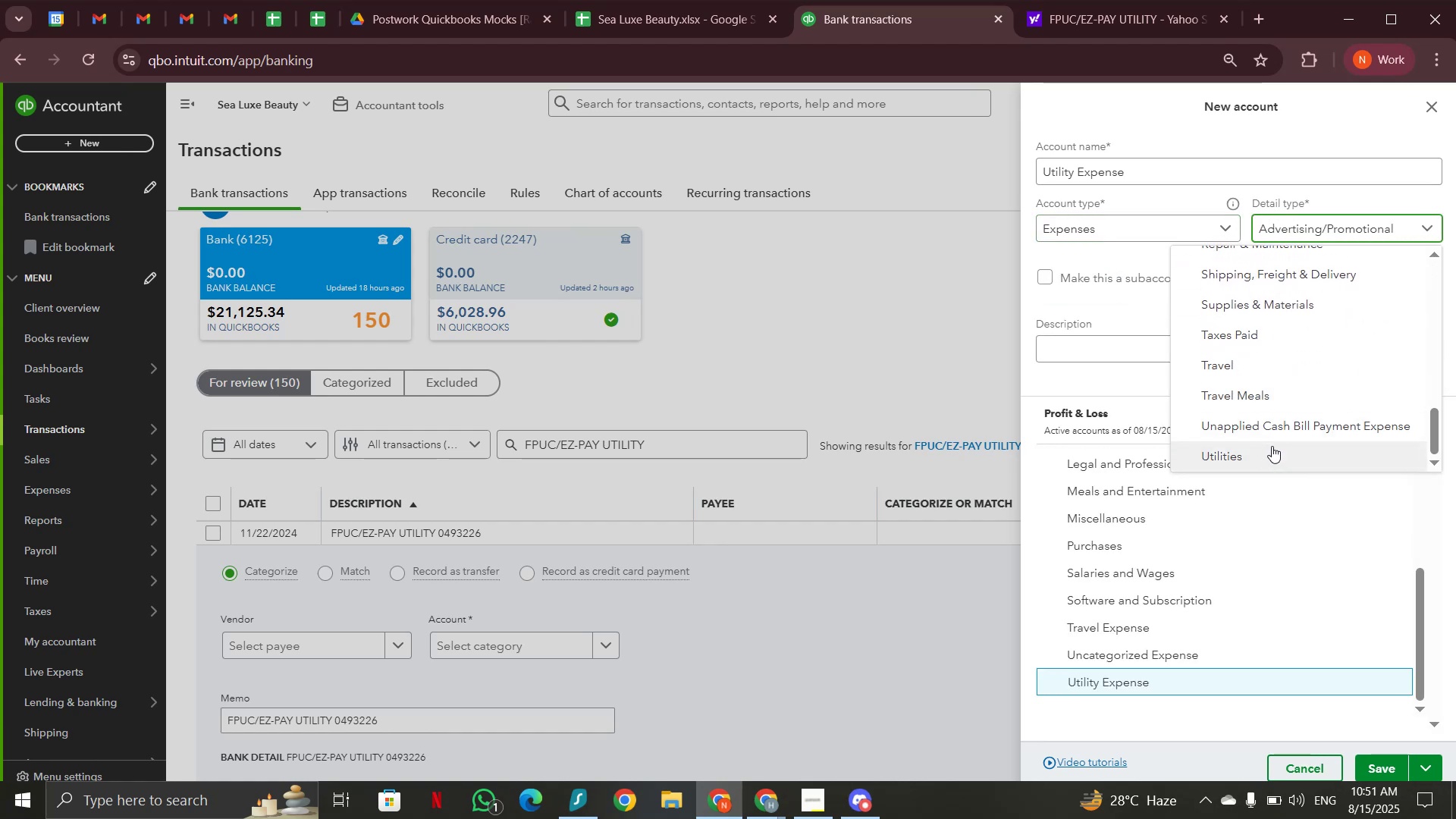 
left_click([1272, 446])
 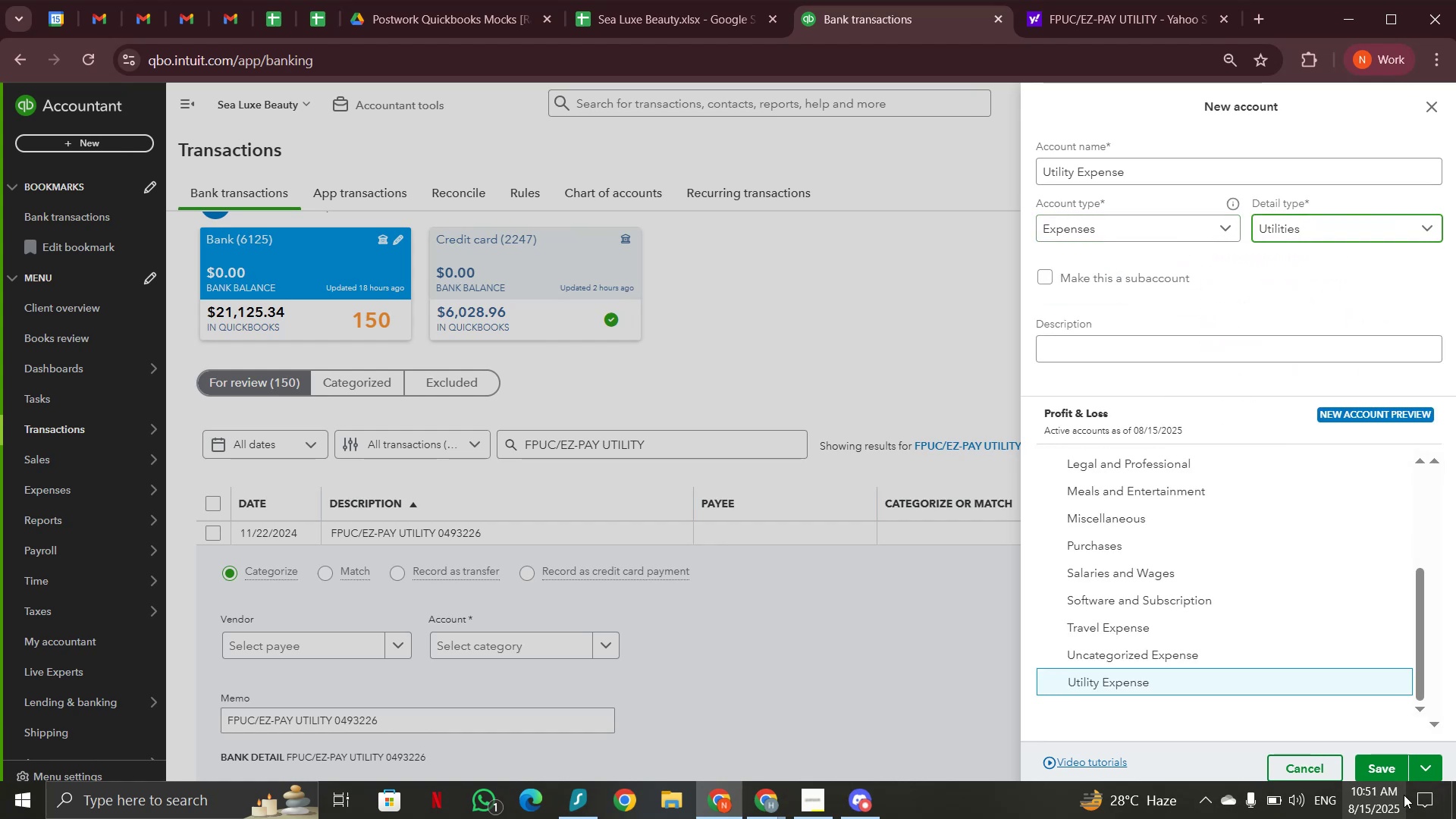 
left_click([1389, 768])
 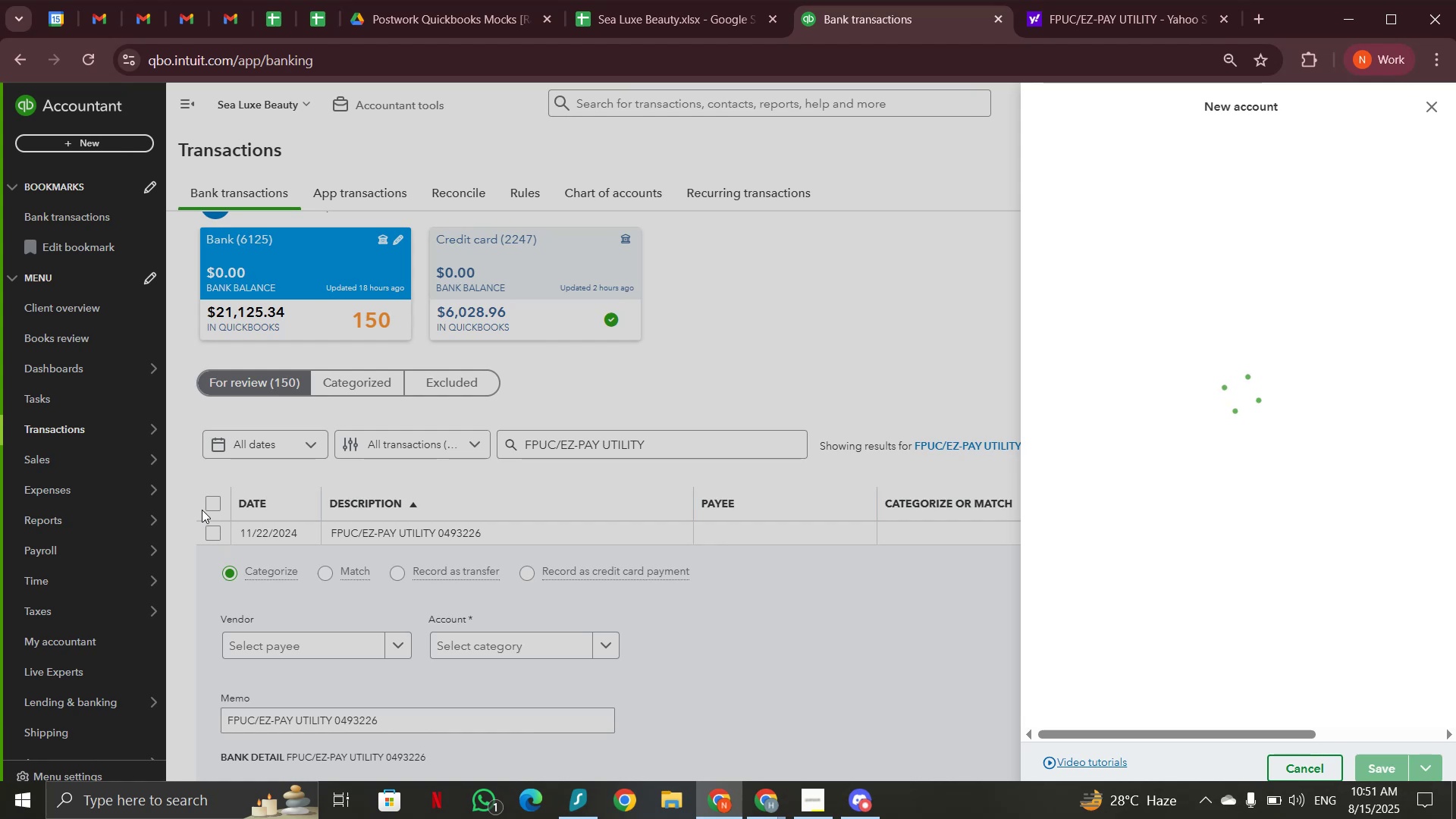 
left_click([216, 503])
 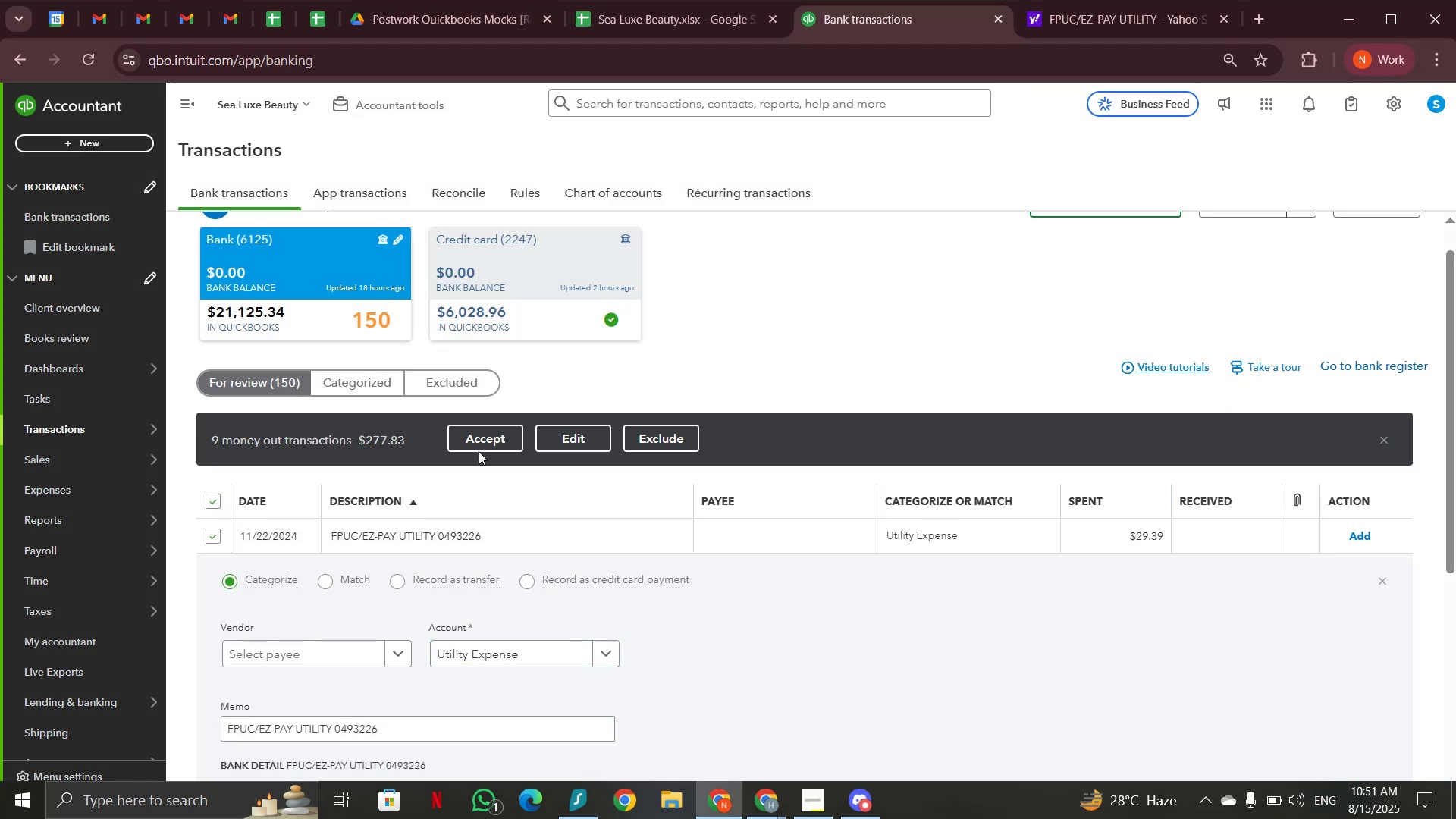 
left_click([571, 427])
 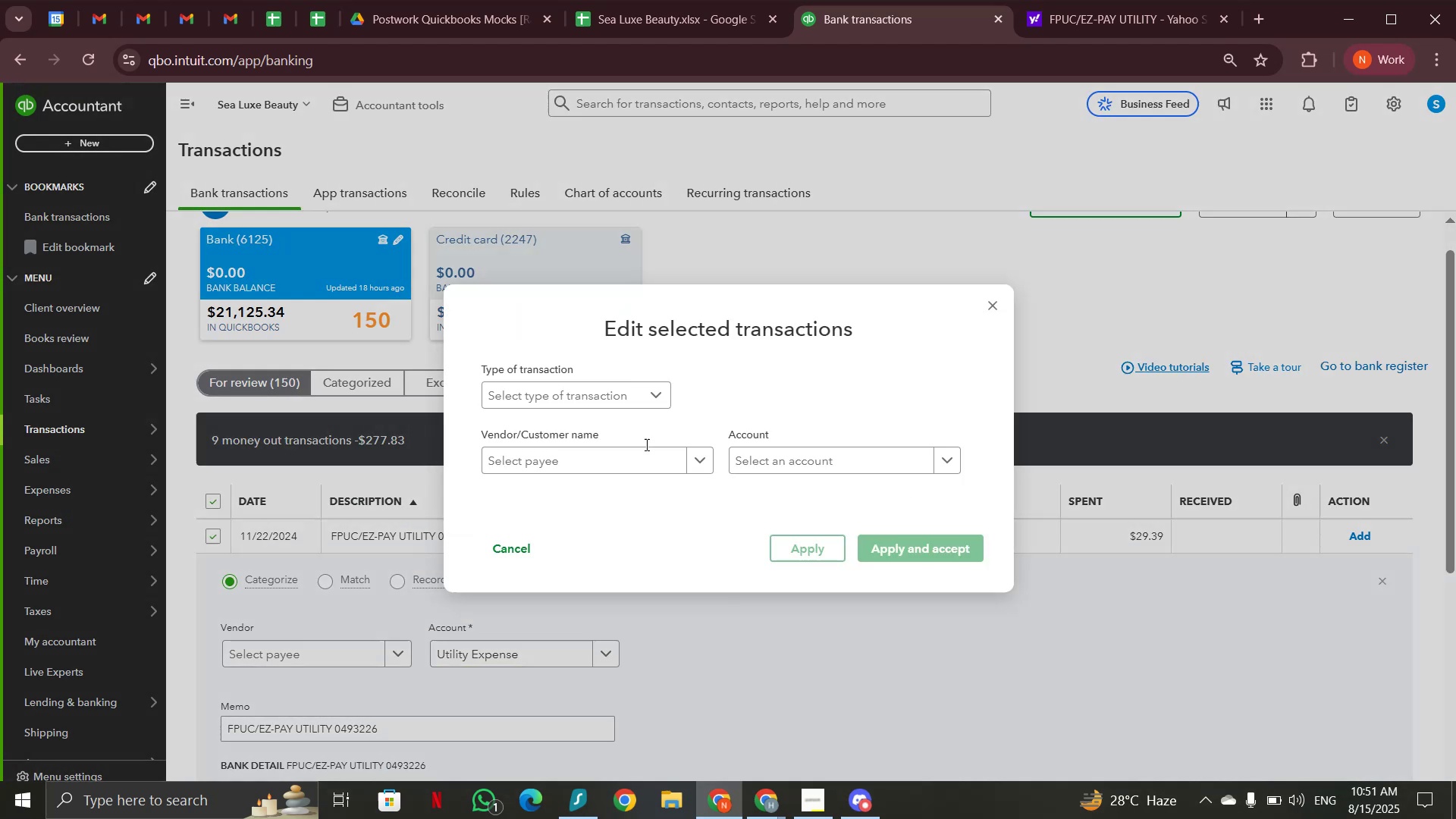 
left_click([786, 457])
 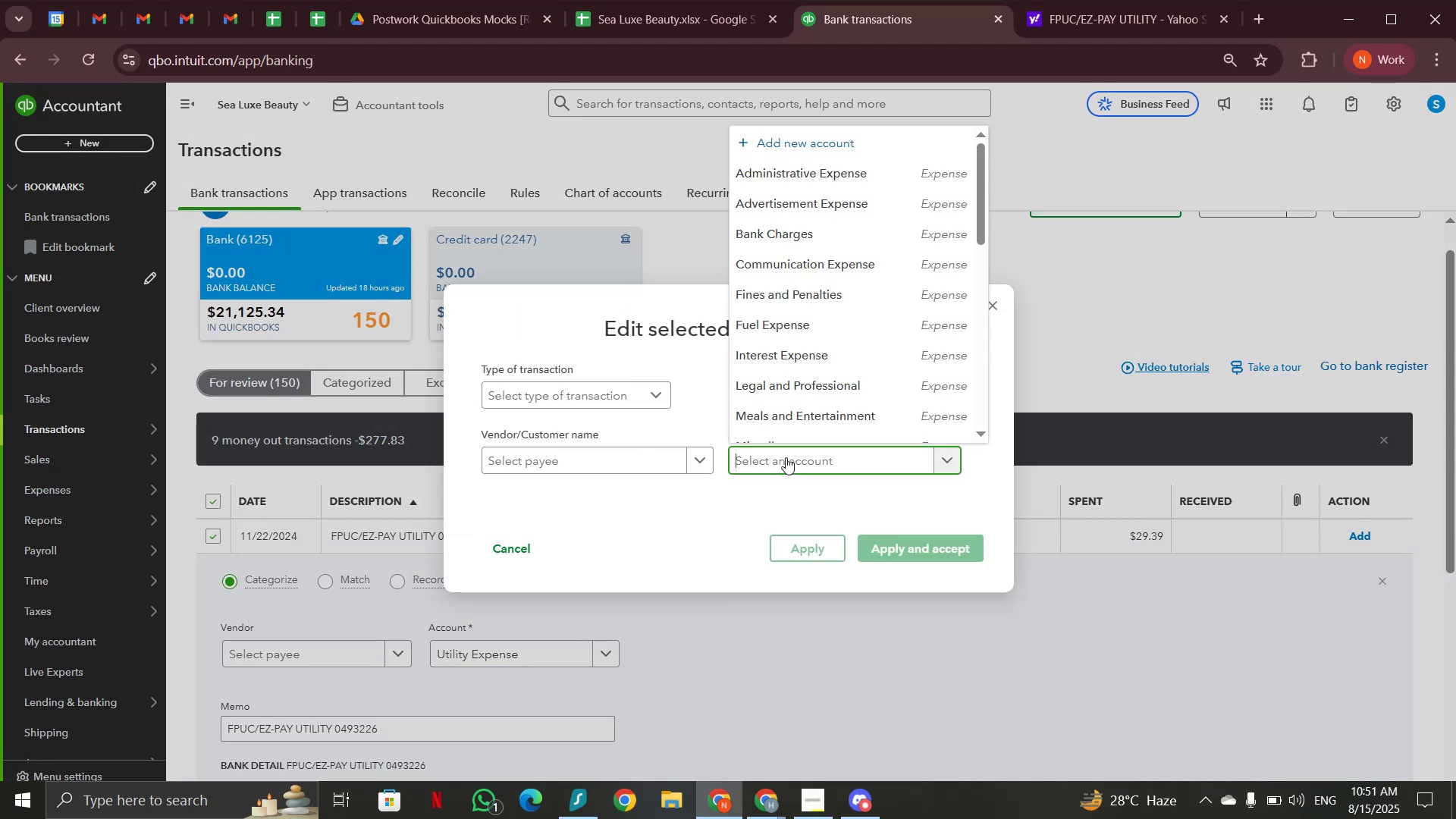 
type(utili)
 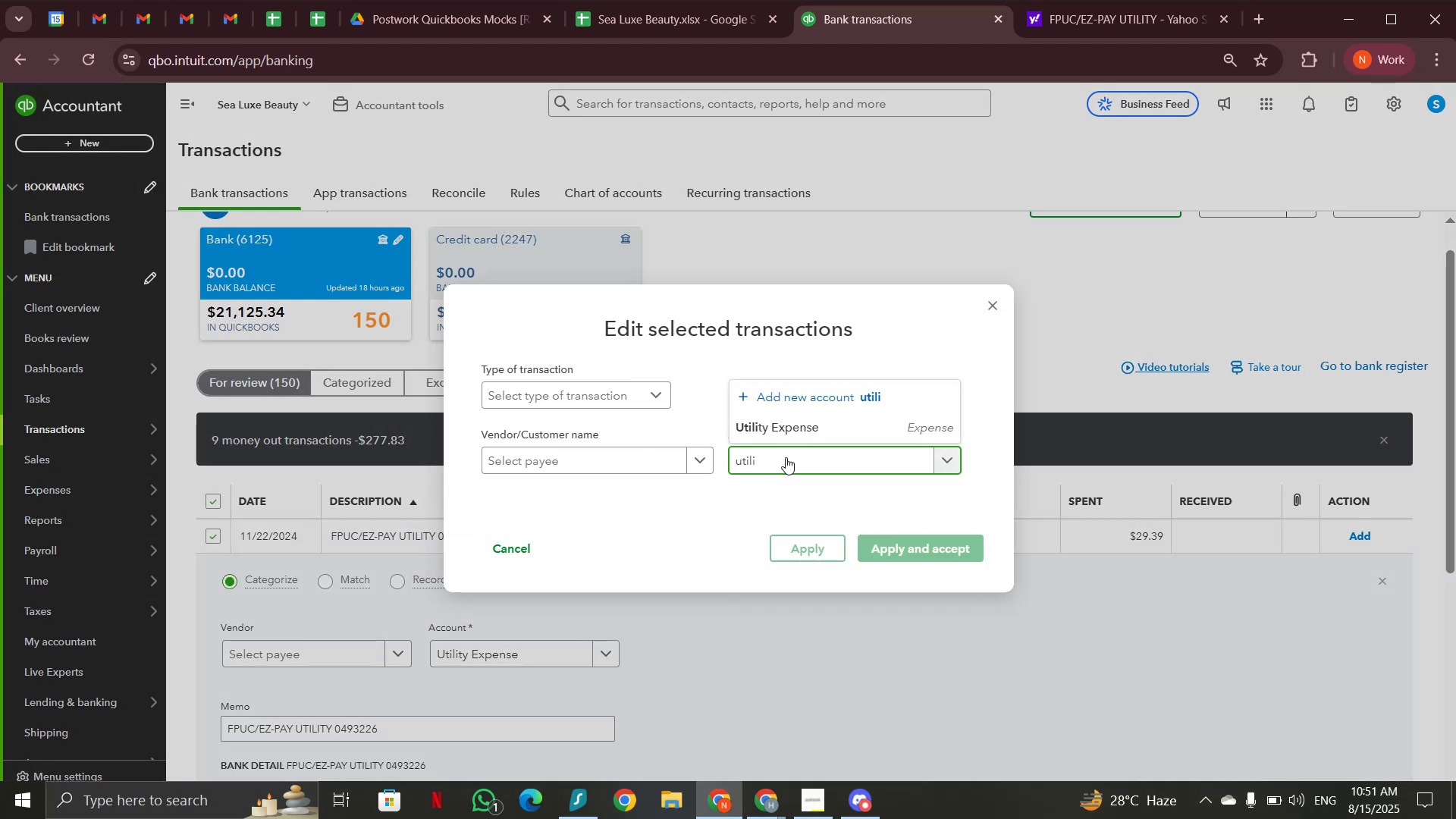 
left_click([793, 422])
 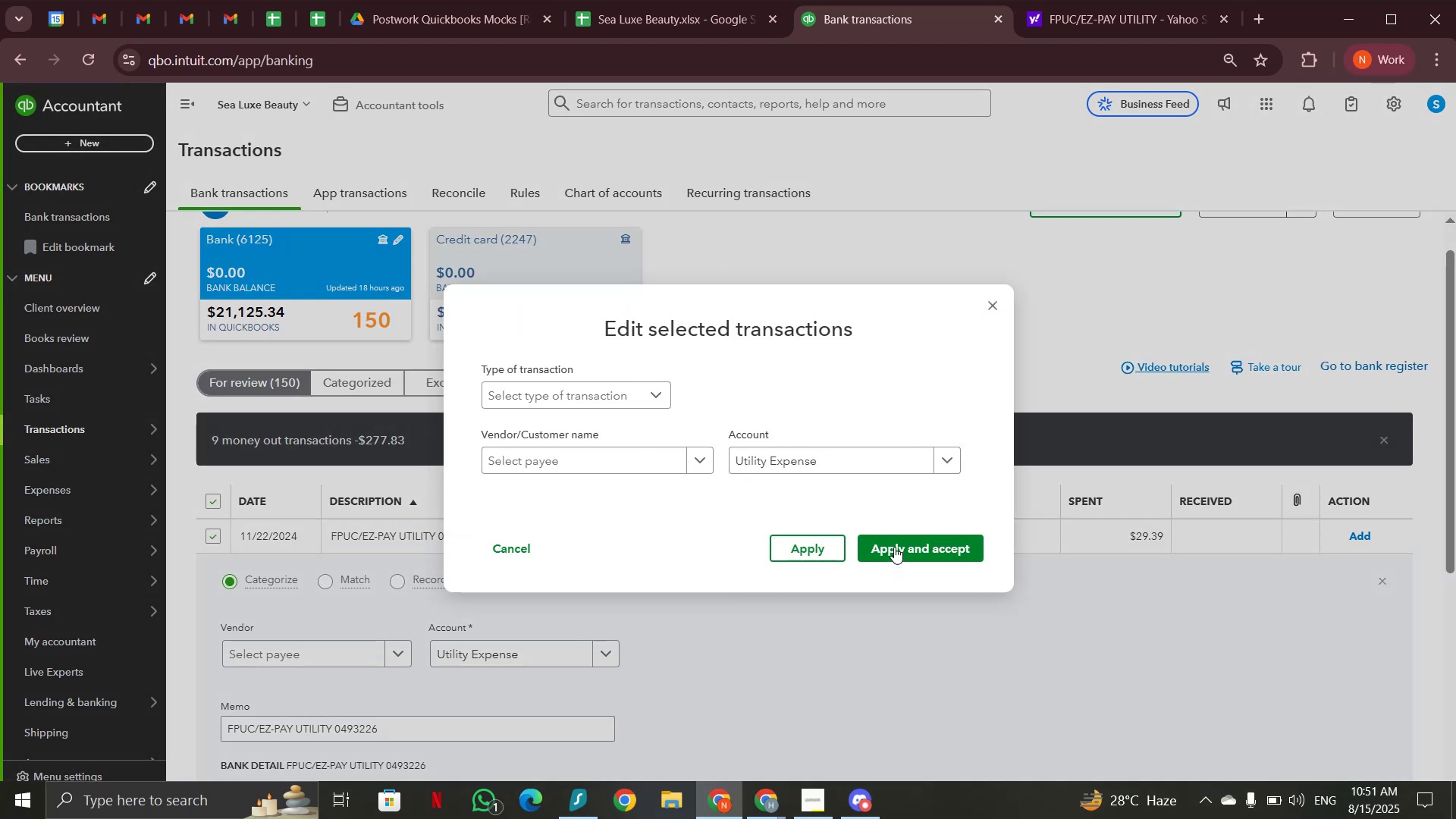 
left_click([894, 544])
 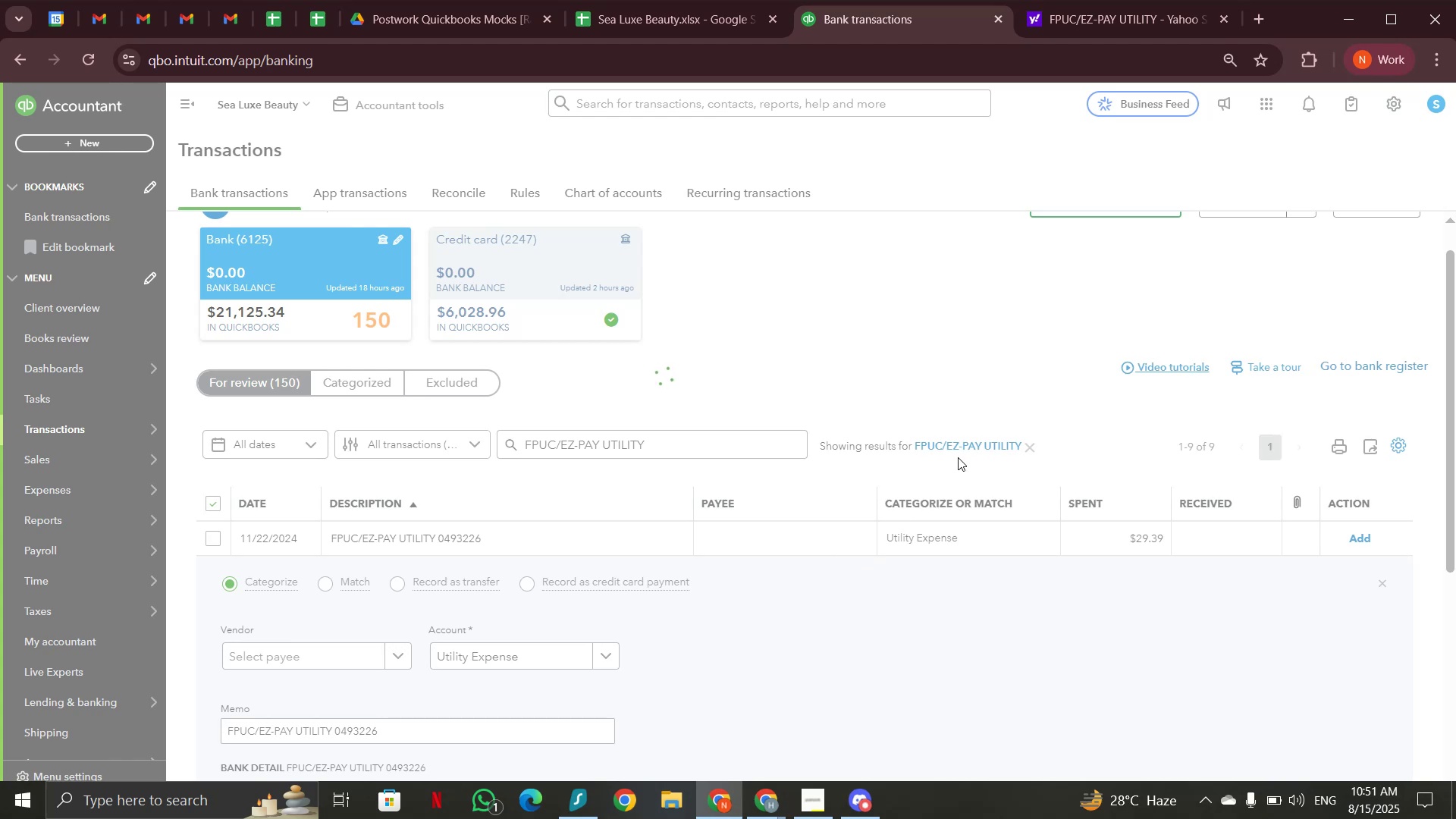 
left_click([1028, 463])
 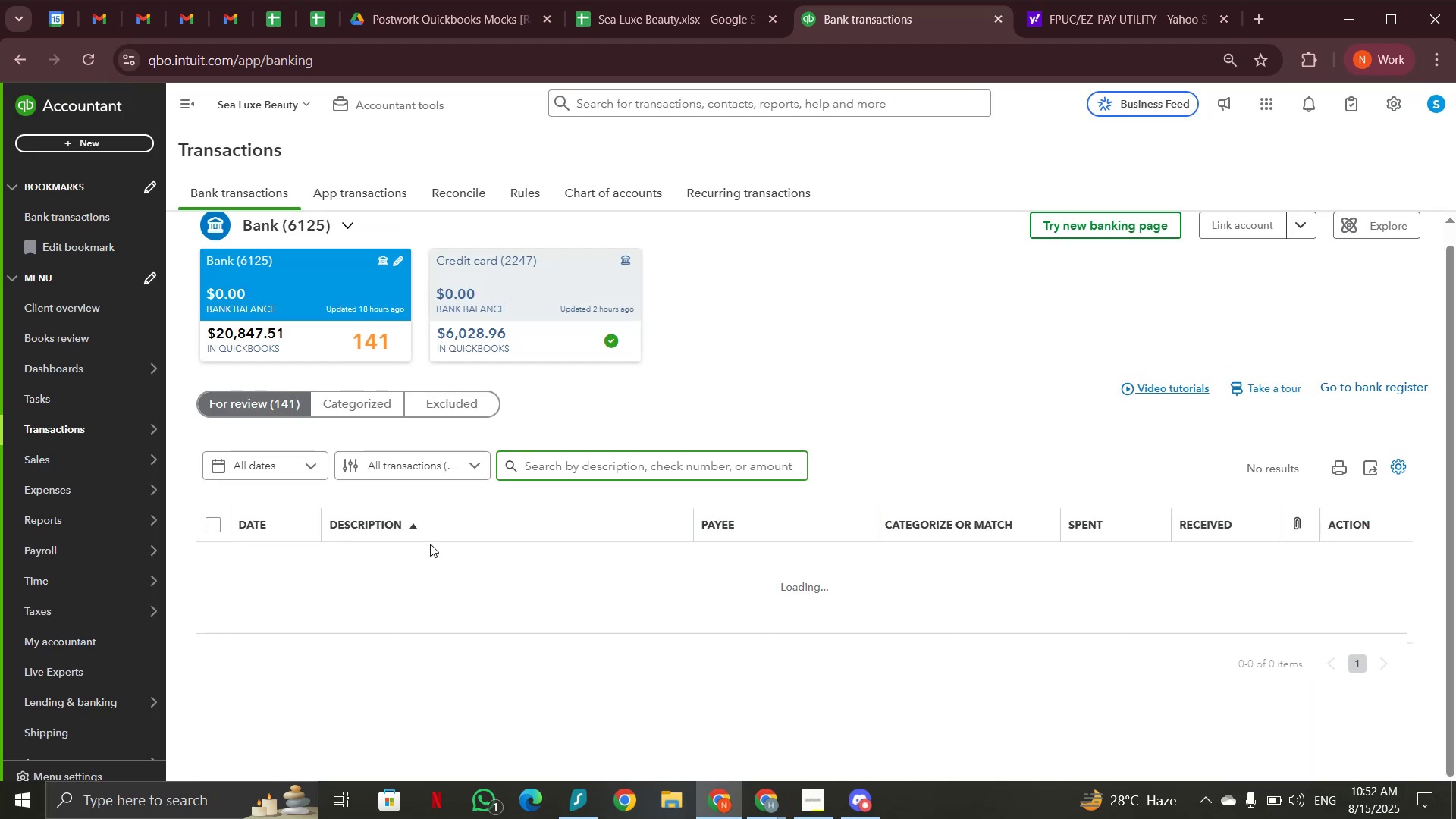 
wait(9.33)
 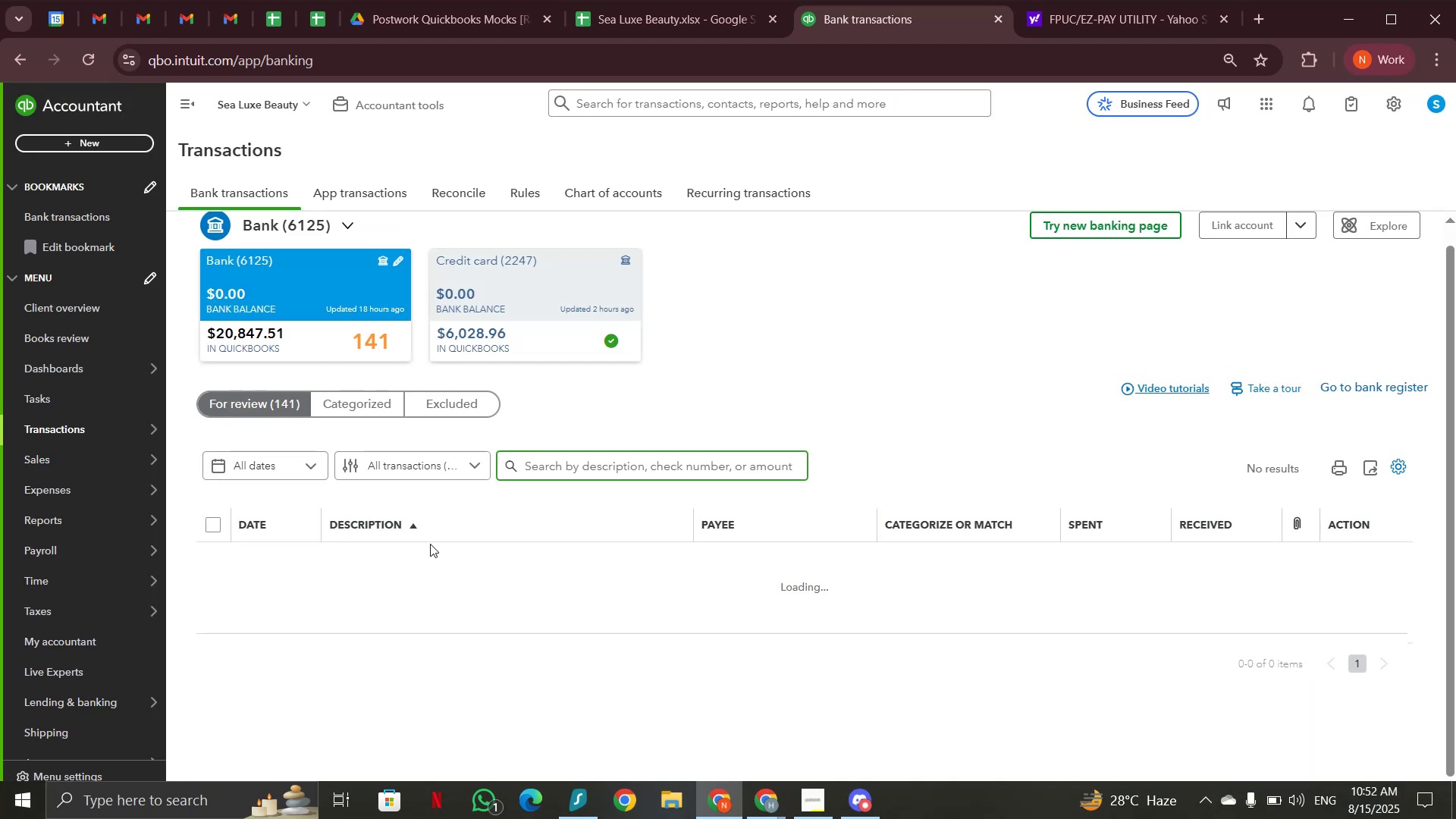 
left_click([261, 401])
 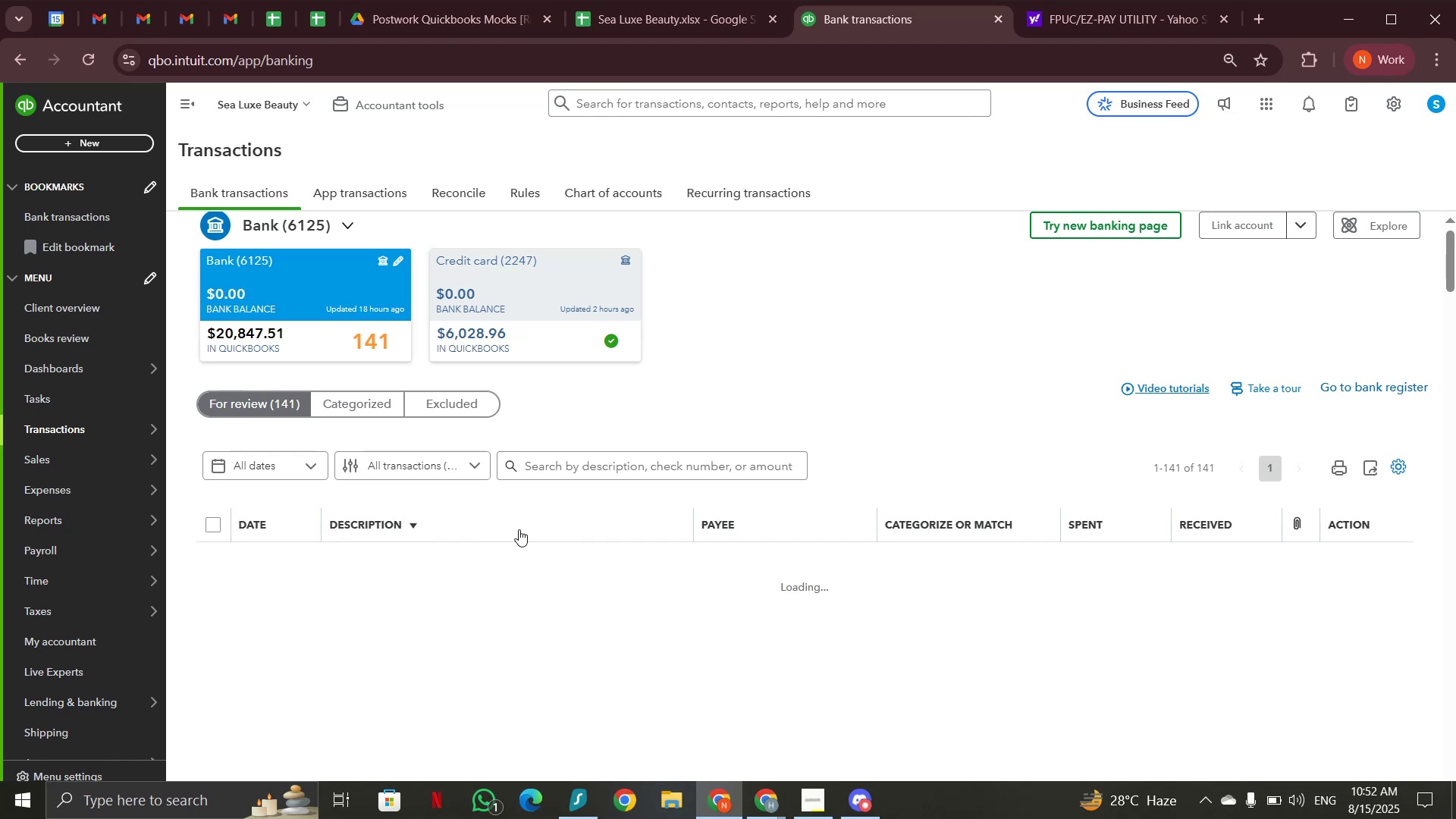 
wait(14.35)
 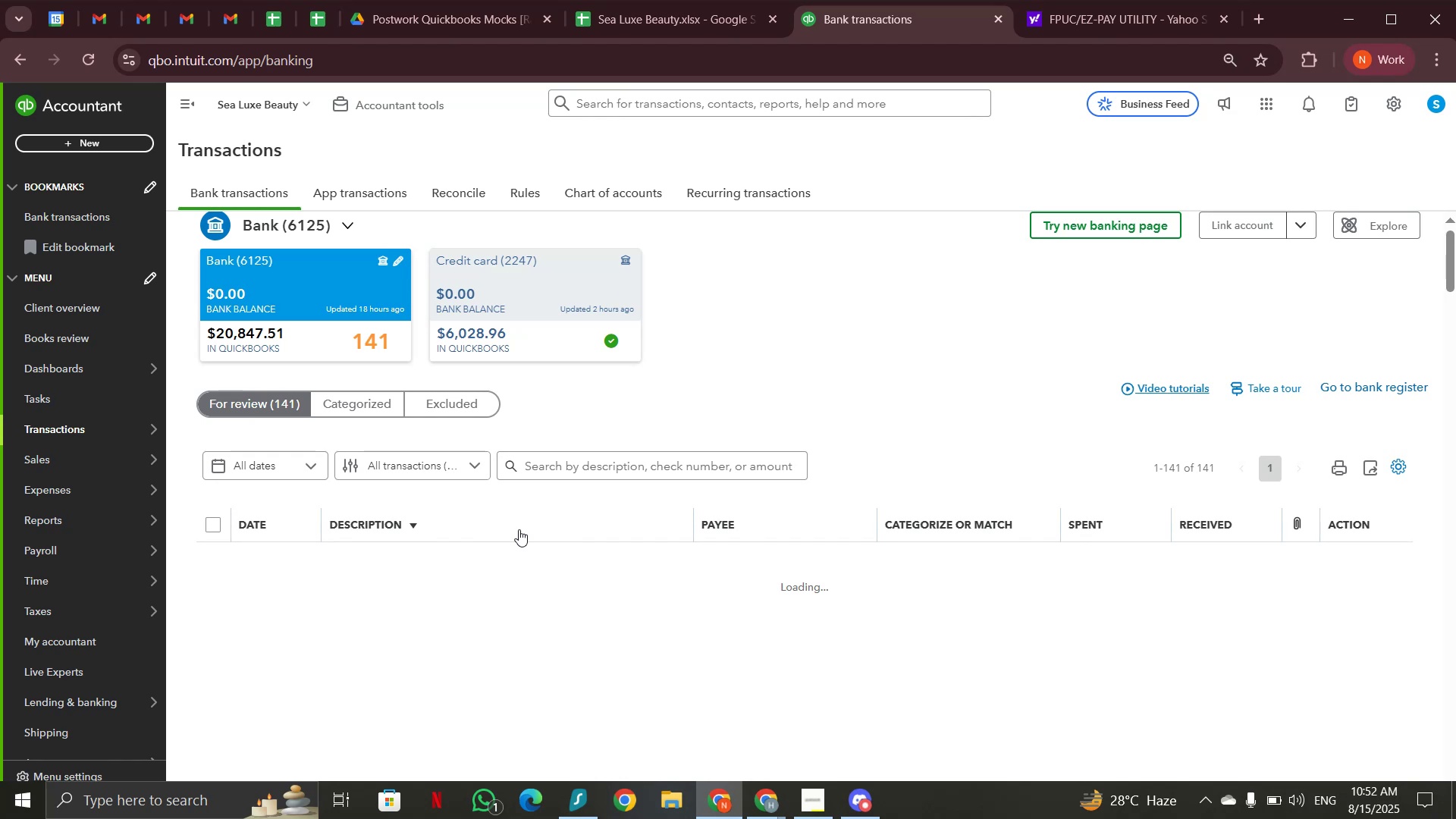 
left_click([538, 523])
 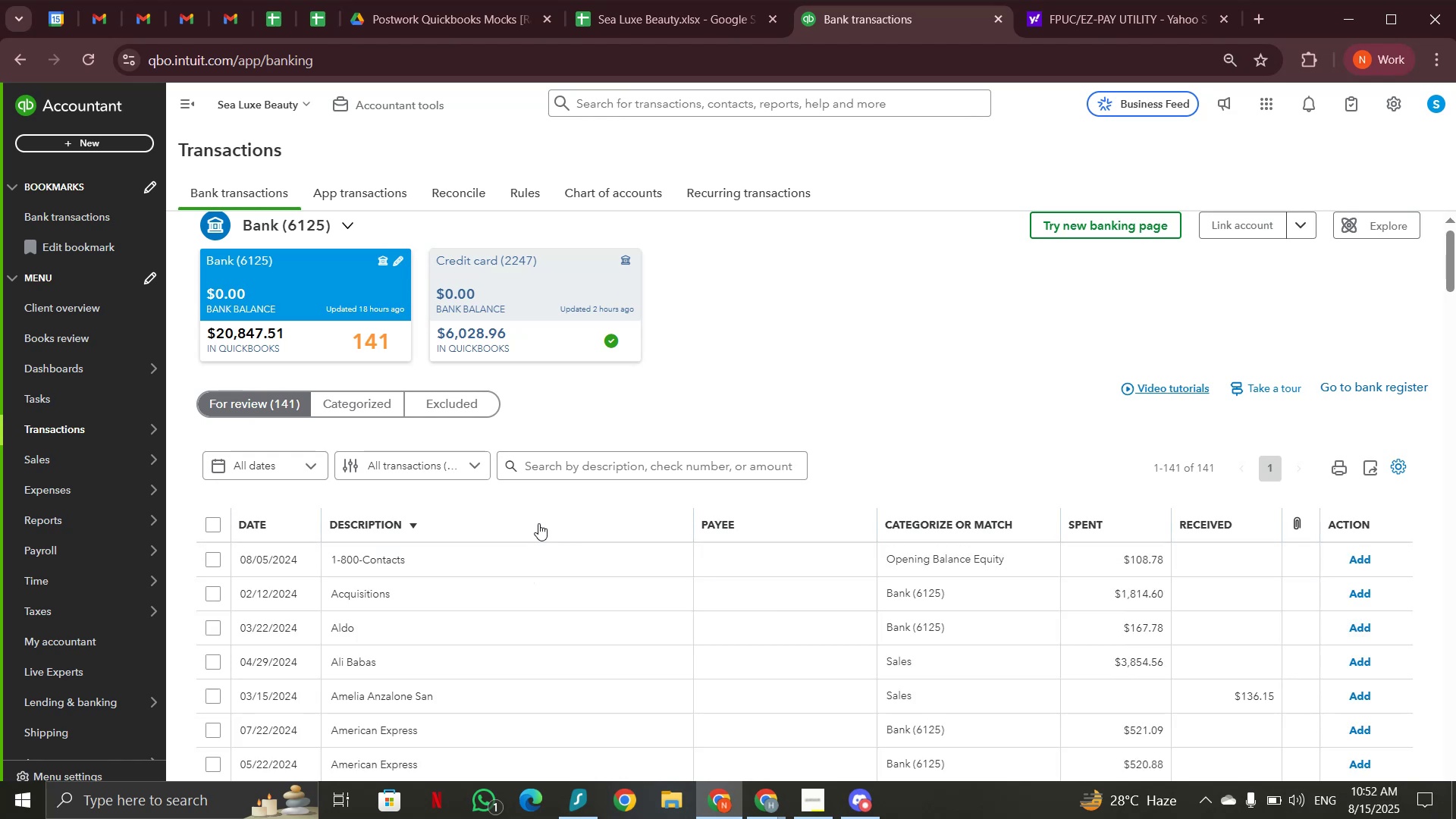 
scroll: coordinate [541, 526], scroll_direction: down, amount: 3.0
 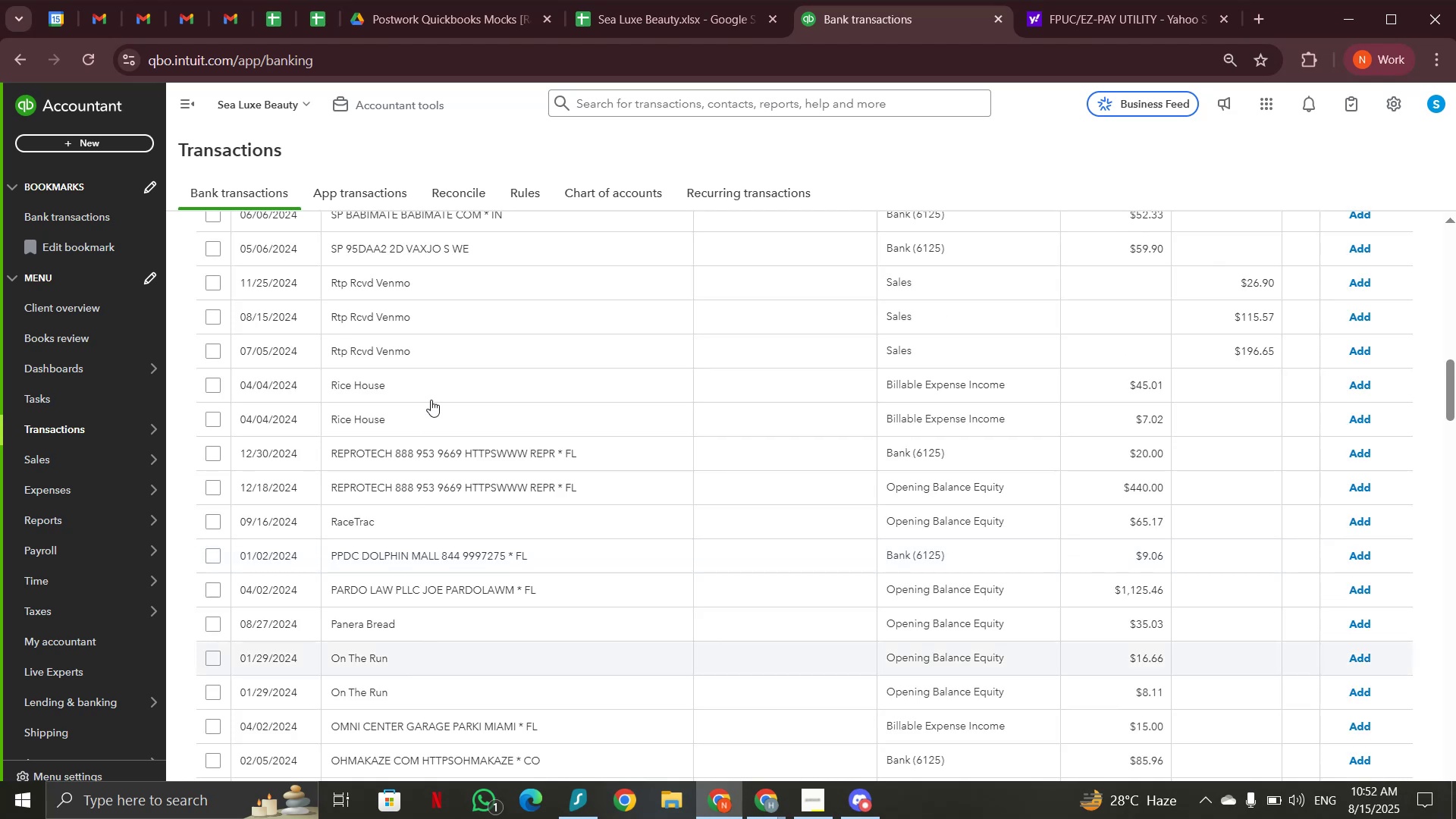 
wait(9.55)
 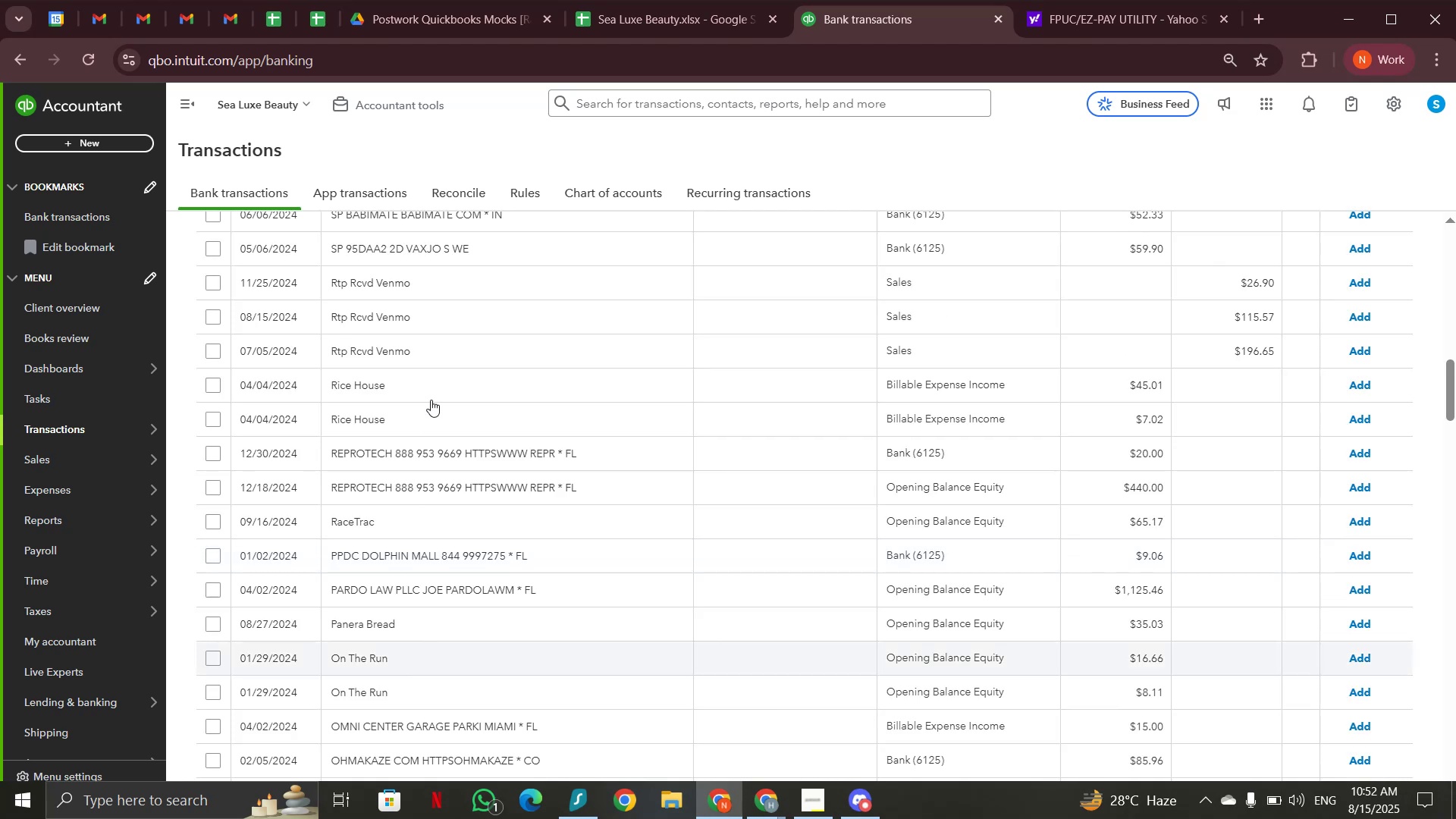 
left_click_drag(start_coordinate=[227, 732], to_coordinate=[289, 734])
 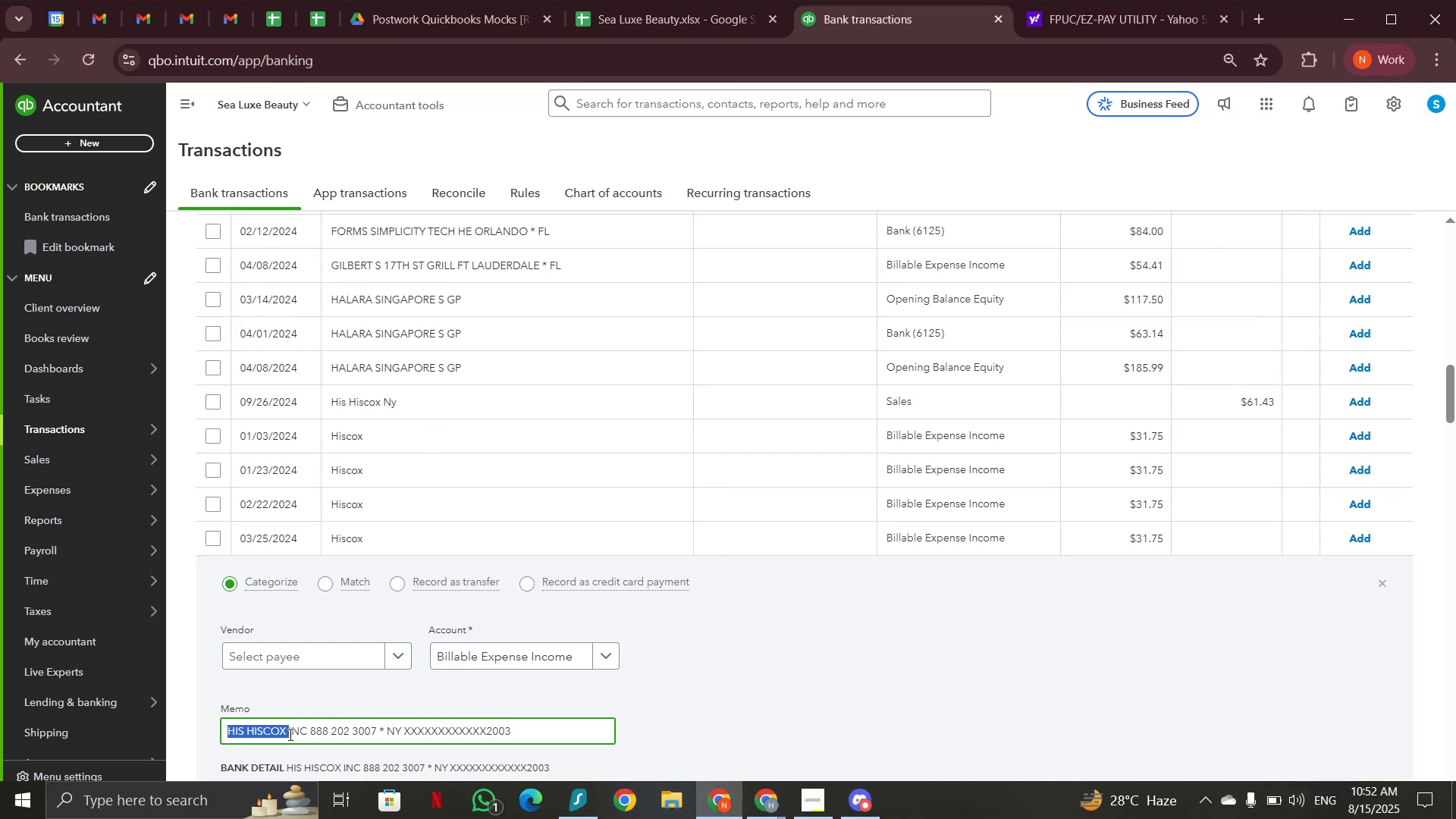 
key(Control+C)
 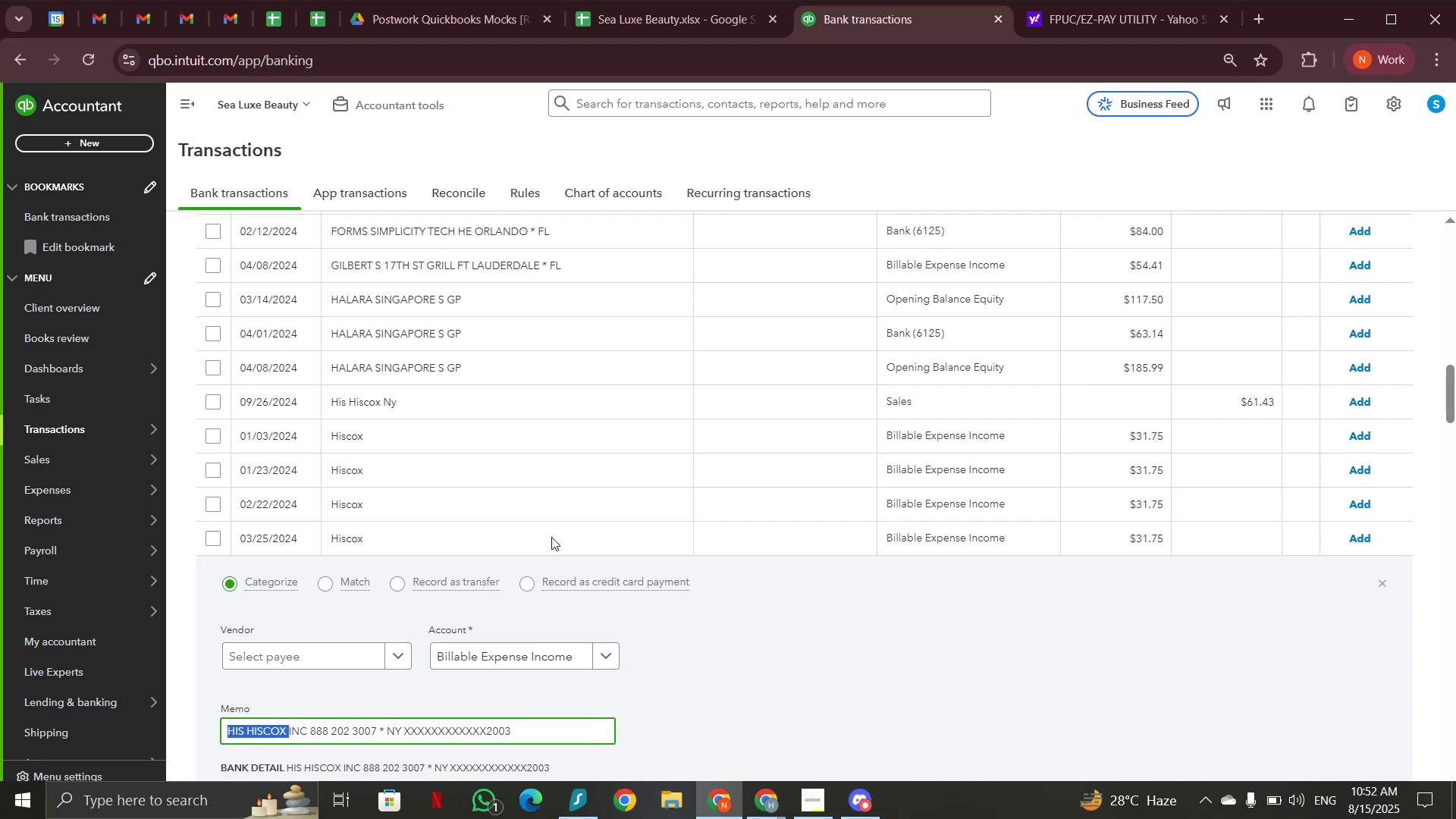 
scroll: coordinate [570, 503], scroll_direction: up, amount: 19.0
 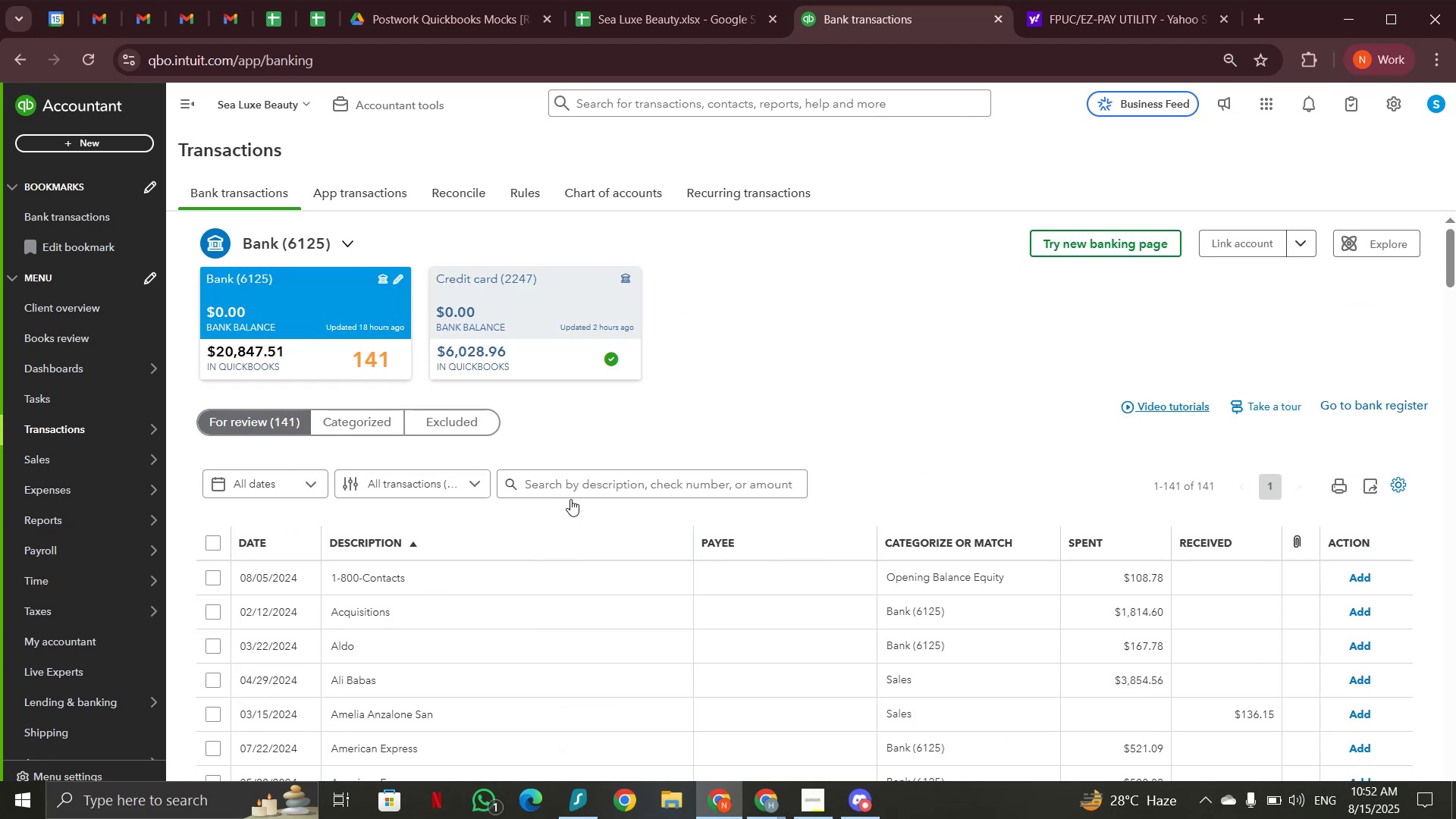 
left_click([580, 485])
 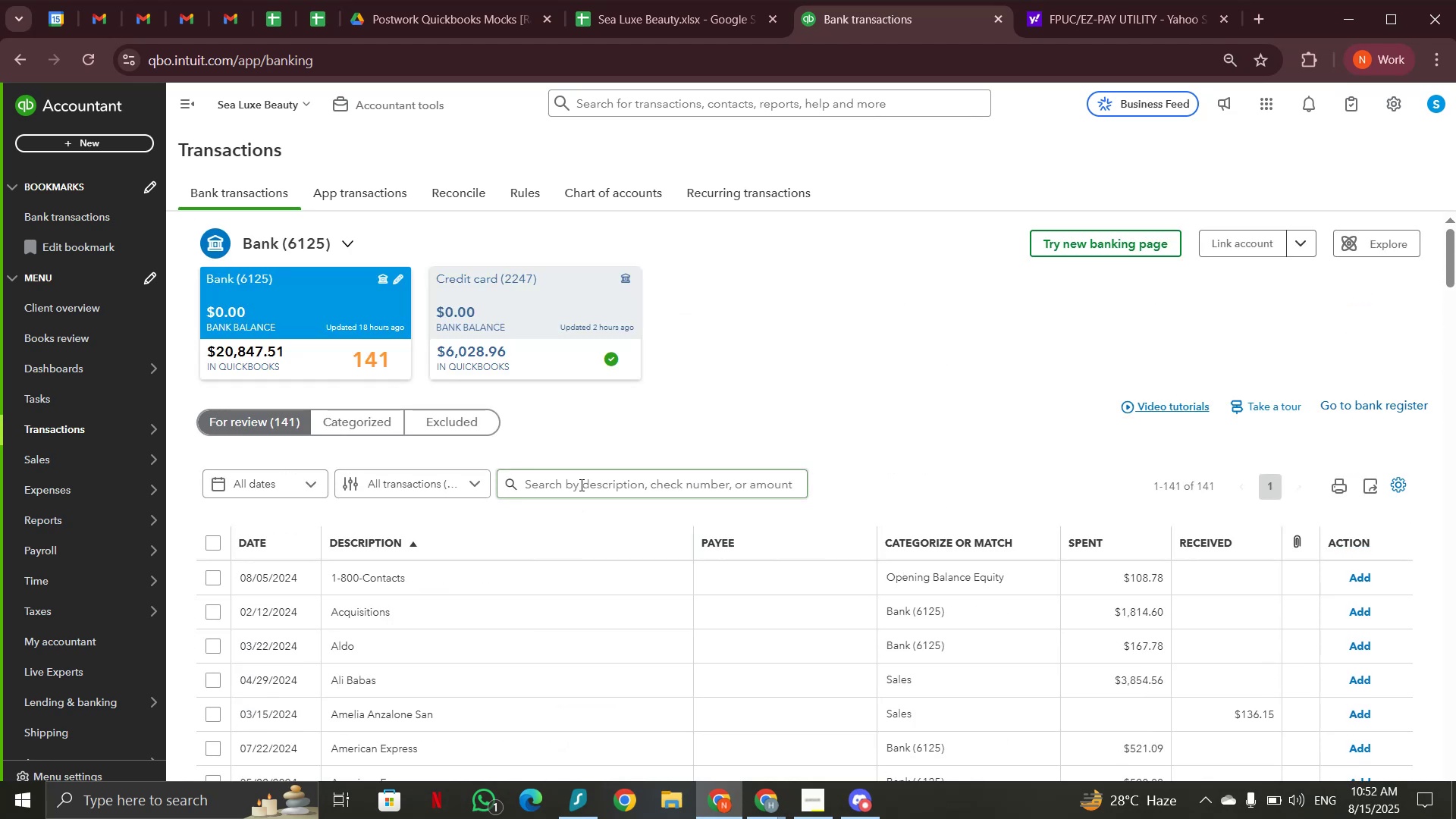 
key(Control+V)
 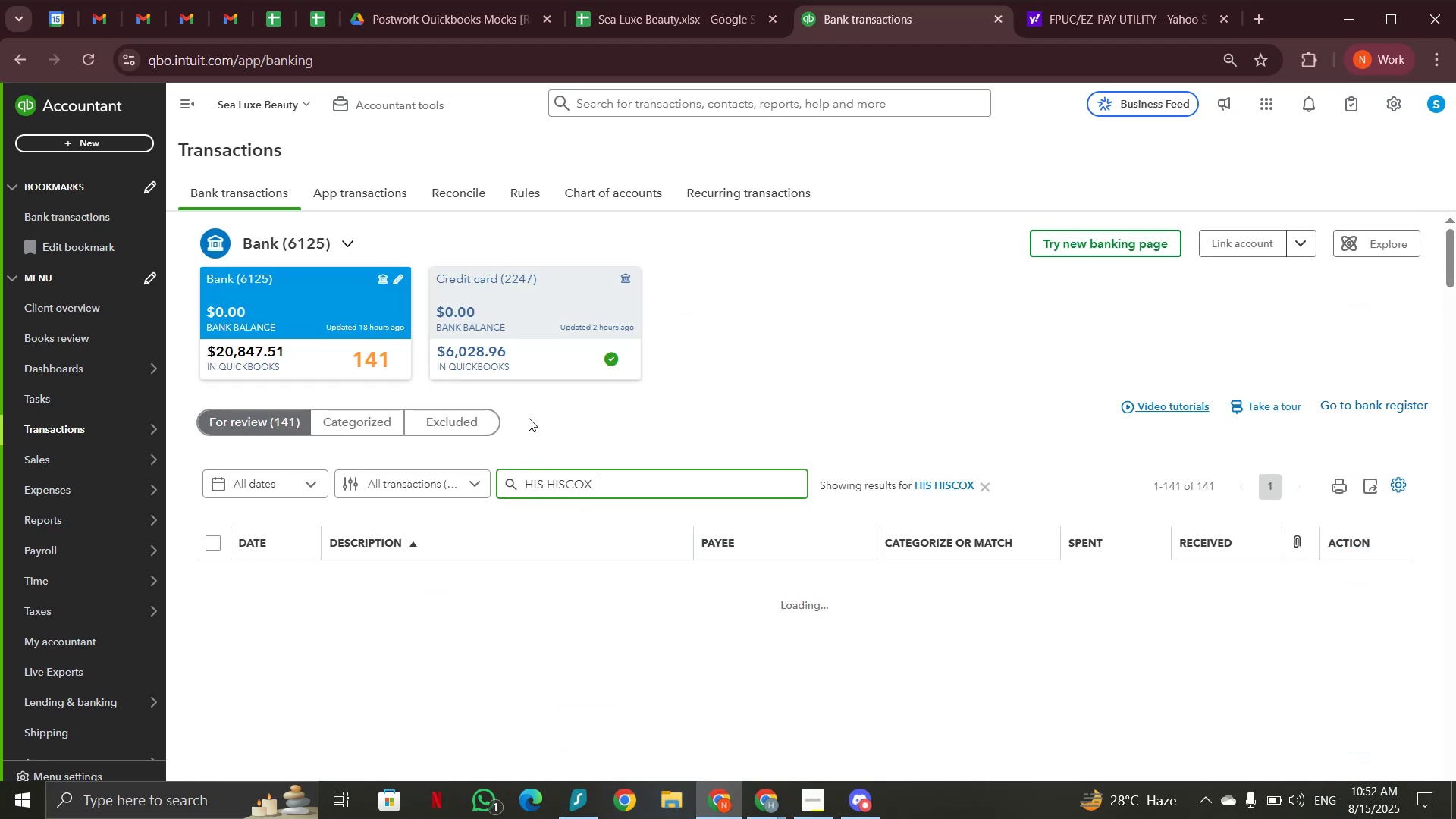 
left_click([1071, 20])
 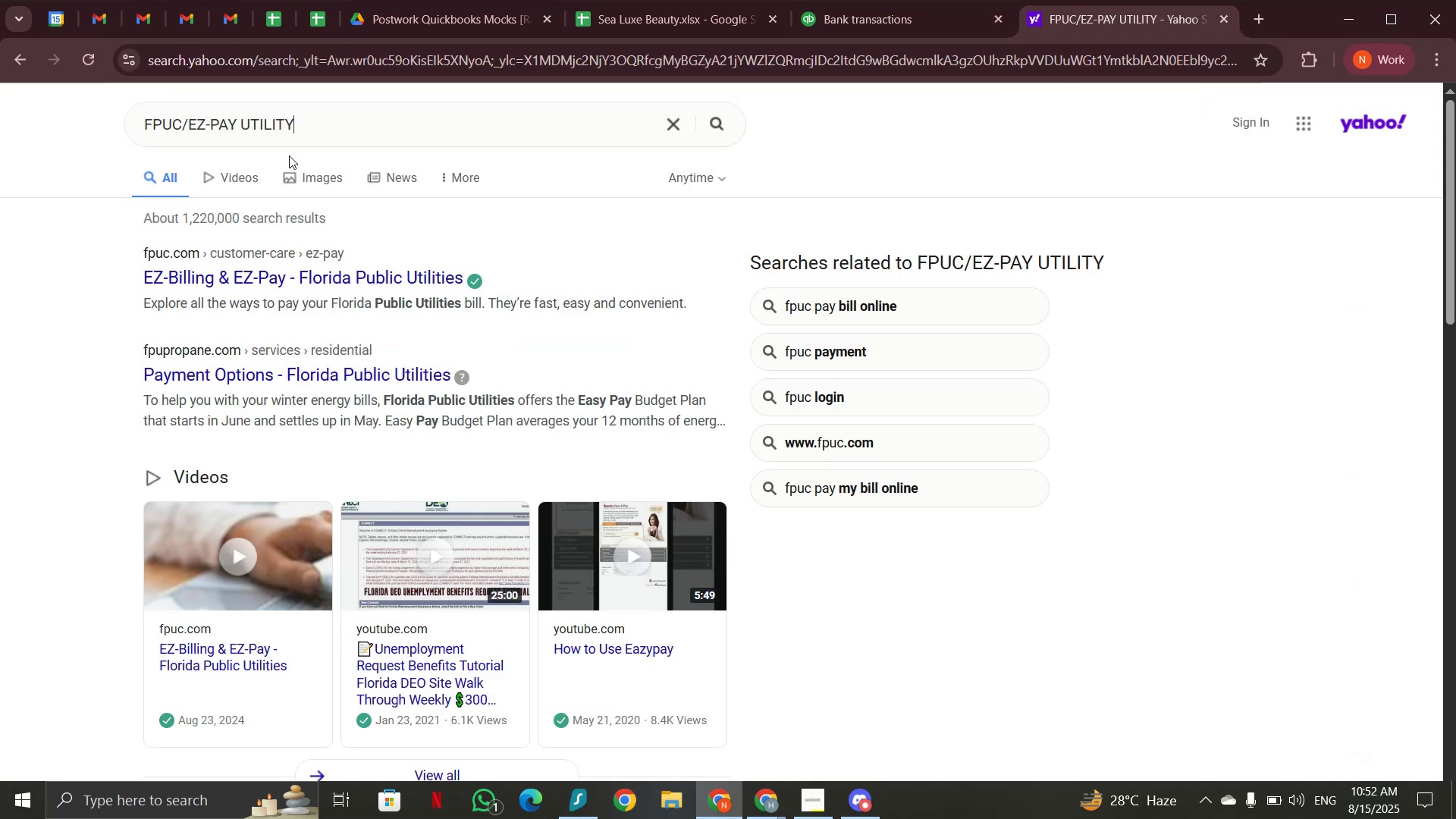 
left_click_drag(start_coordinate=[304, 123], to_coordinate=[96, 124])
 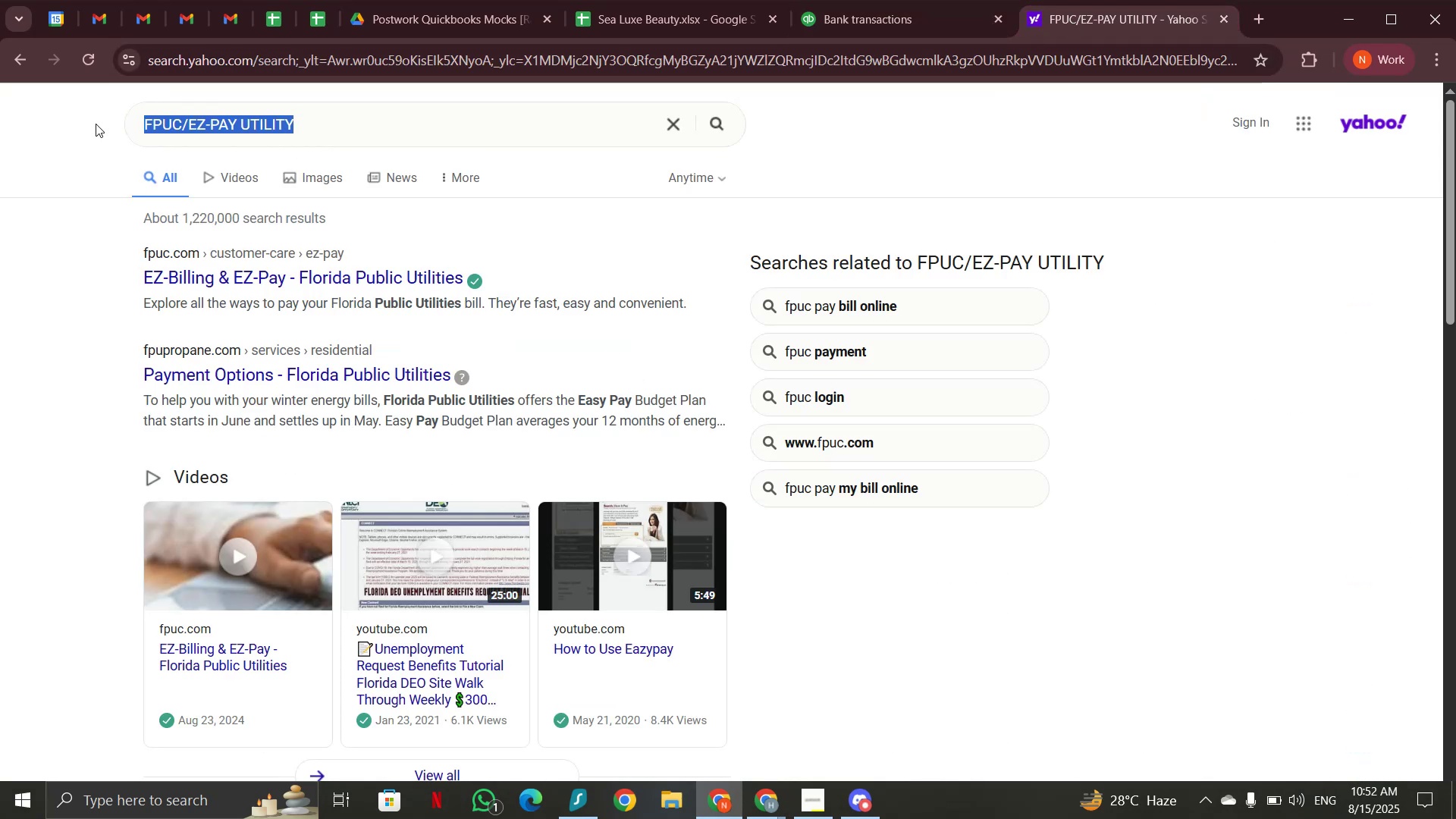 
key(Control+V)
 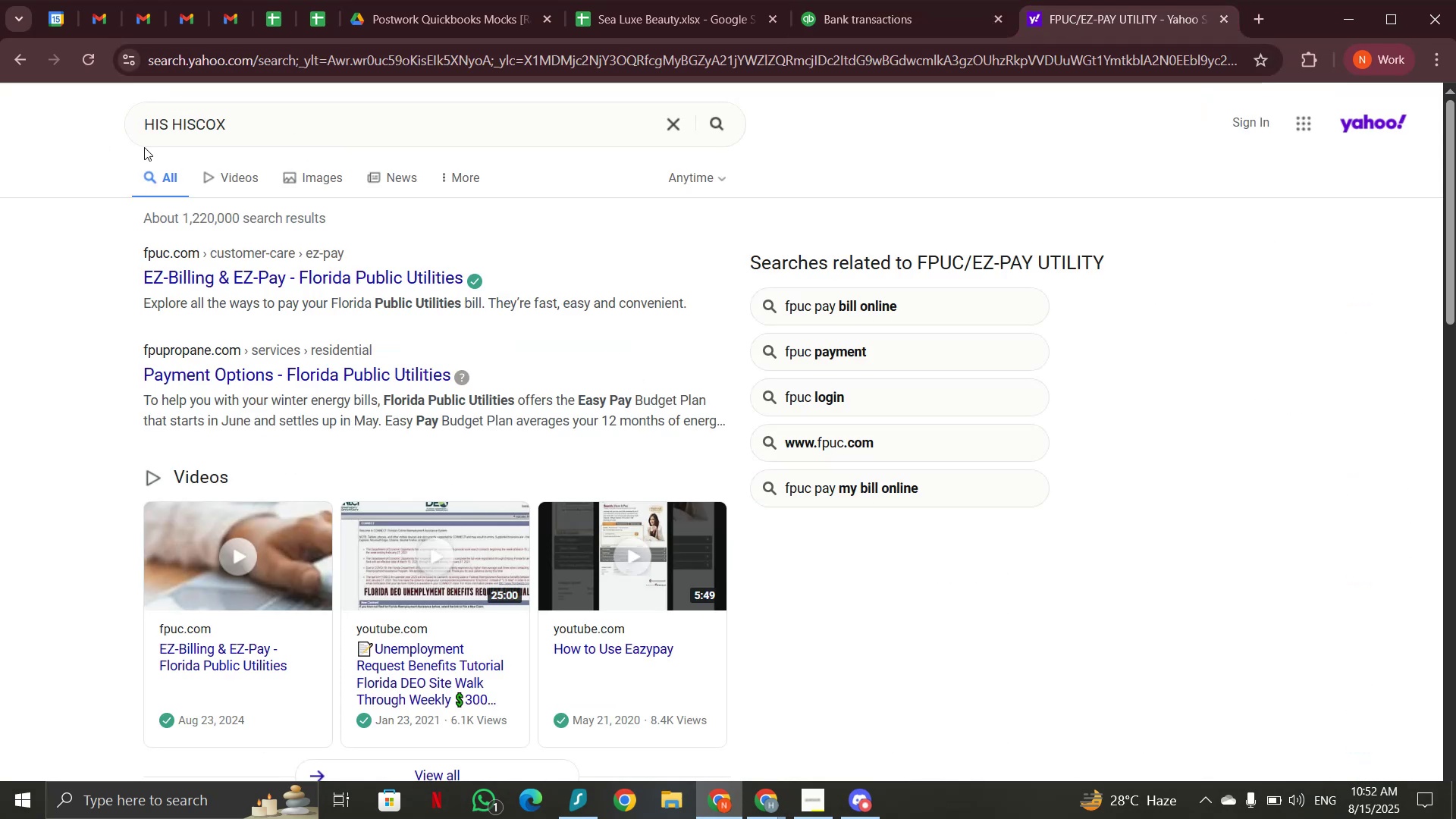 
key(Enter)
 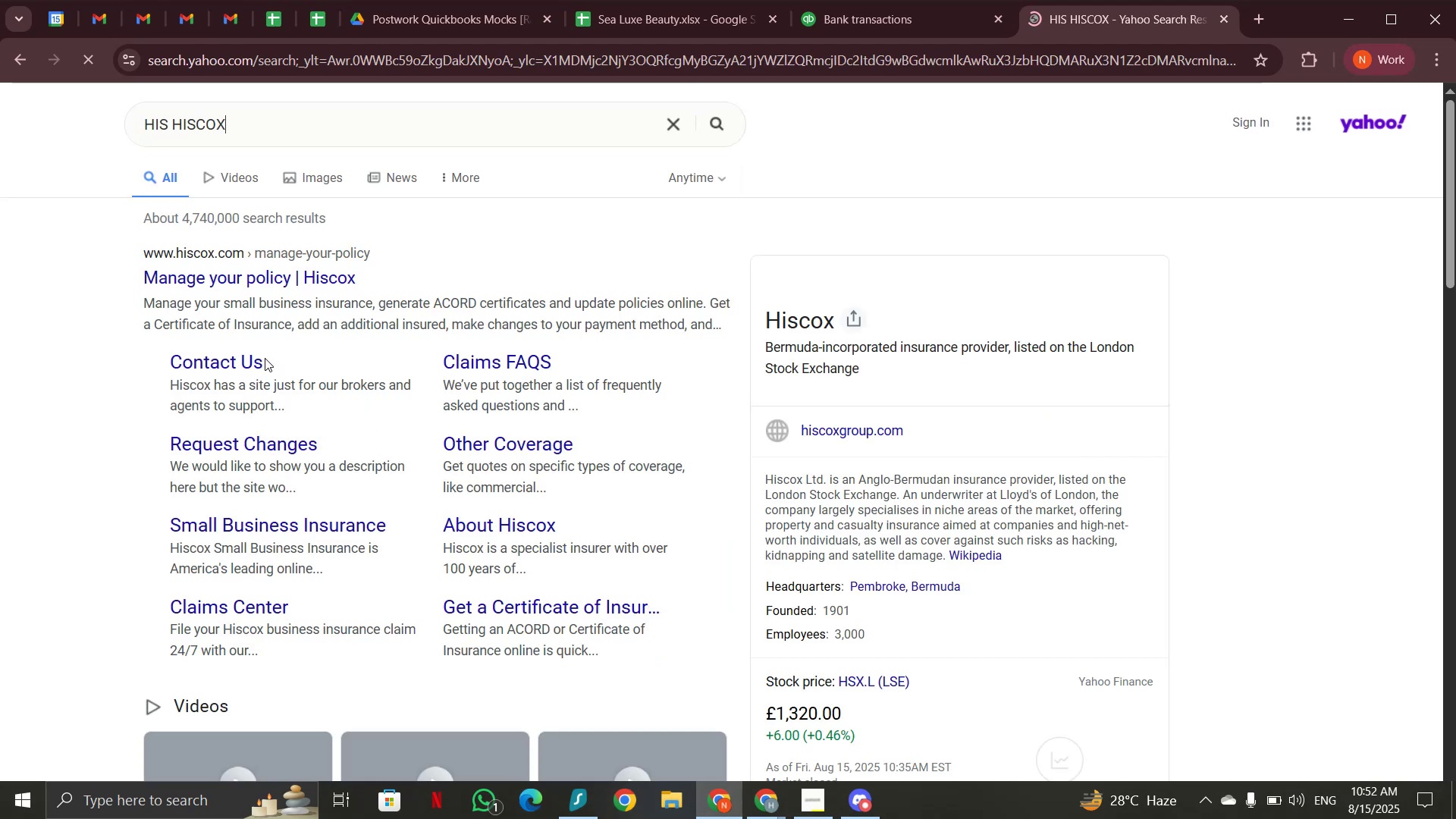 
wait(11.36)
 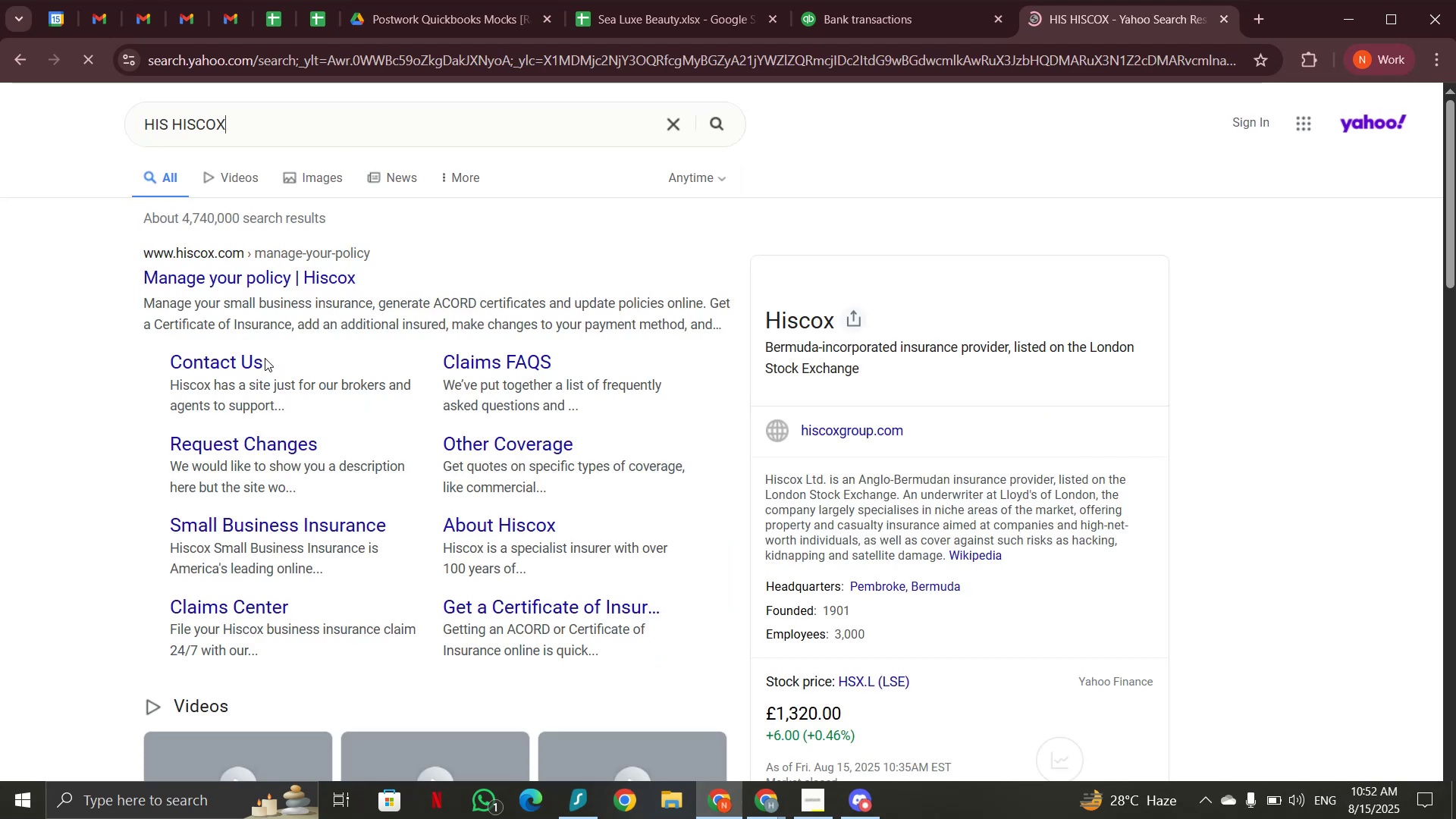 
left_click([855, 14])
 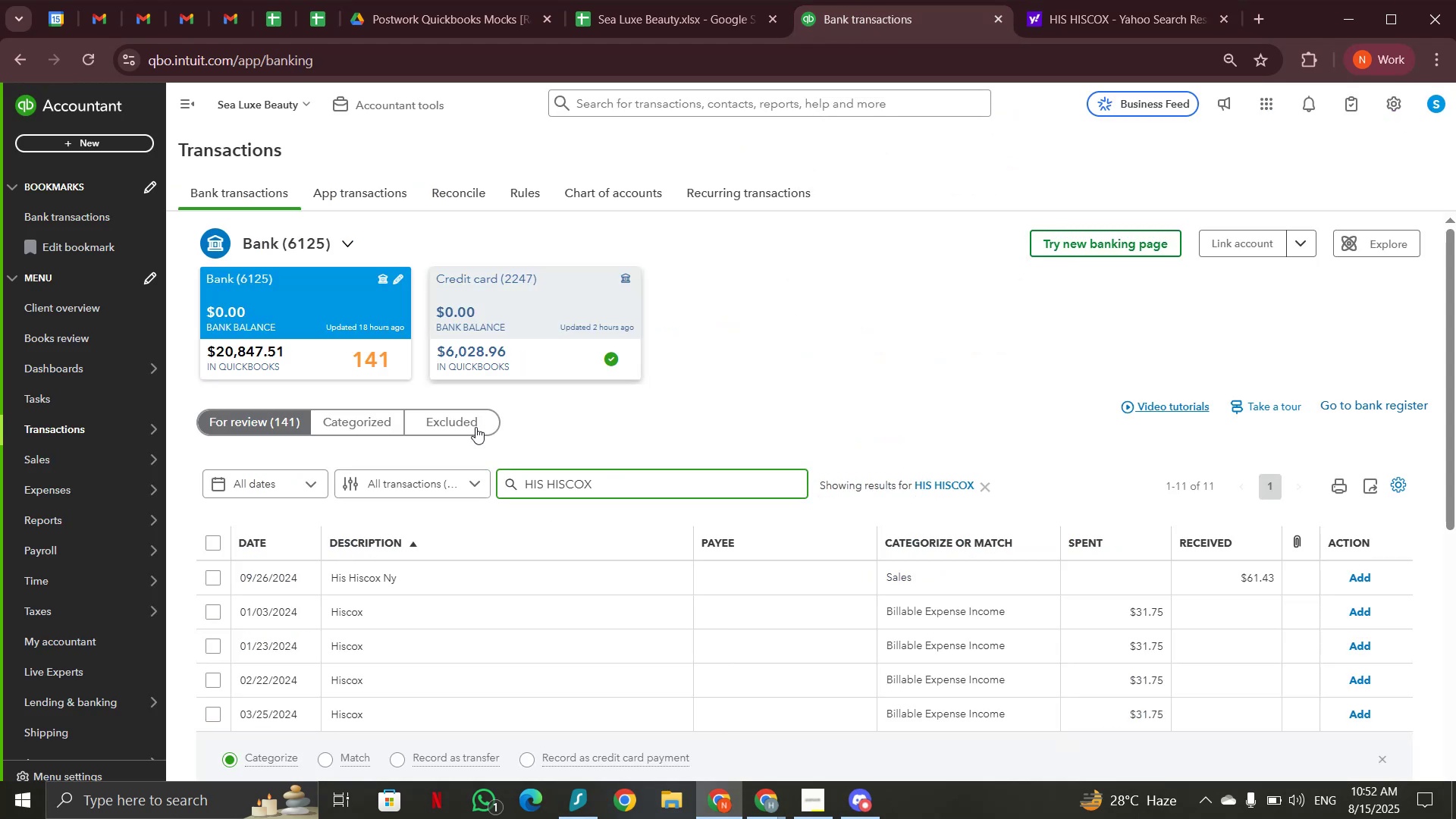 
scroll: coordinate [457, 536], scroll_direction: down, amount: 3.0
 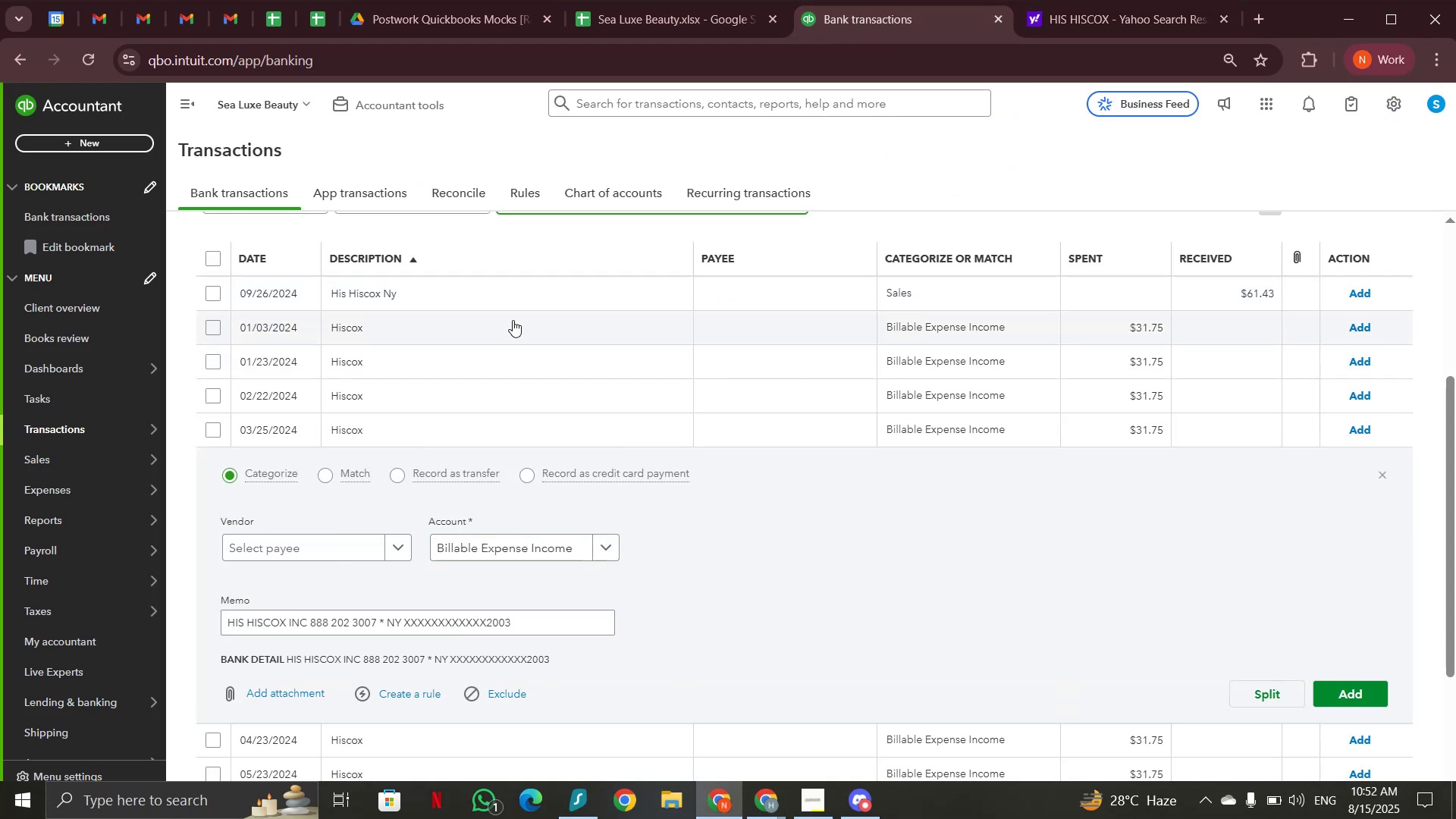 
scroll: coordinate [568, 374], scroll_direction: up, amount: 2.0
 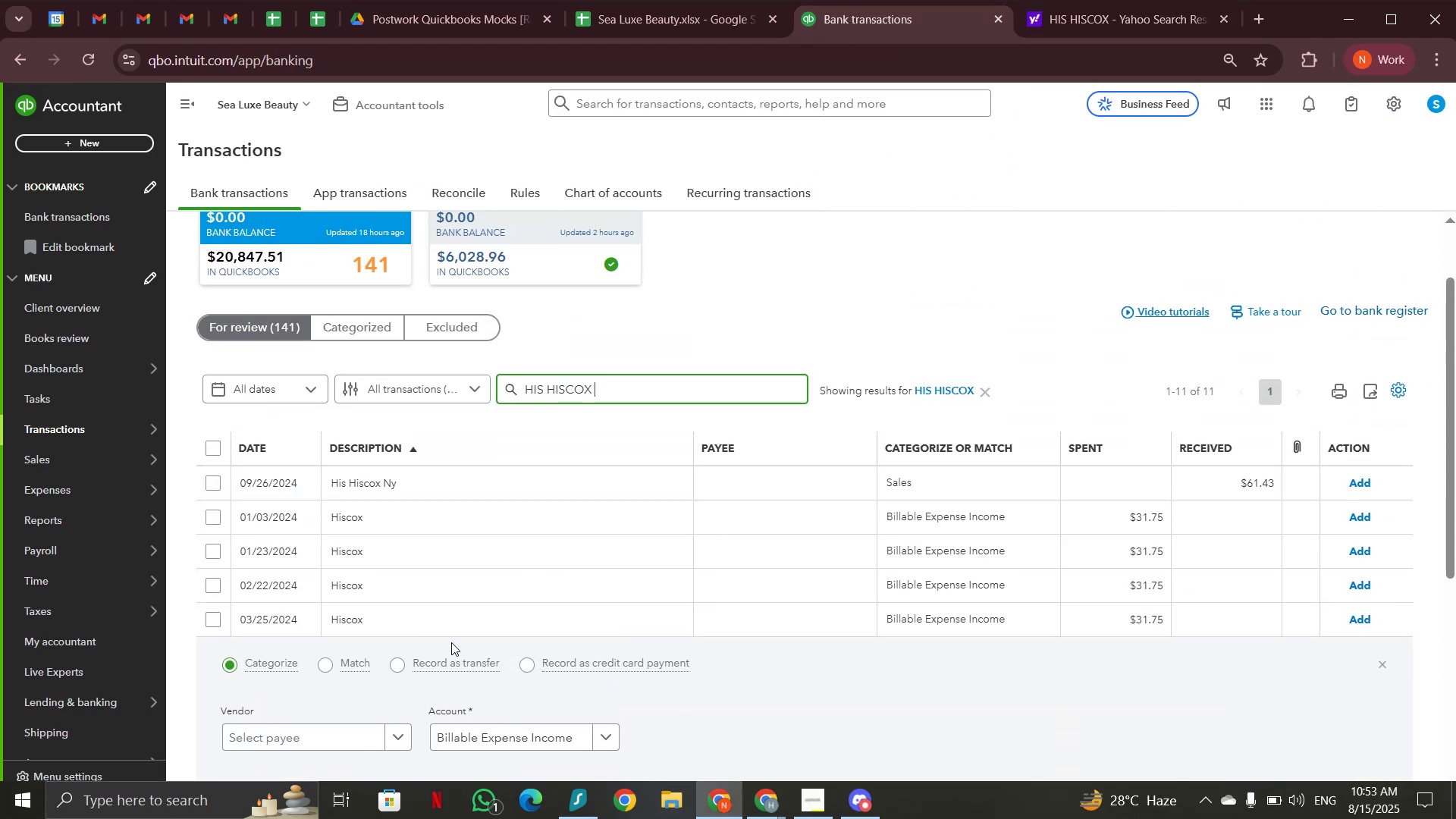 
left_click([451, 631])
 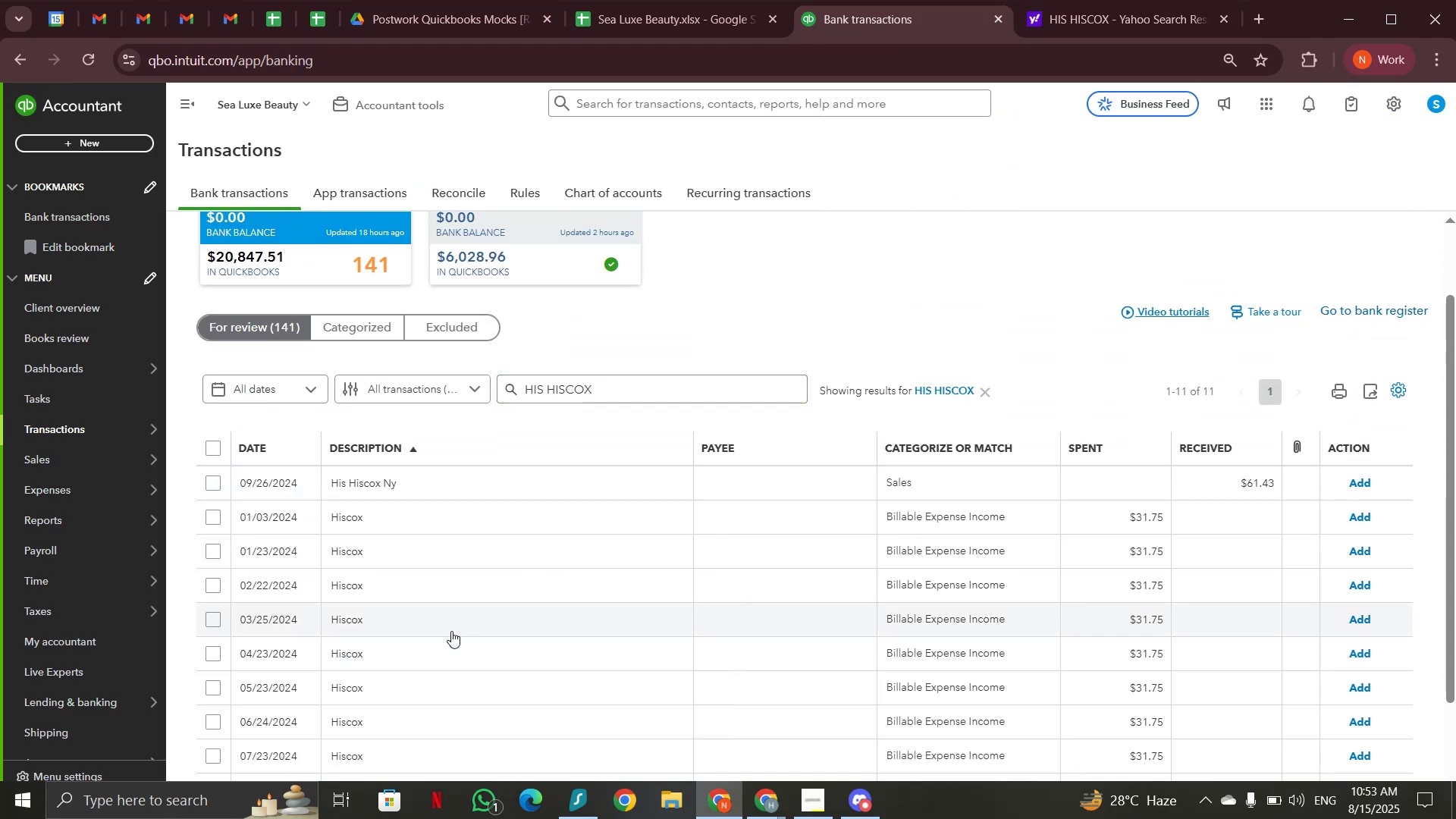 
scroll: coordinate [556, 598], scroll_direction: down, amount: 3.0
 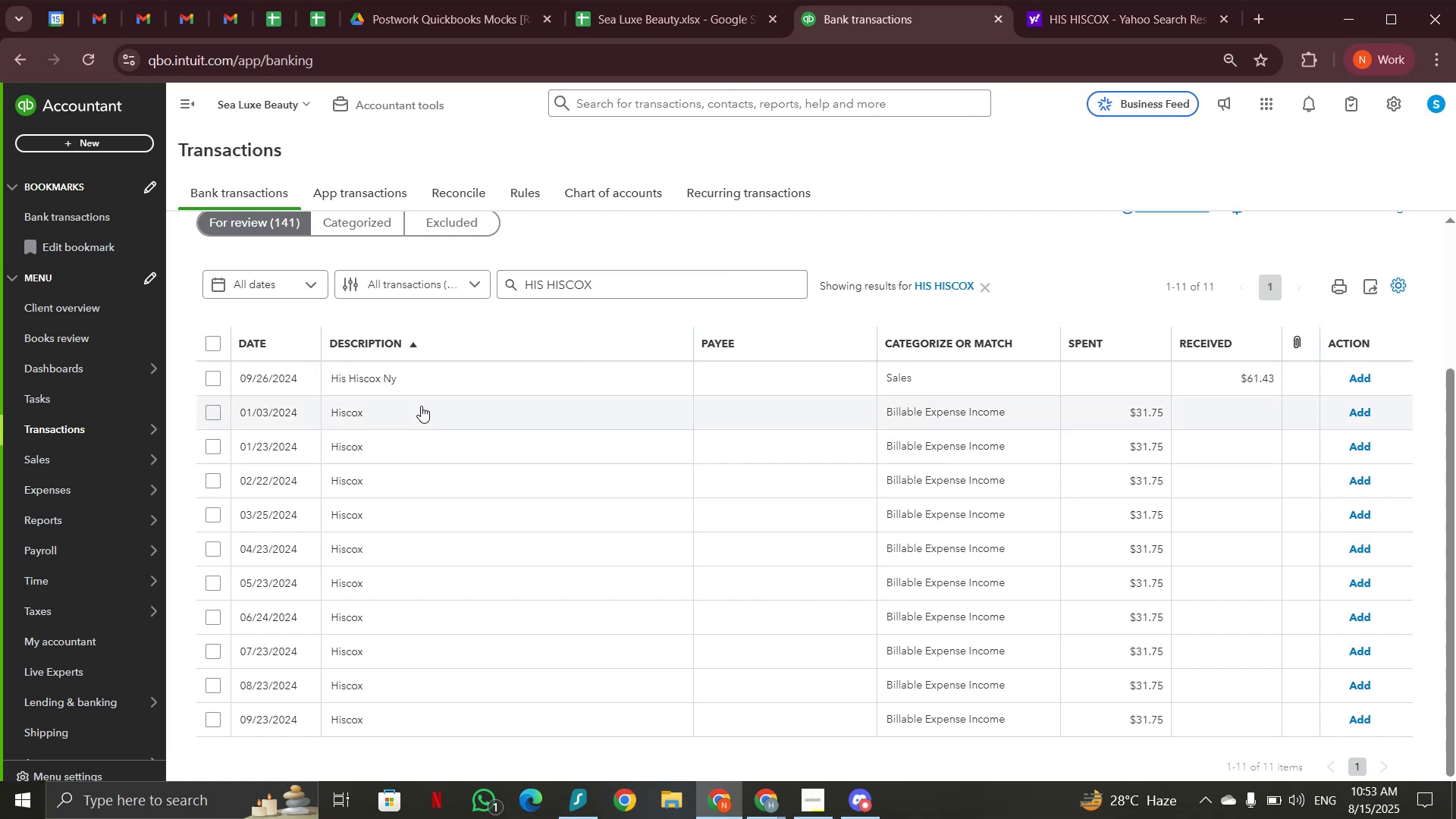 
left_click([424, 413])
 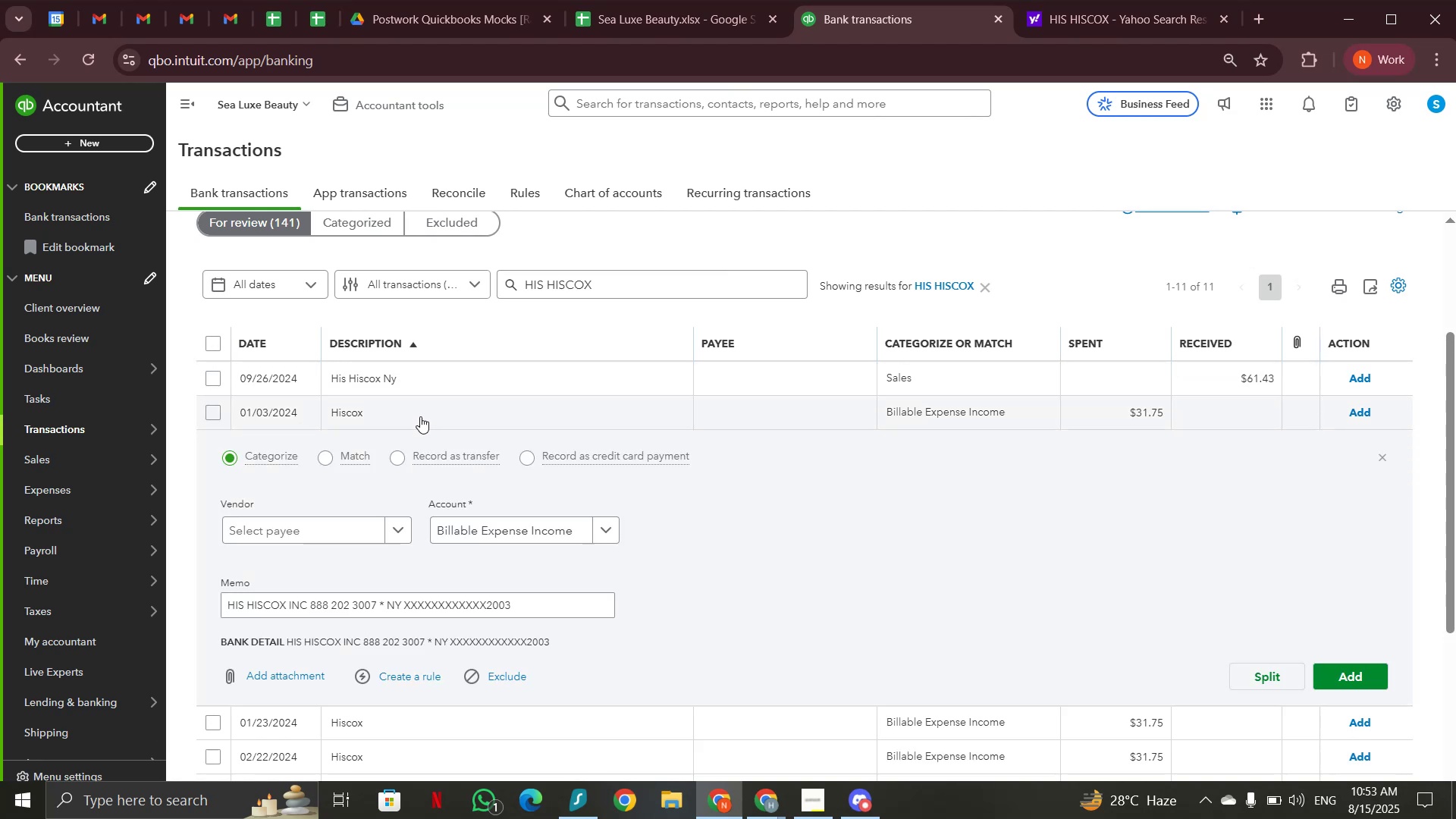 
wait(6.19)
 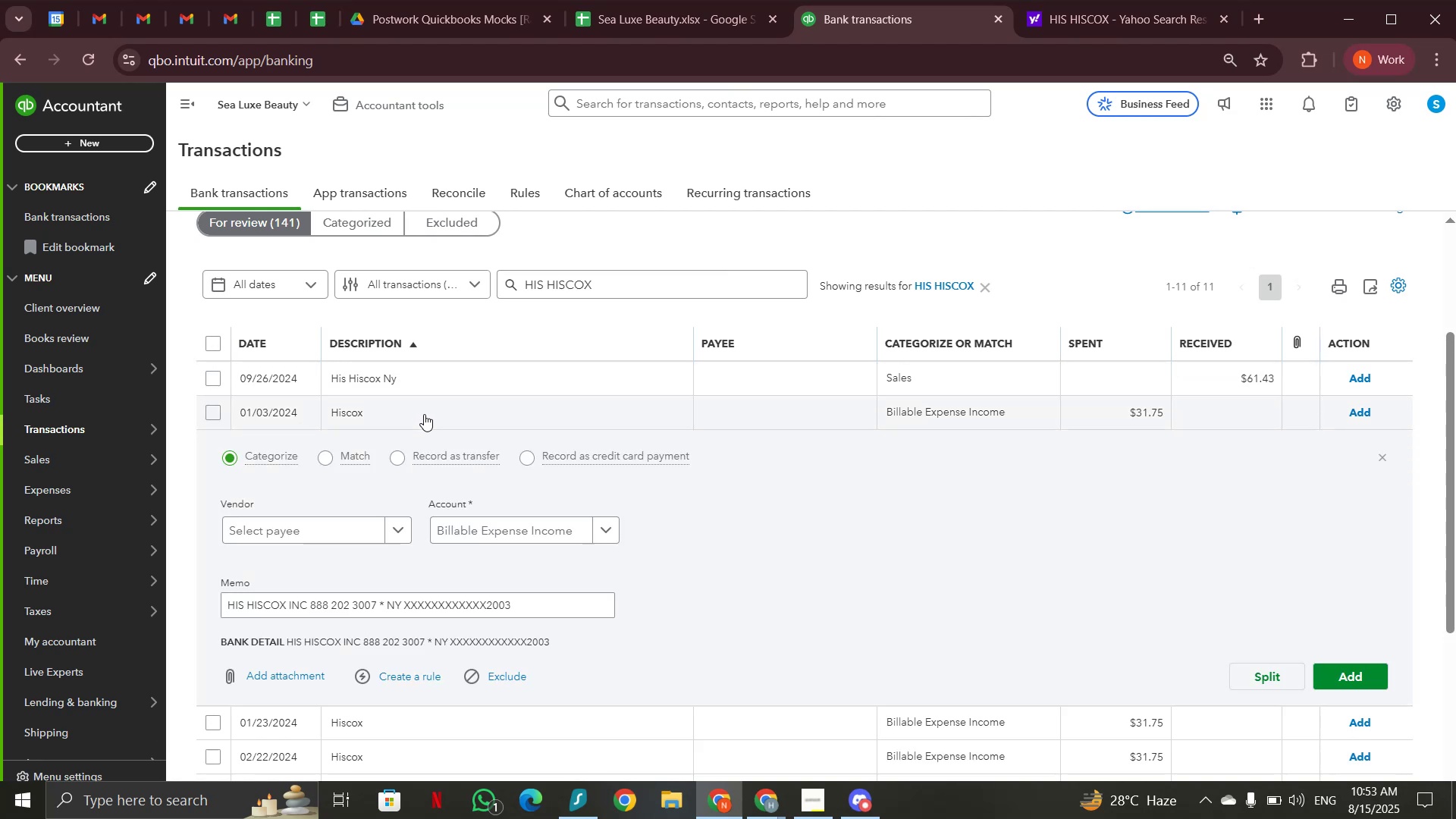 
left_click([612, 527])
 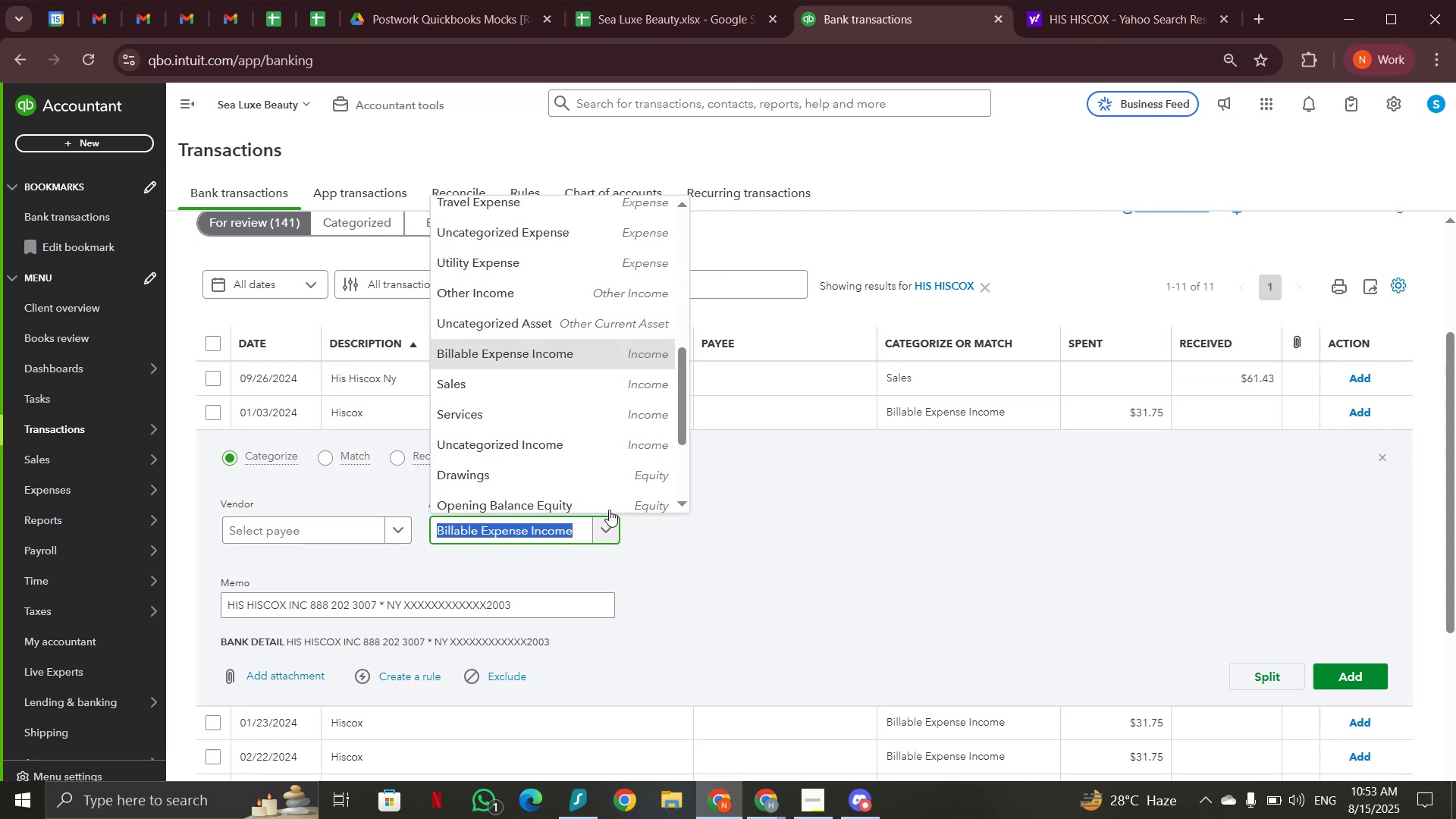 
scroll: coordinate [549, 319], scroll_direction: up, amount: 11.0
 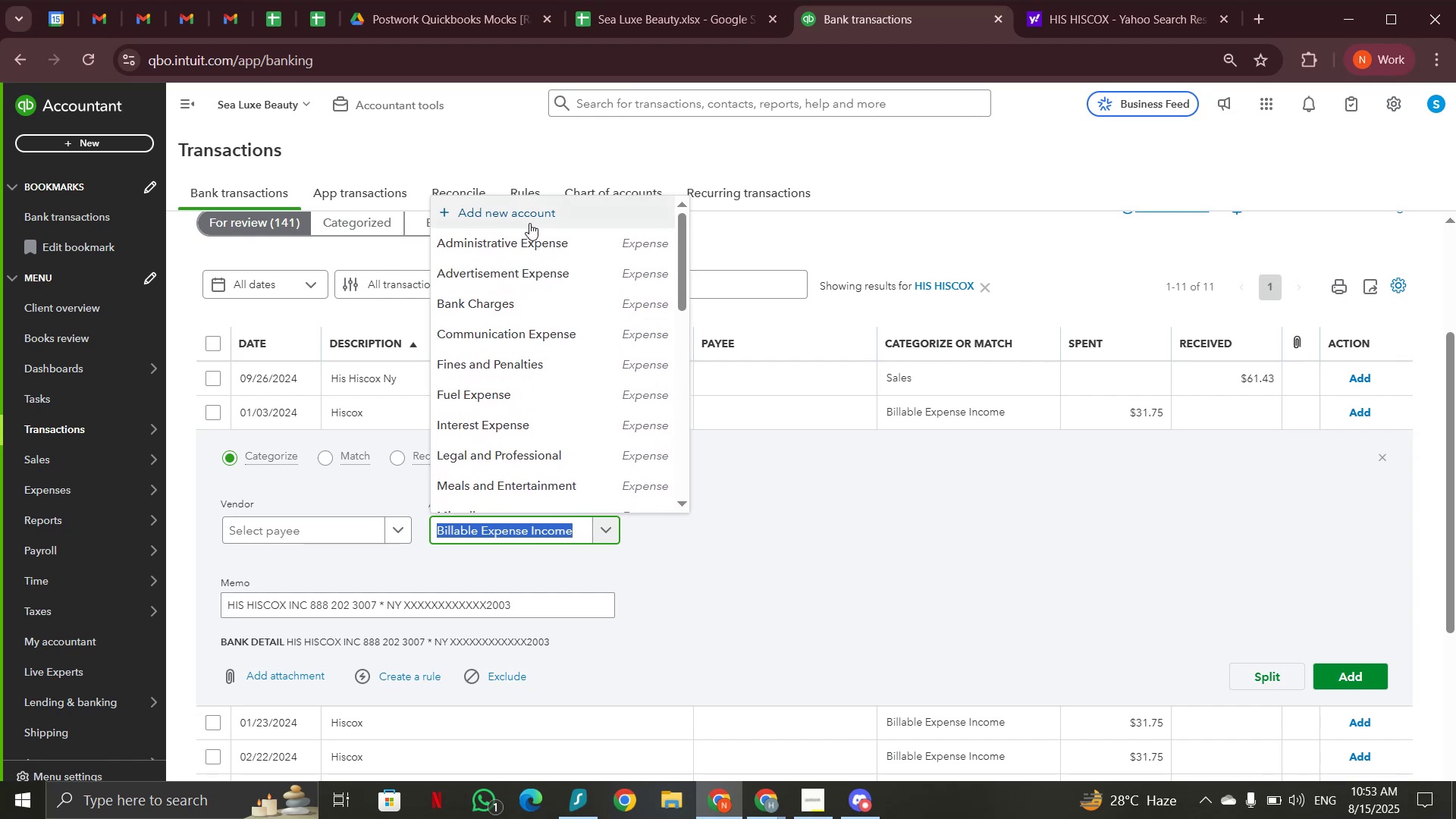 
left_click([528, 217])
 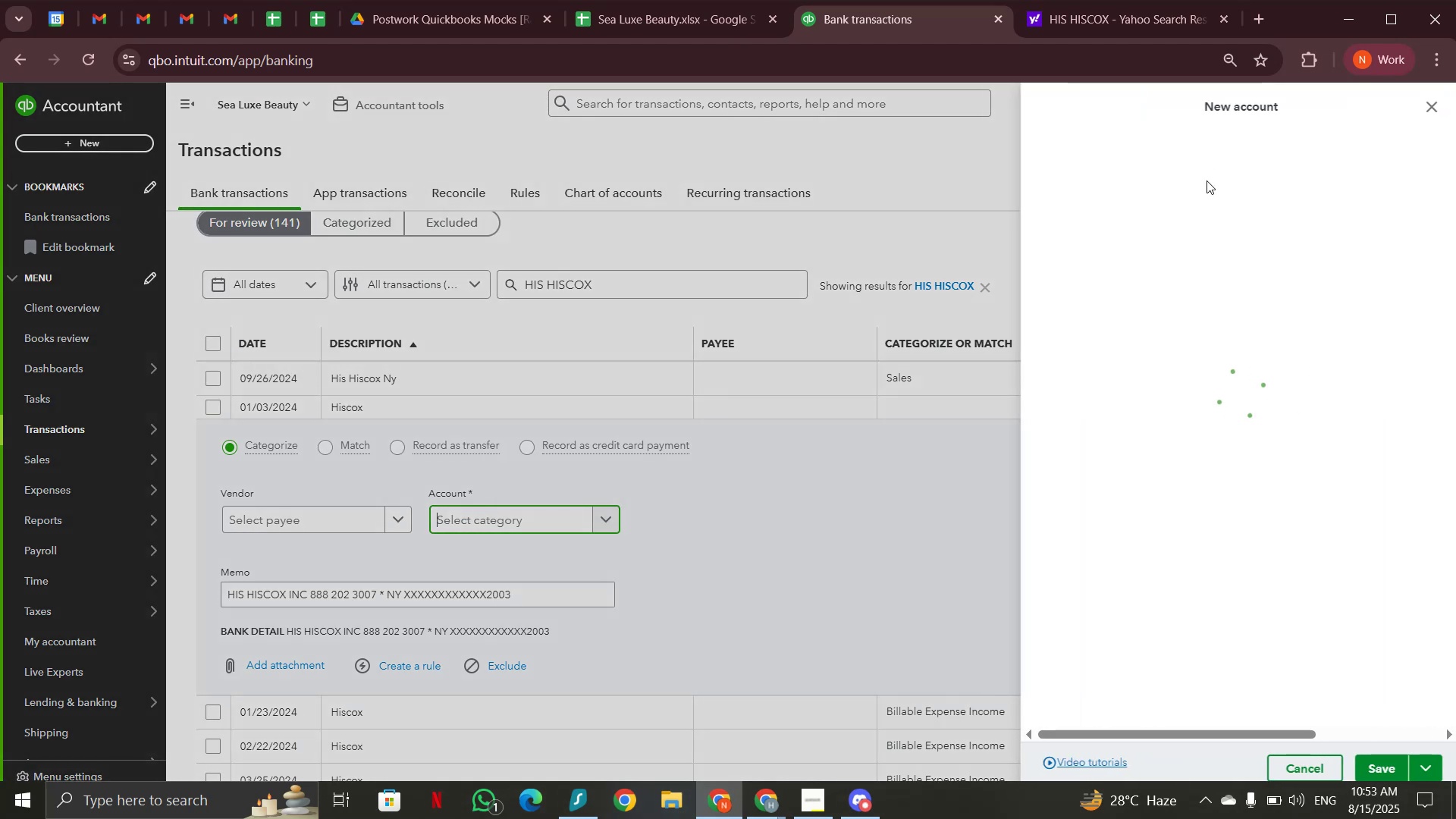 
left_click([1102, 174])
 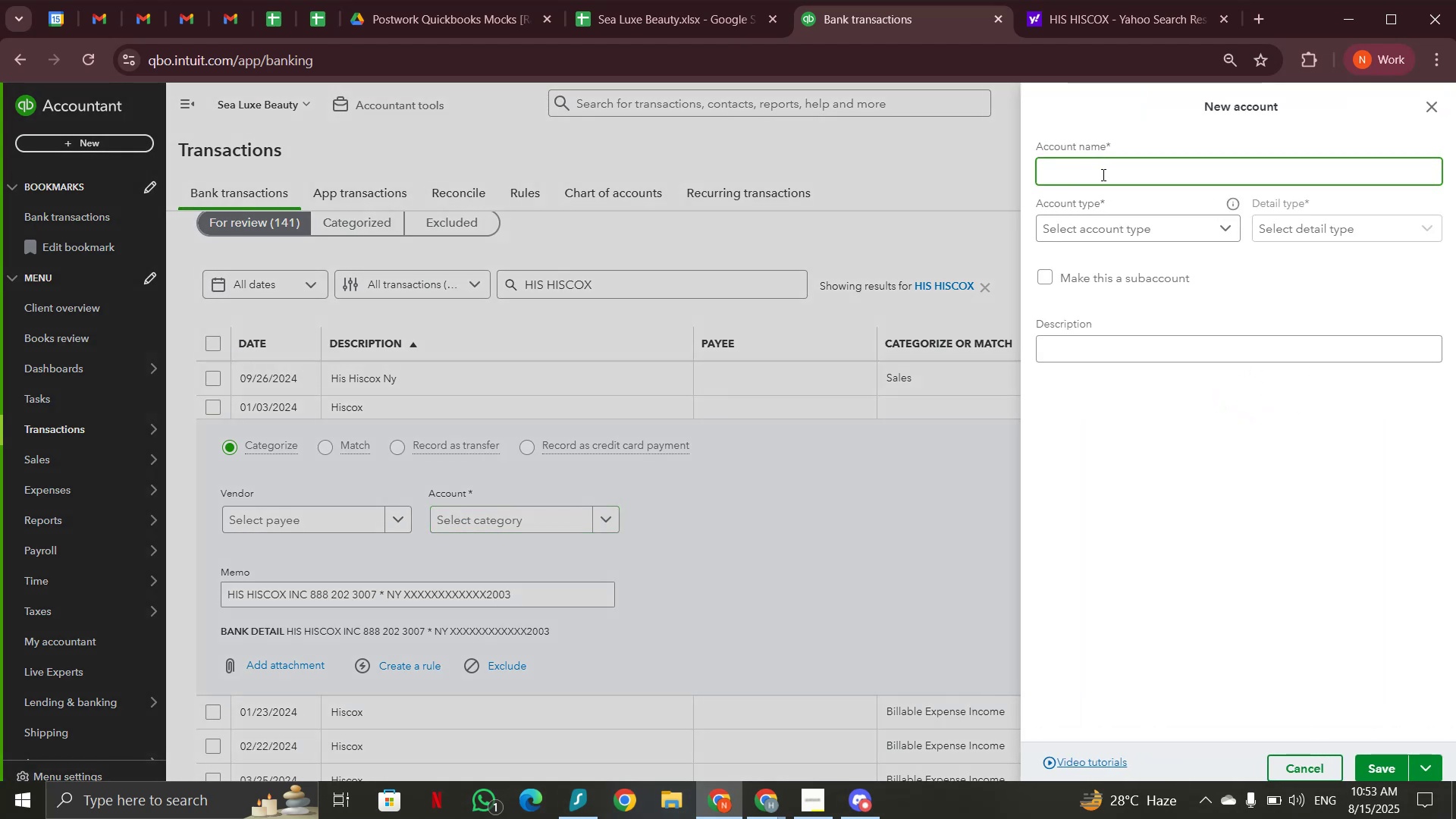 
type(Insurance Expense )
 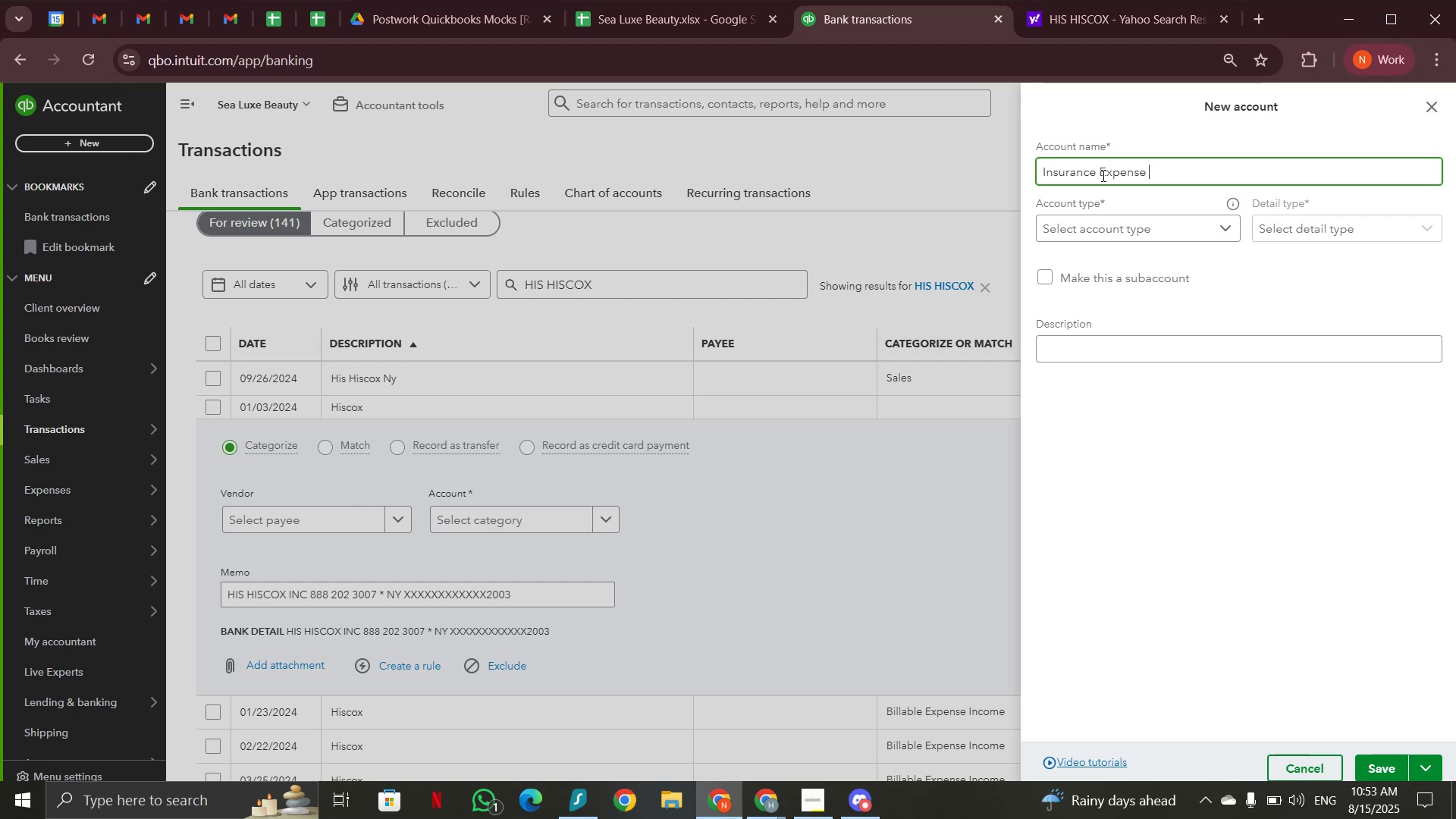 
mouse_move([1156, 240])
 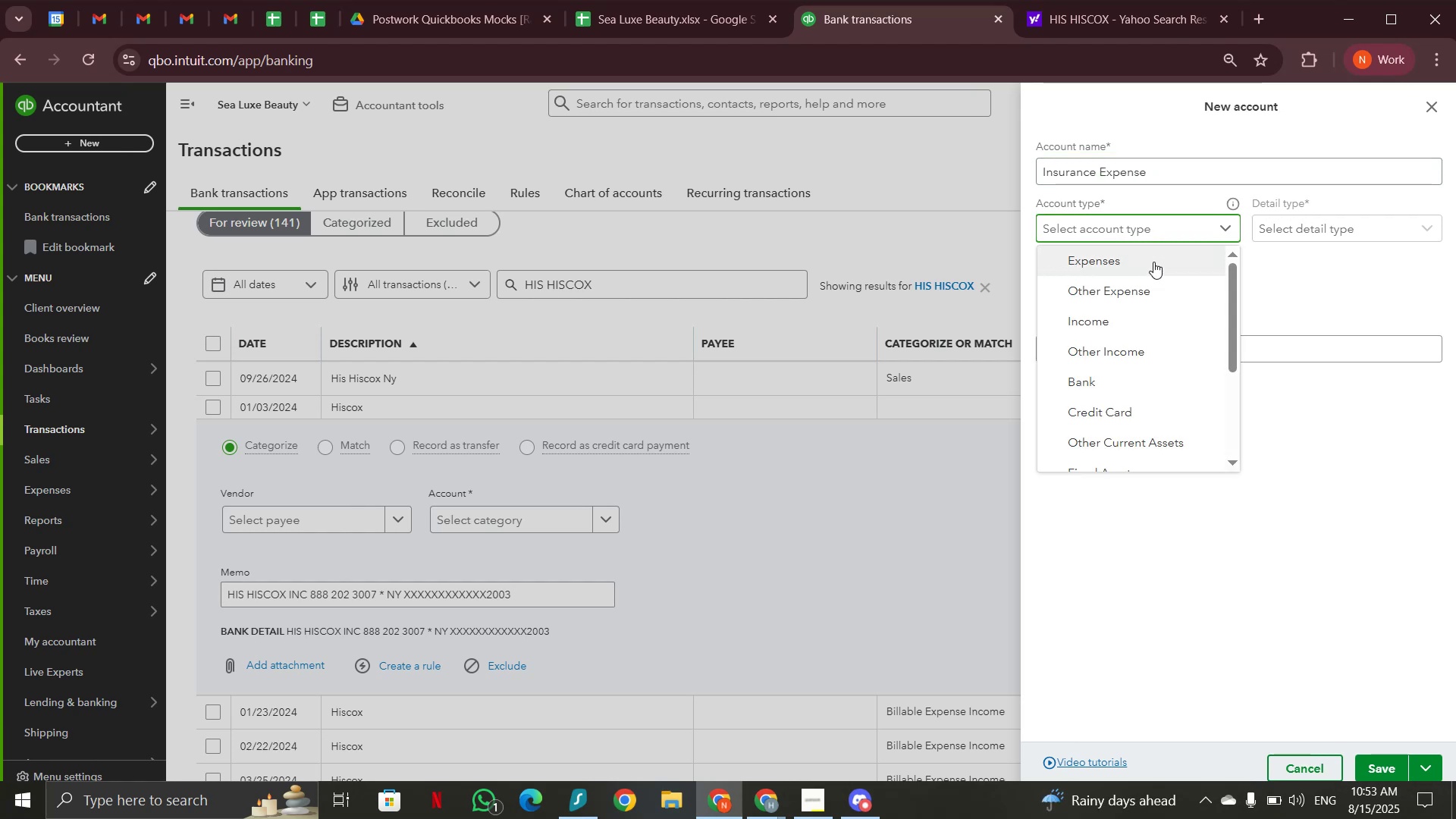 
left_click([1148, 289])
 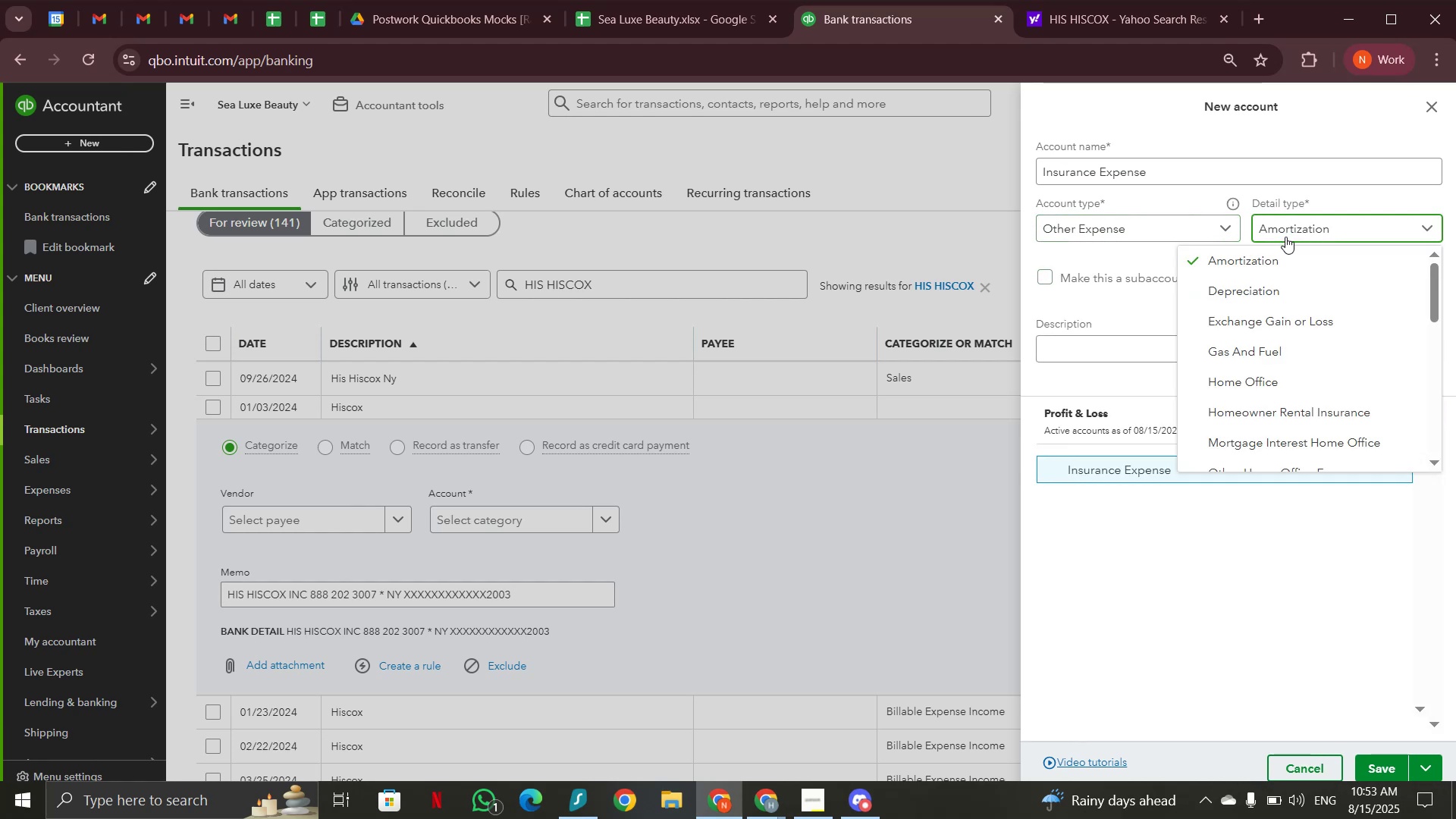 
scroll: coordinate [1285, 325], scroll_direction: down, amount: 6.0
 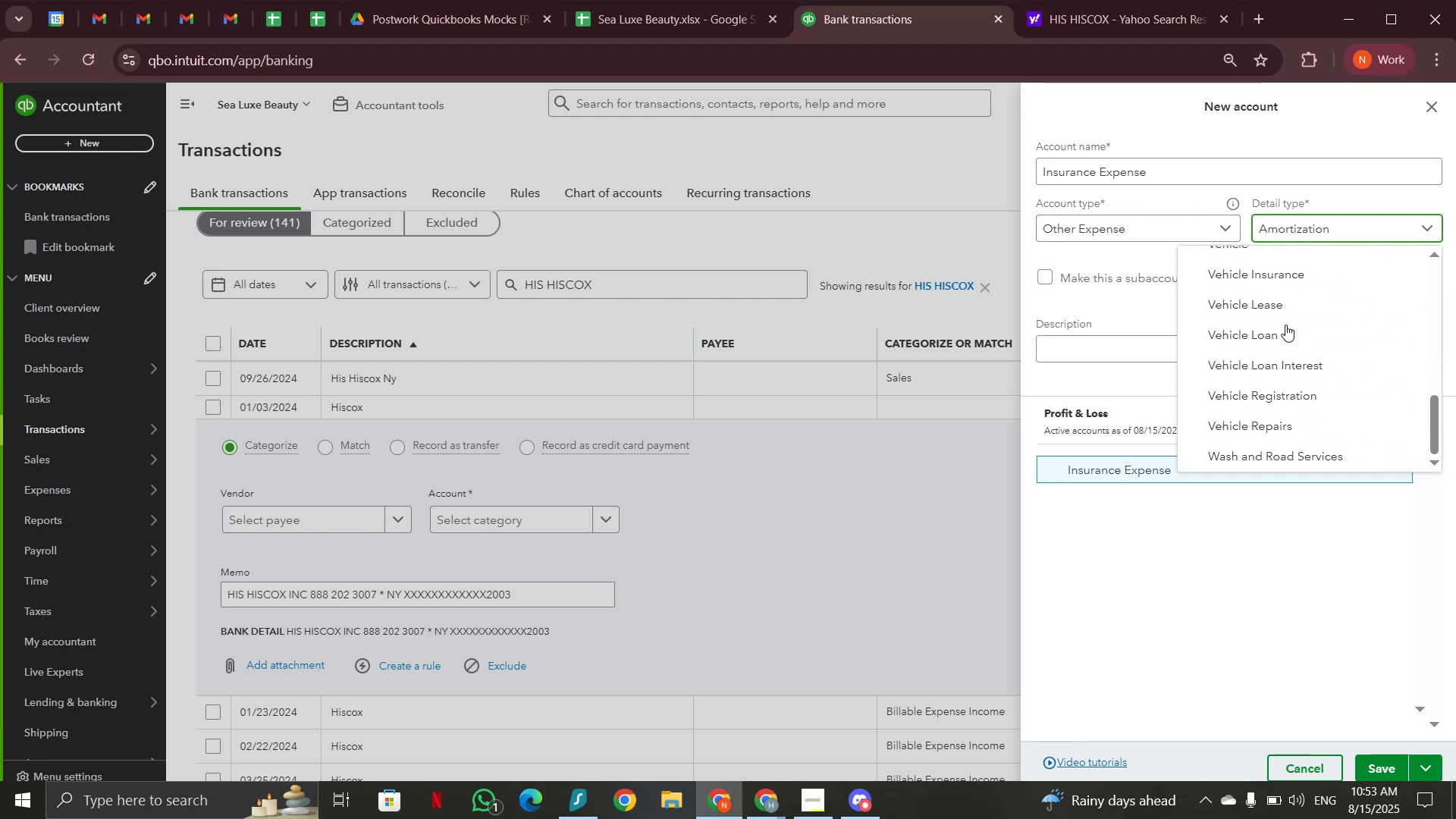 
scroll: coordinate [1285, 325], scroll_direction: up, amount: 8.0
 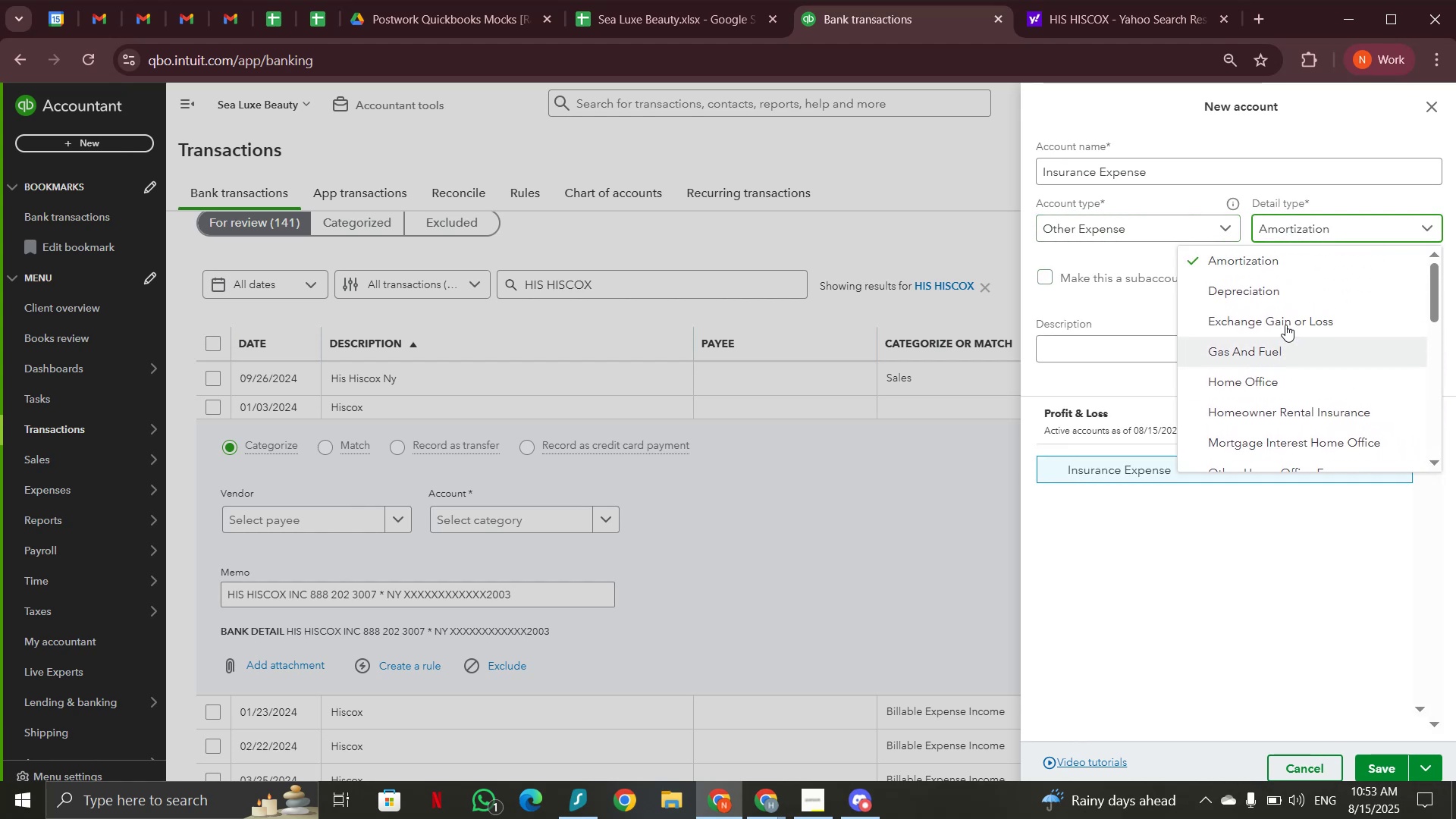 
scroll: coordinate [1285, 325], scroll_direction: down, amount: 4.0
 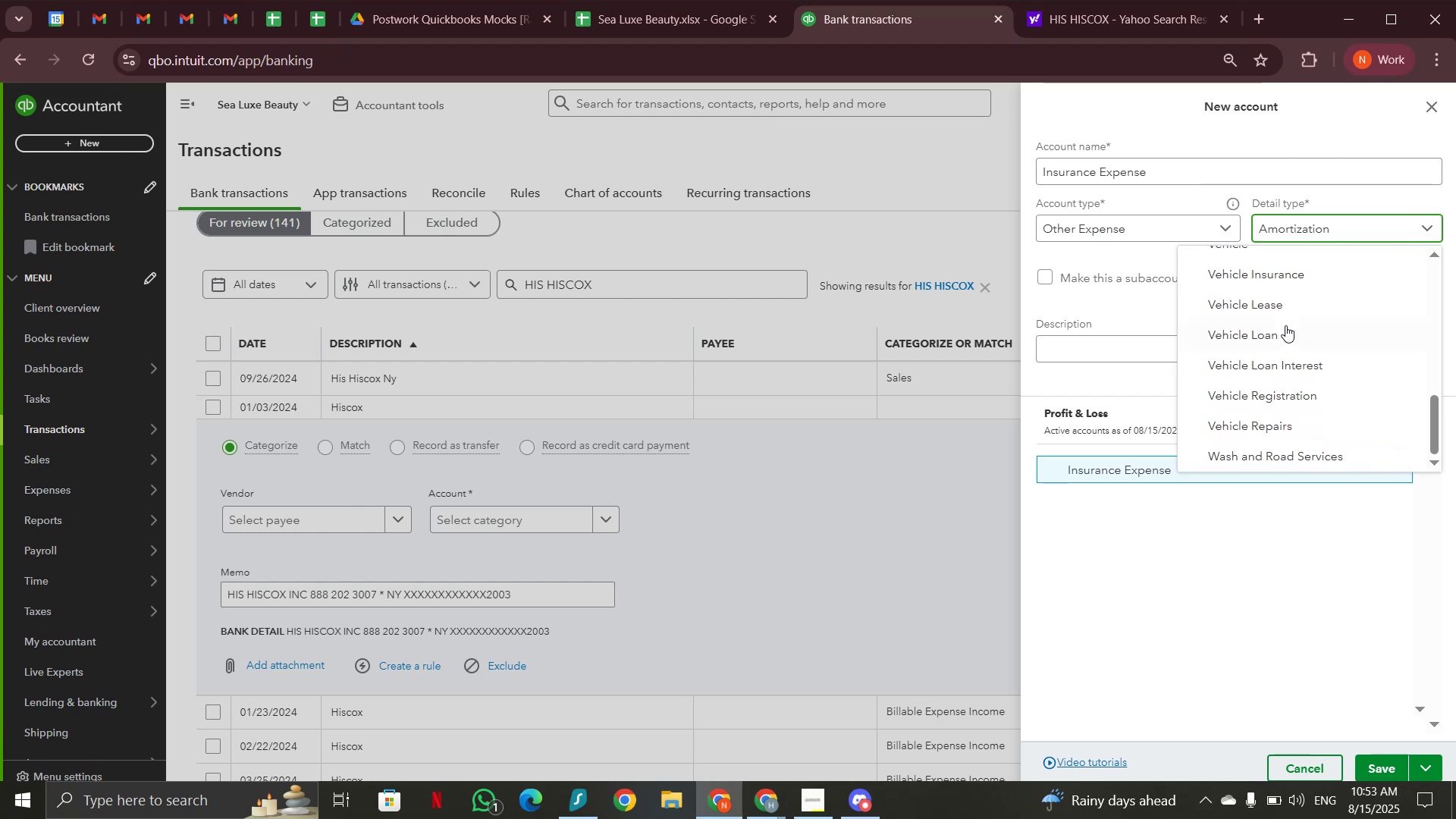 
scroll: coordinate [1285, 325], scroll_direction: up, amount: 3.0
 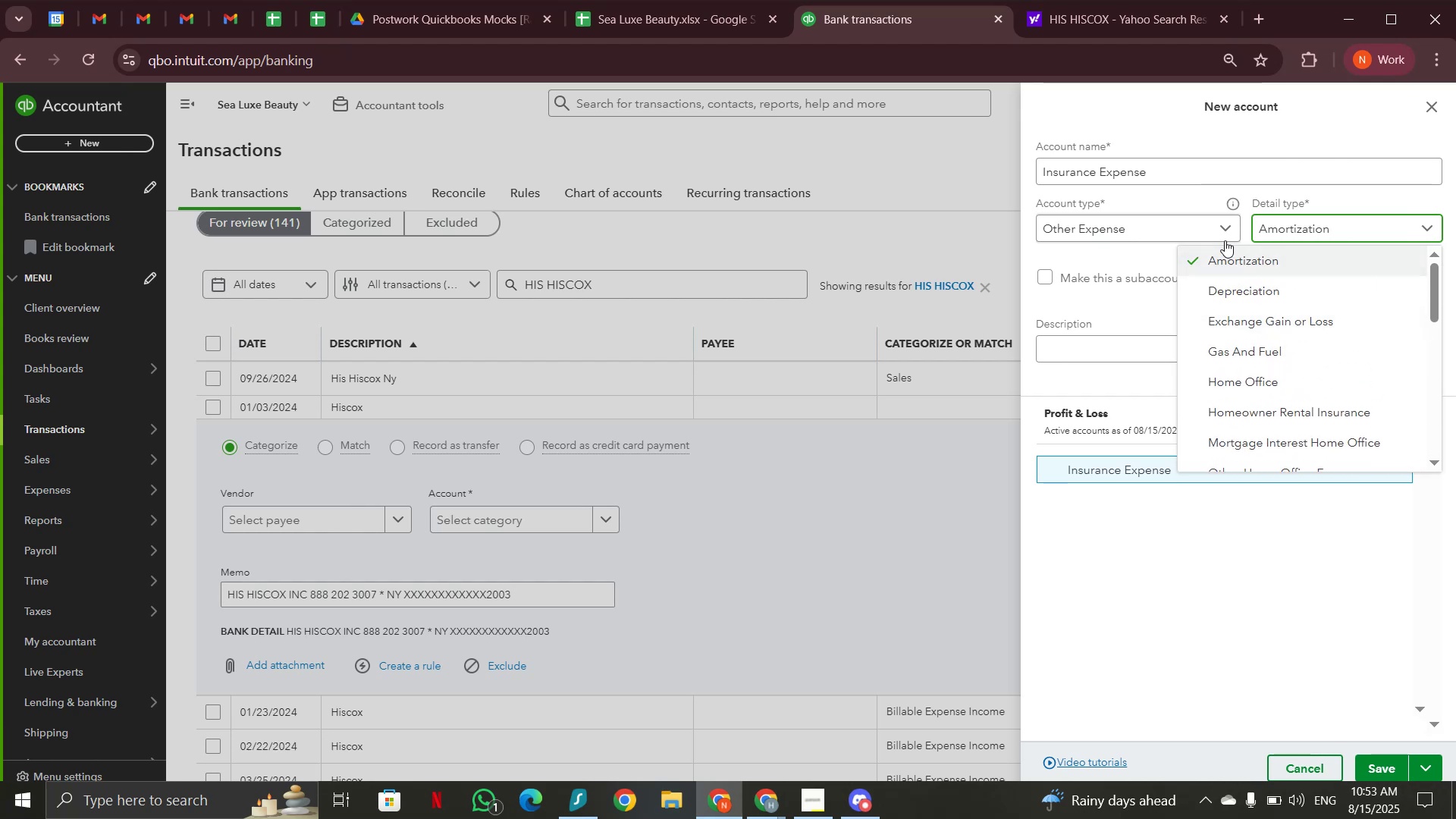 
left_click([1225, 239])
 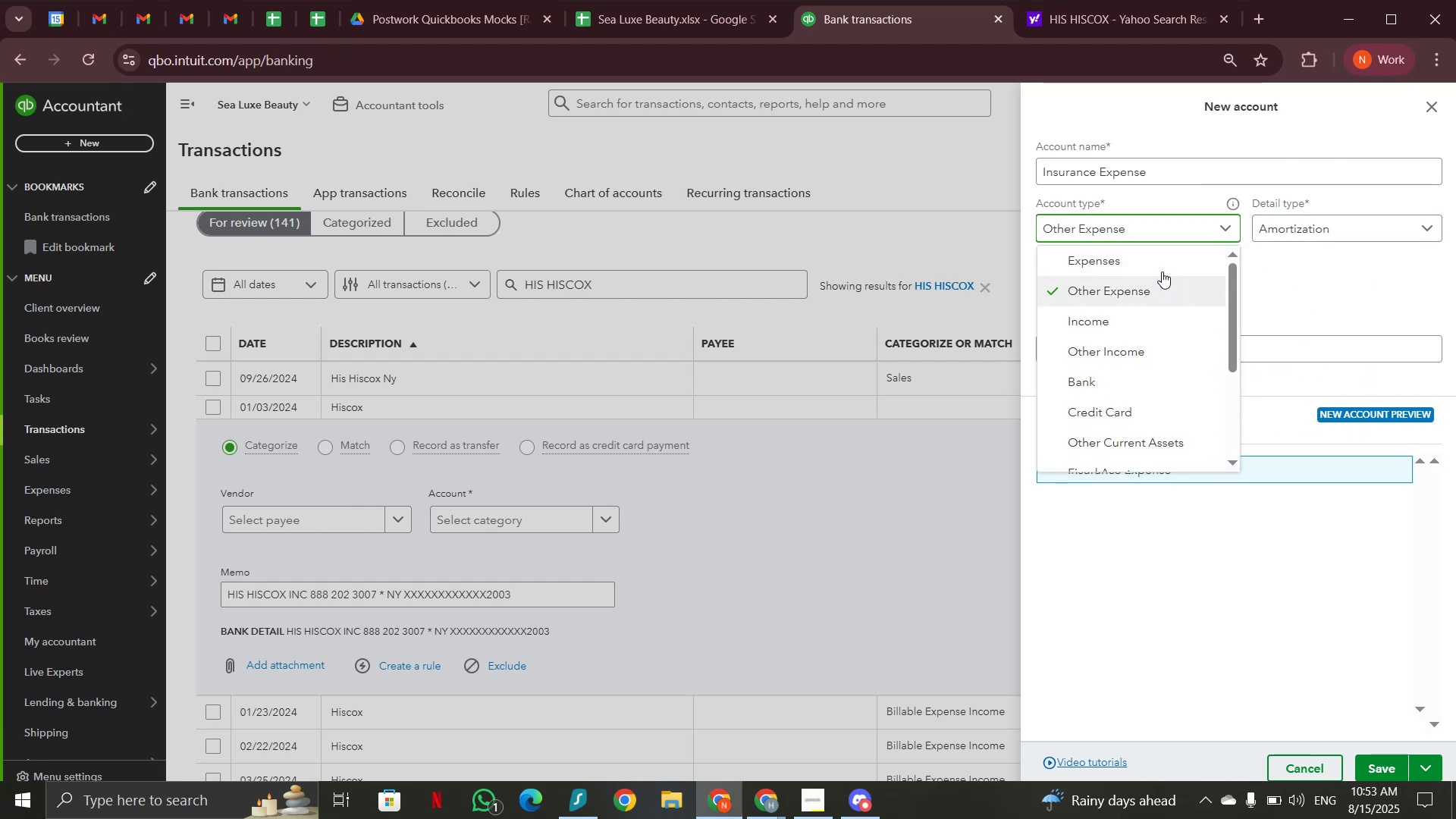 
left_click([1160, 265])
 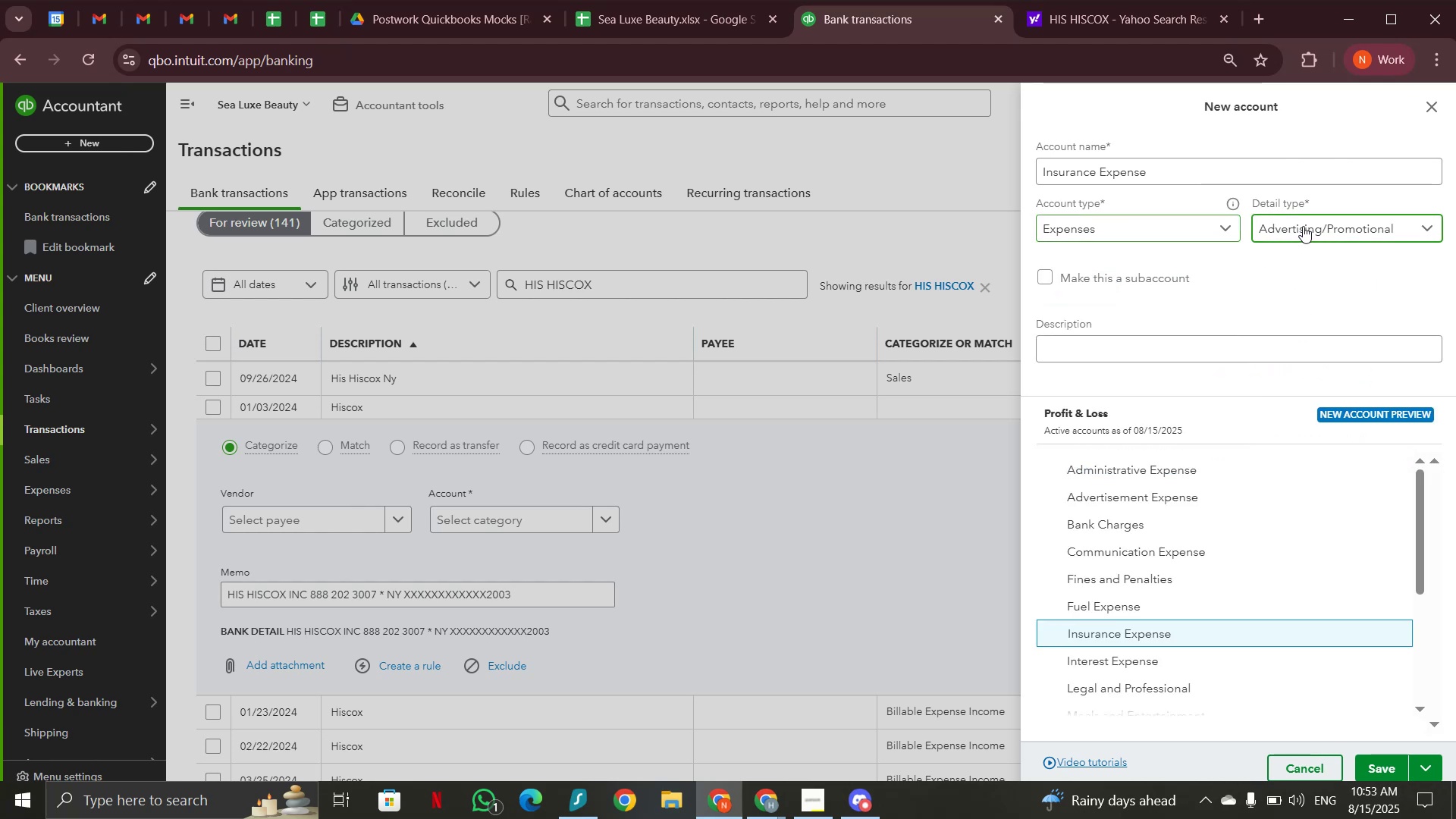 
scroll: coordinate [1335, 395], scroll_direction: down, amount: 4.0
 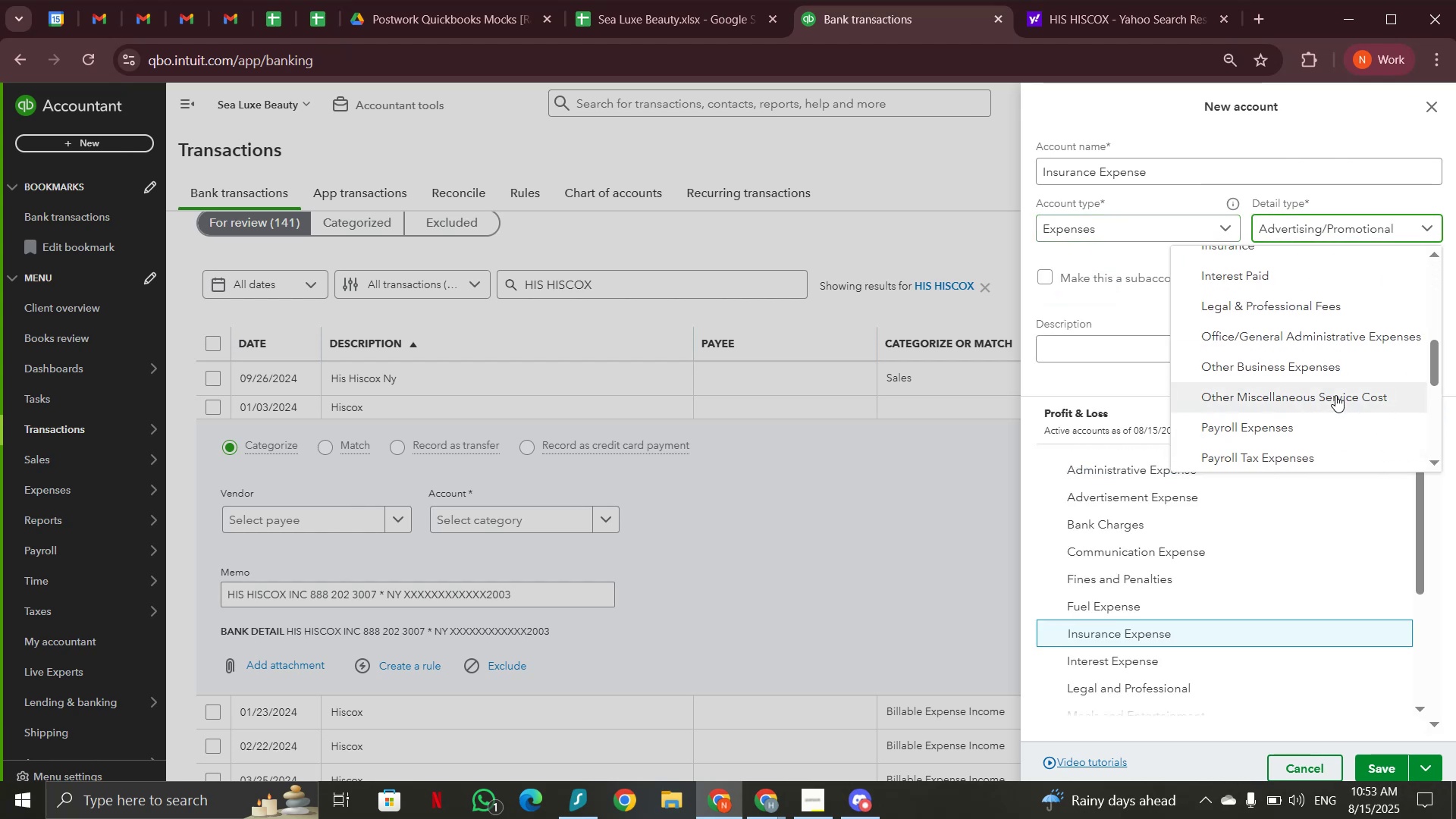 
scroll: coordinate [1279, 267], scroll_direction: up, amount: 1.0
 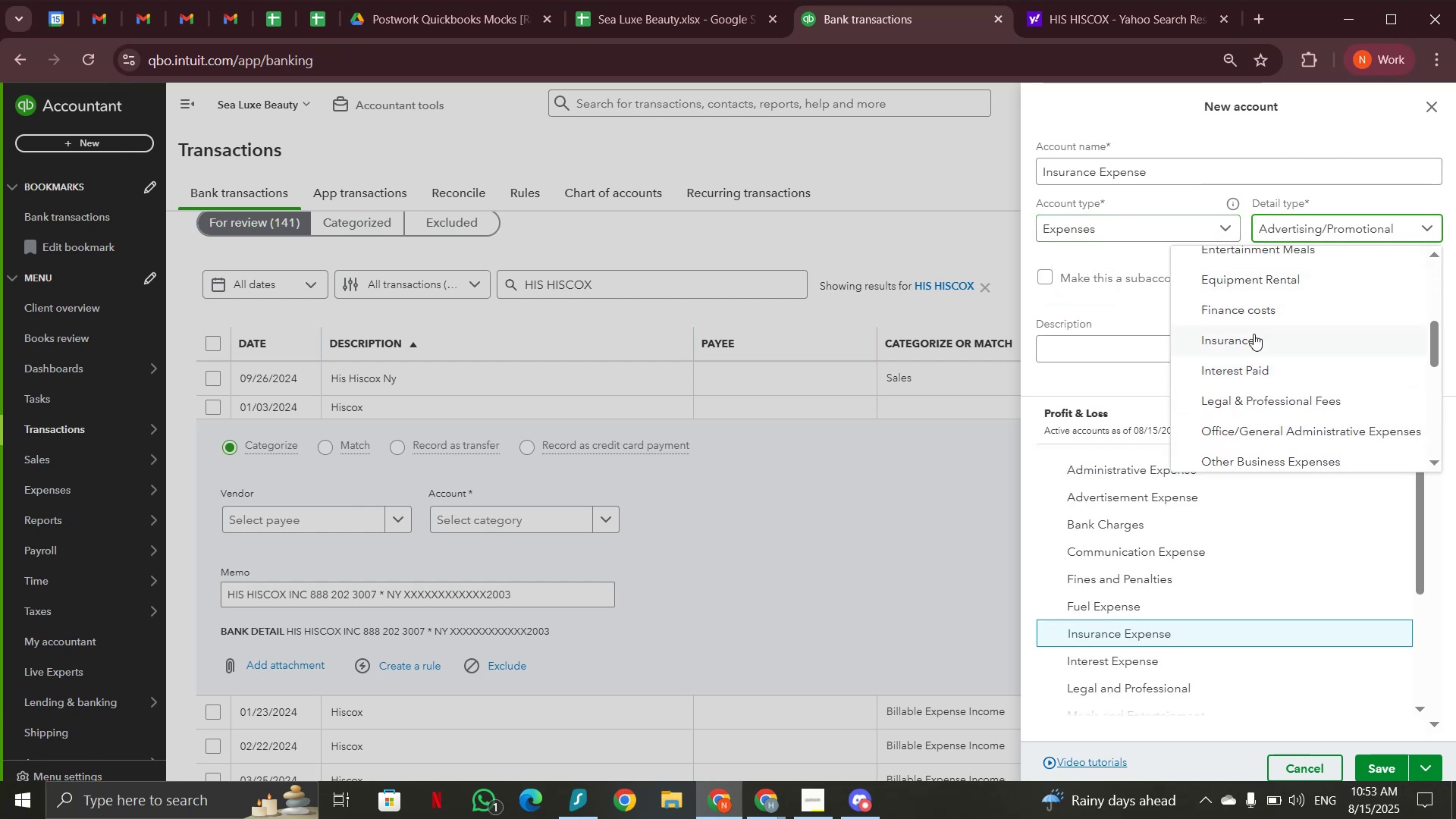 
left_click([1252, 337])
 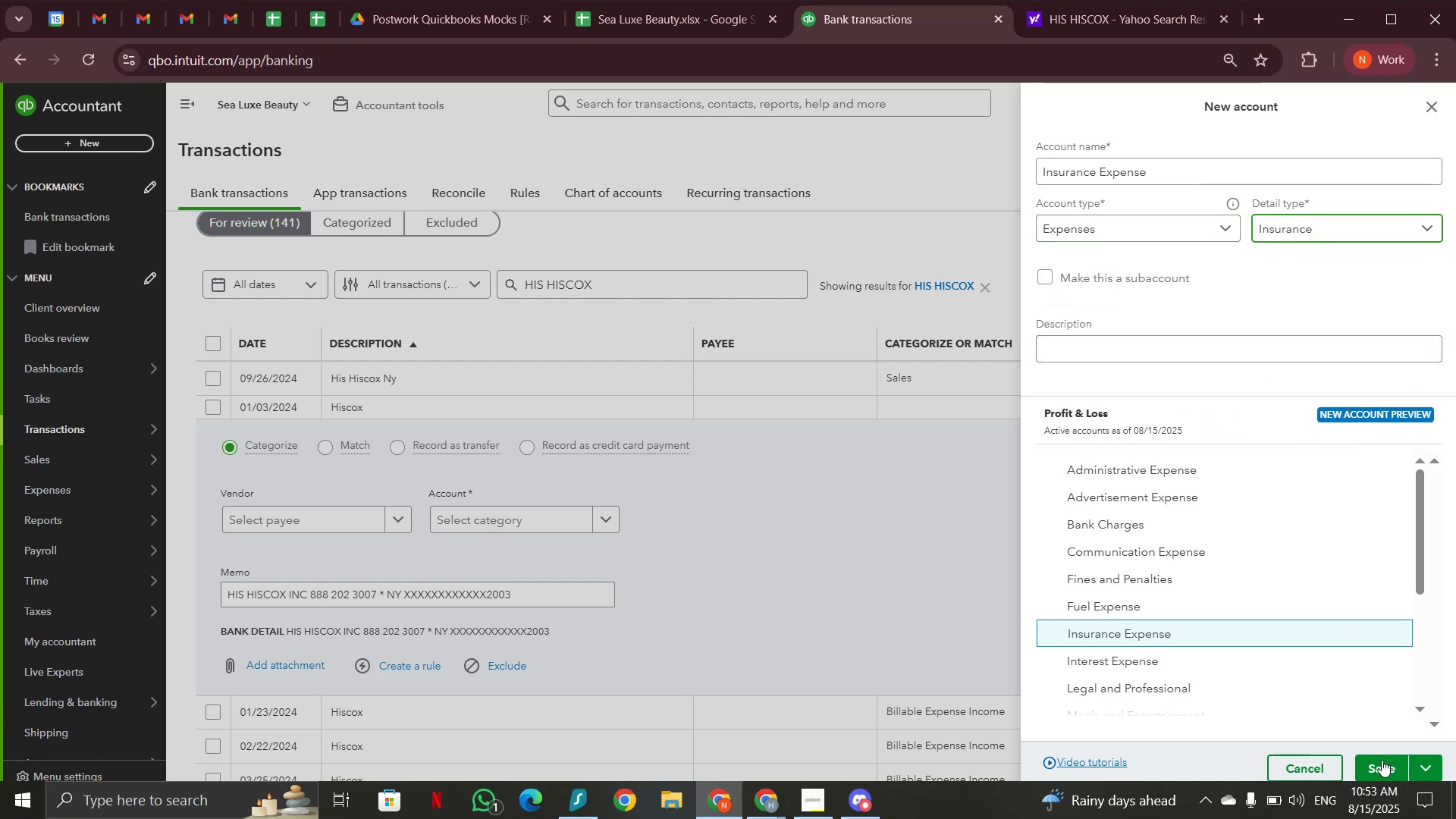 
left_click([1382, 762])
 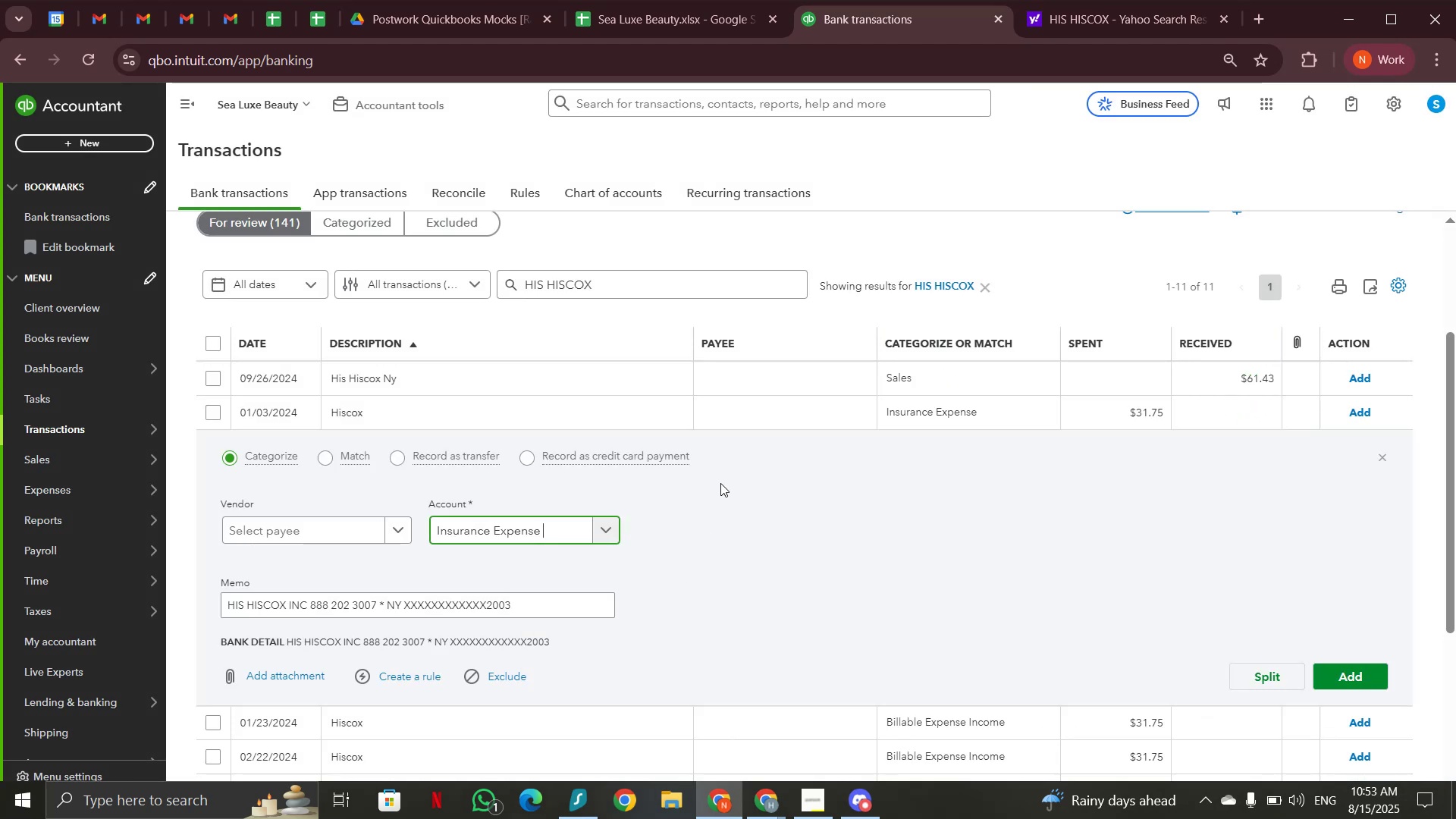 
wait(6.46)
 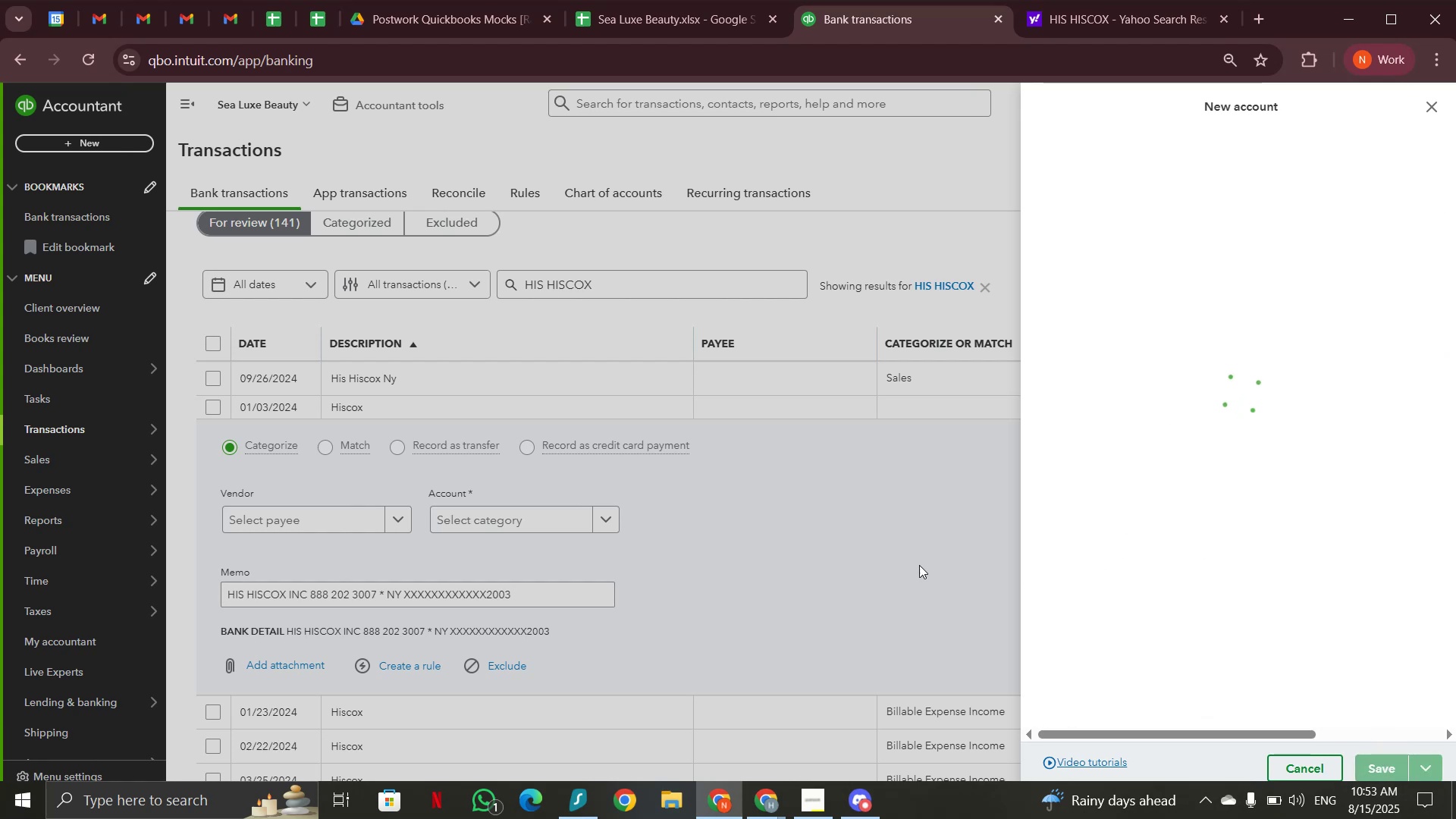 
left_click([216, 343])
 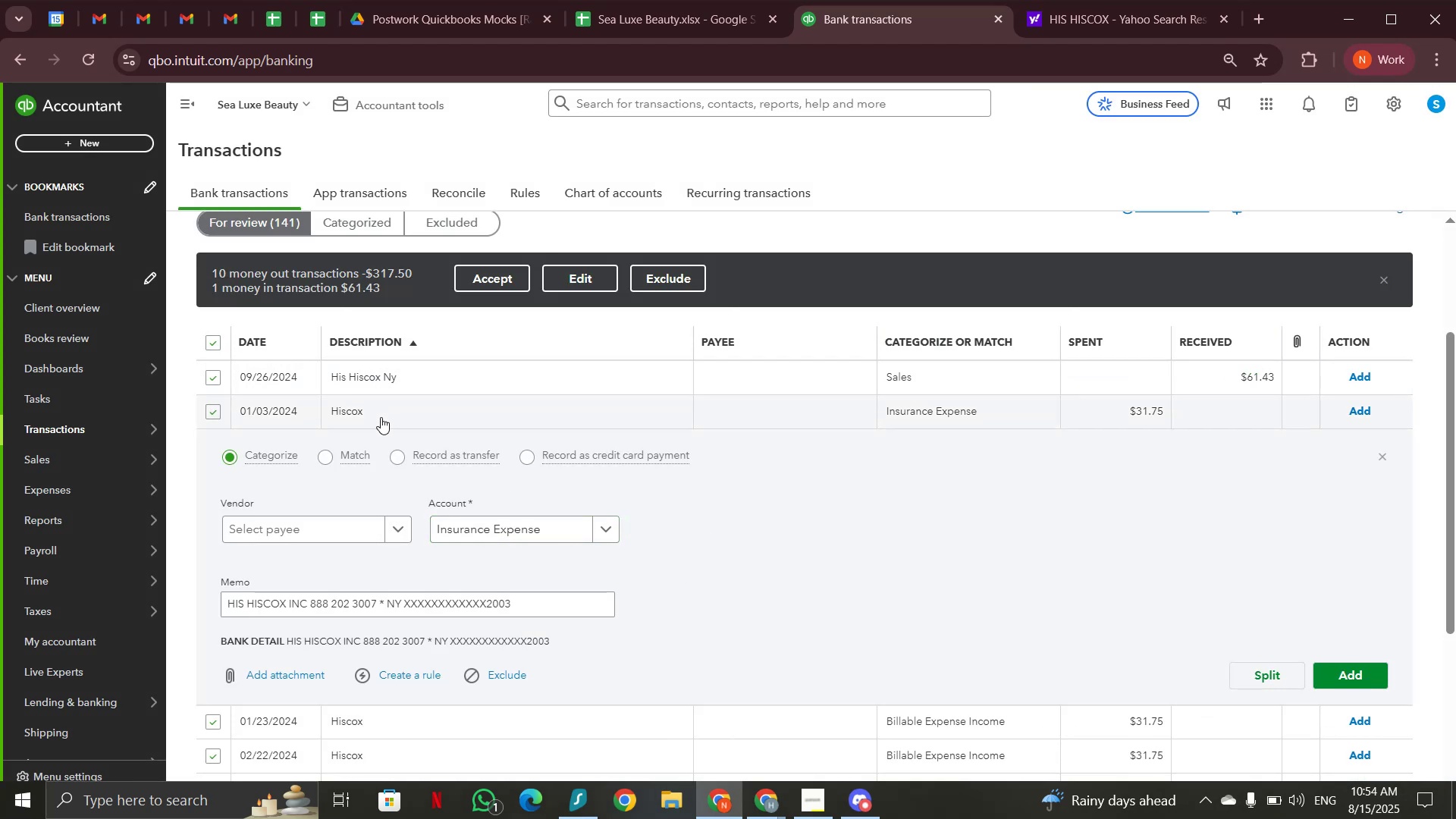 
left_click([413, 415])
 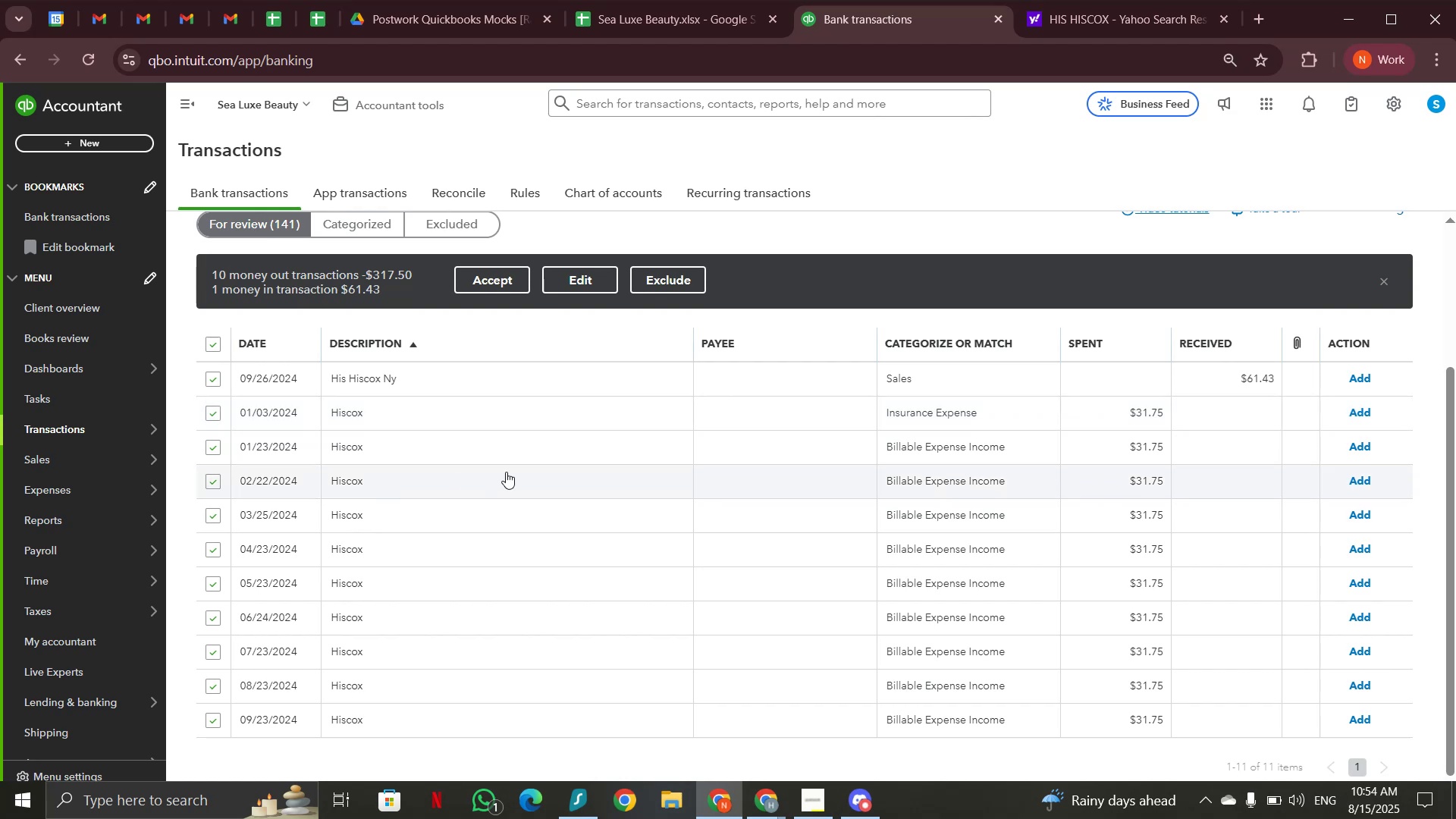 
wait(12.04)
 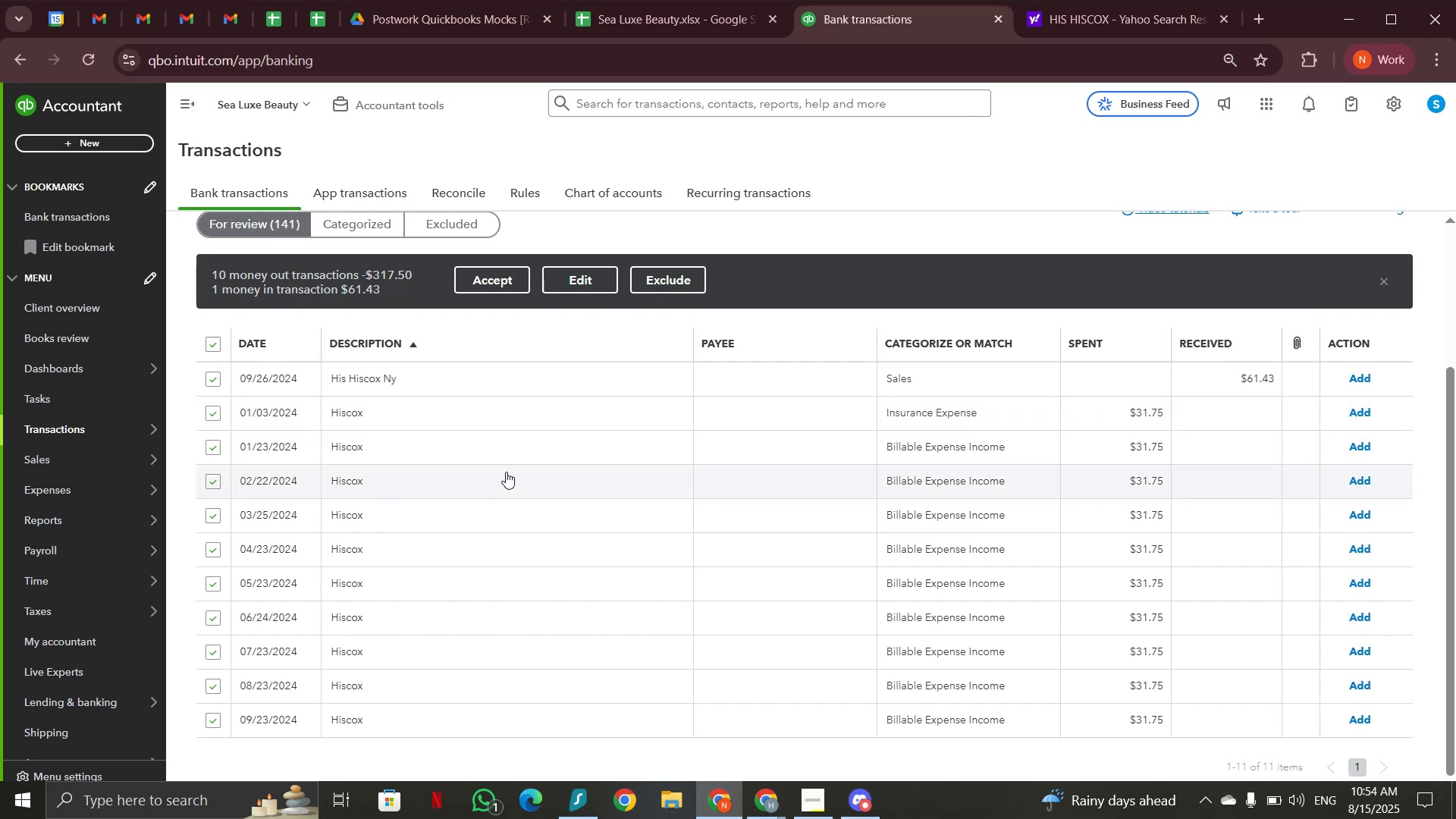 
left_click([568, 280])
 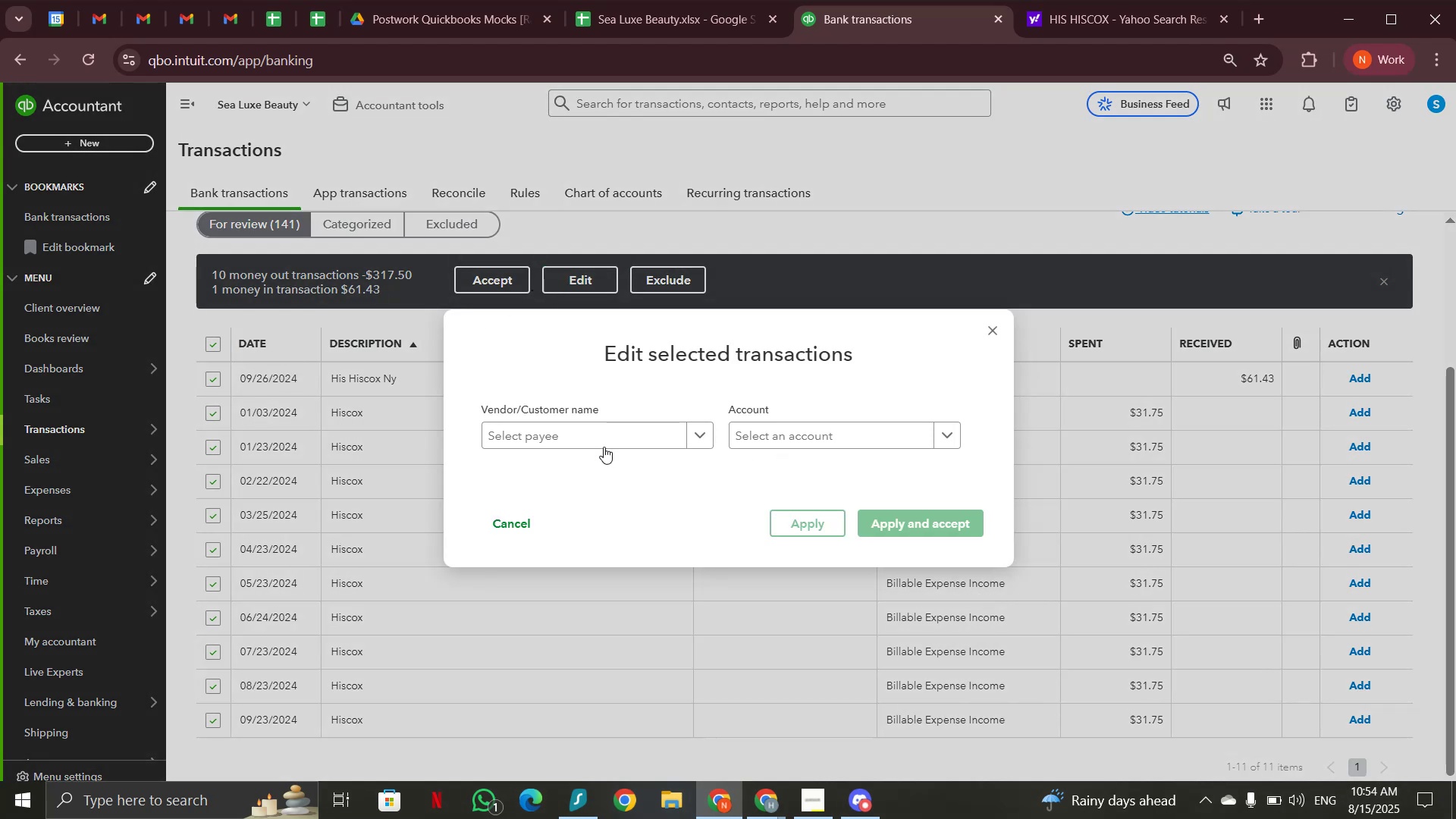 
left_click([995, 328])
 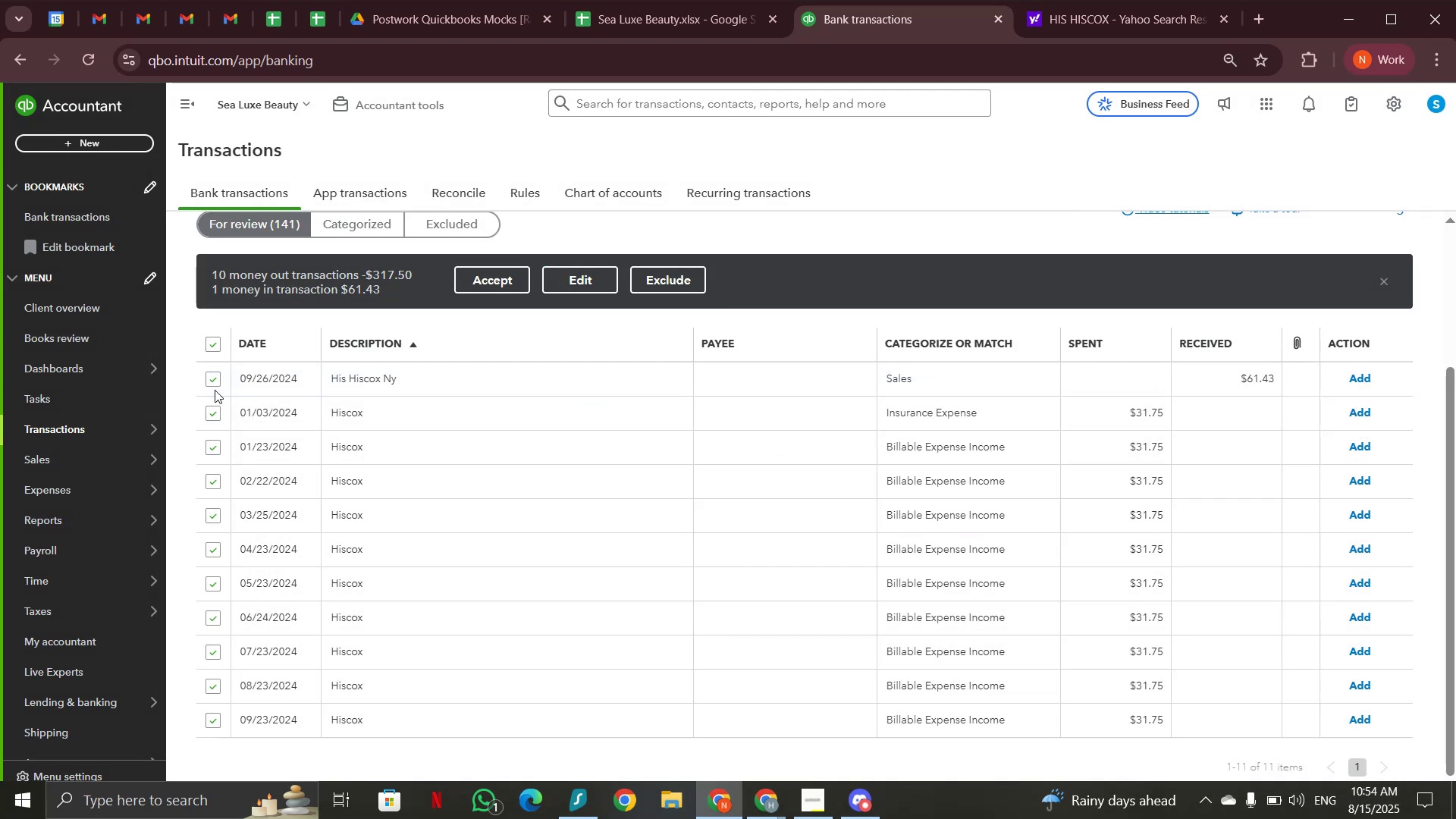 
left_click([215, 374])
 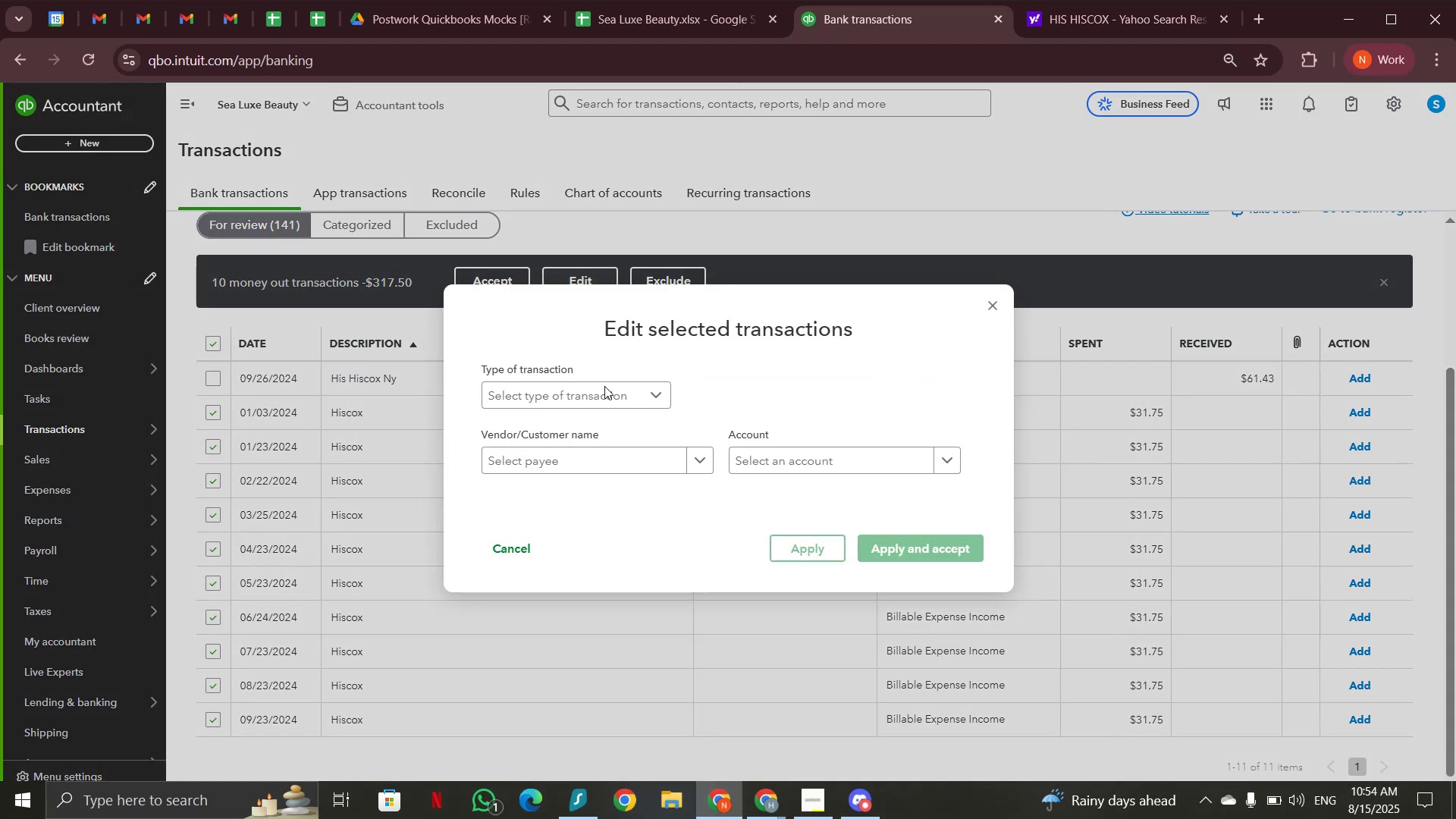 
left_click([792, 461])
 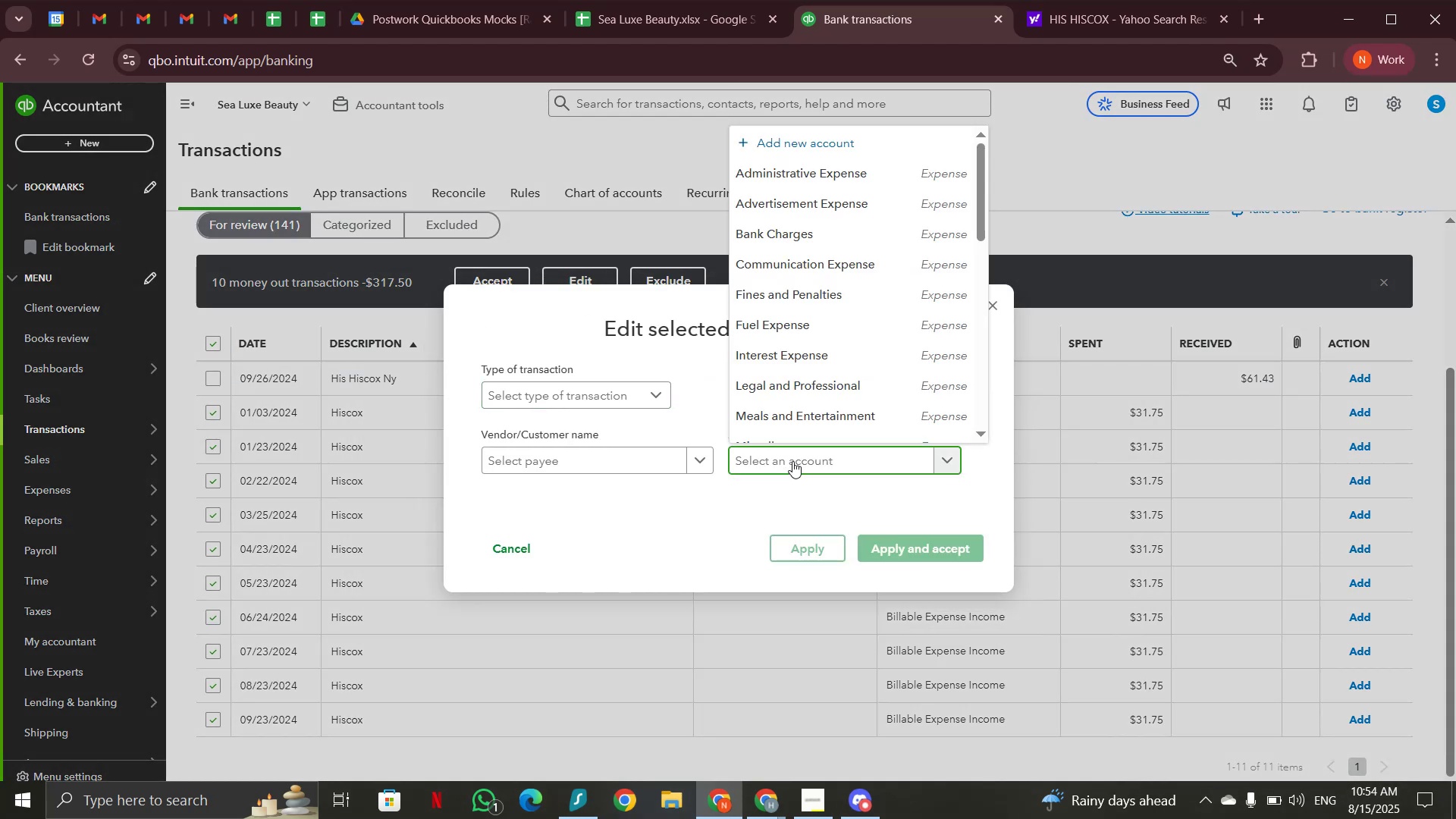 
type(insur)
 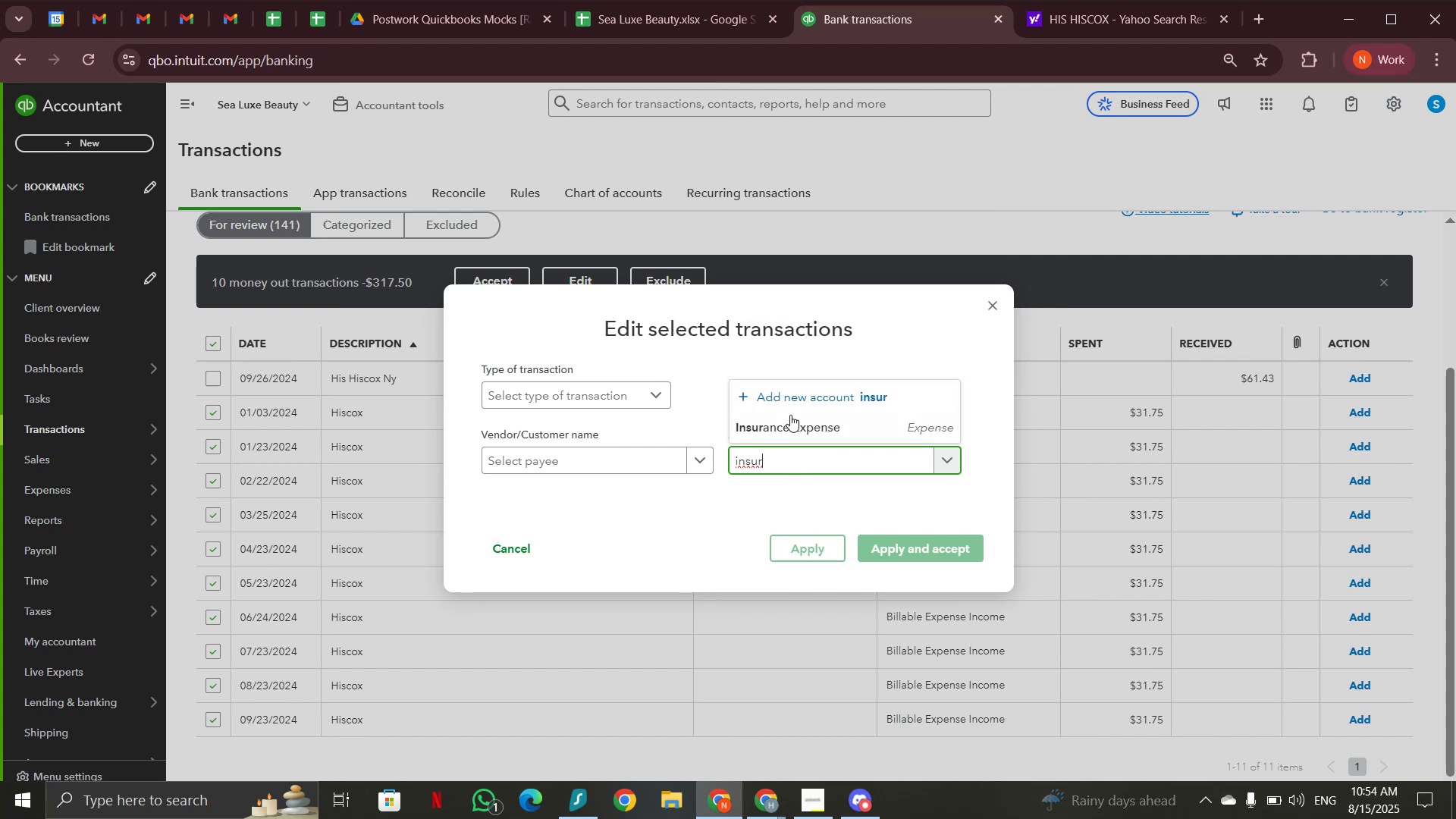 
left_click([799, 434])
 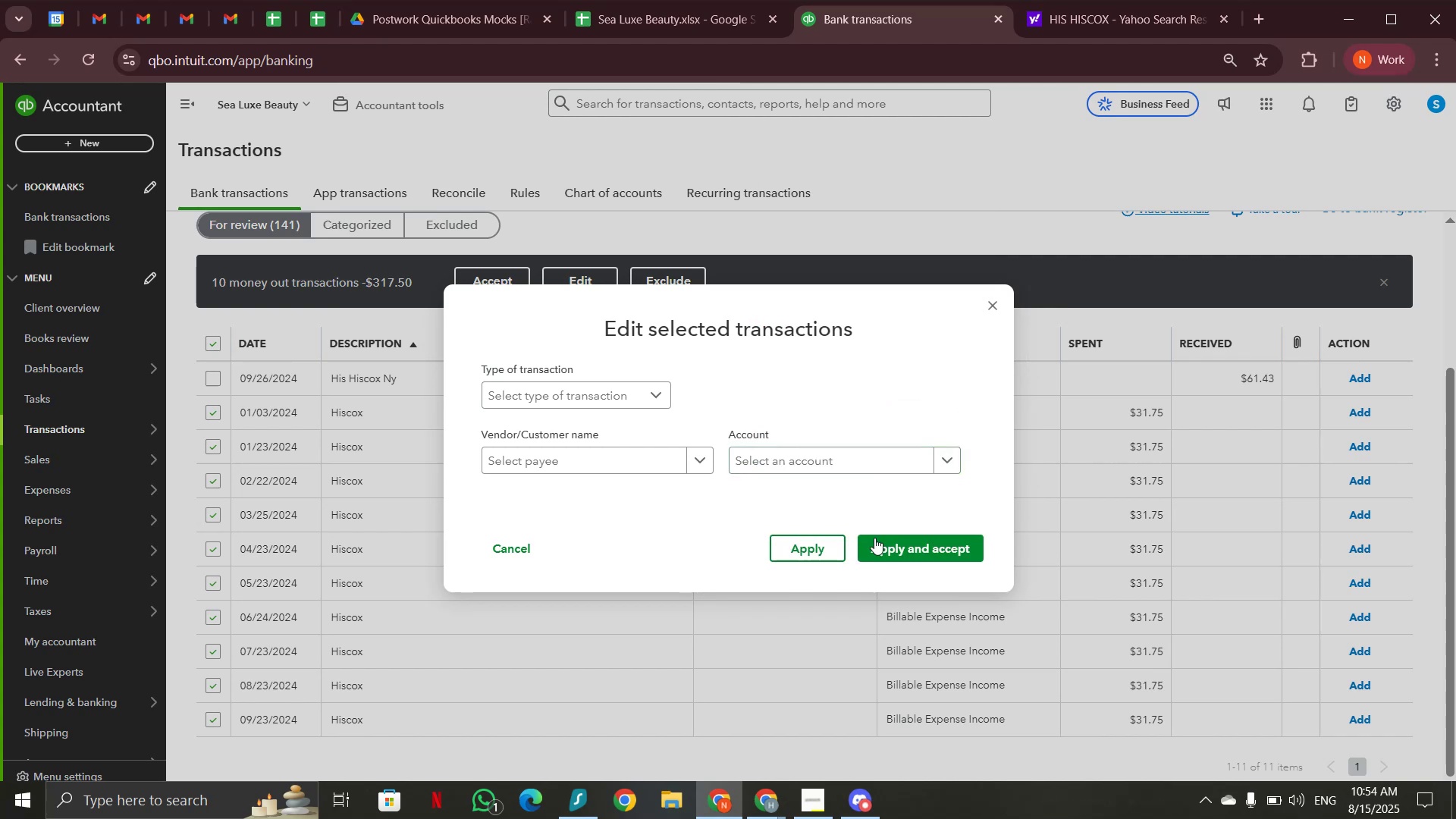 
left_click([878, 538])
 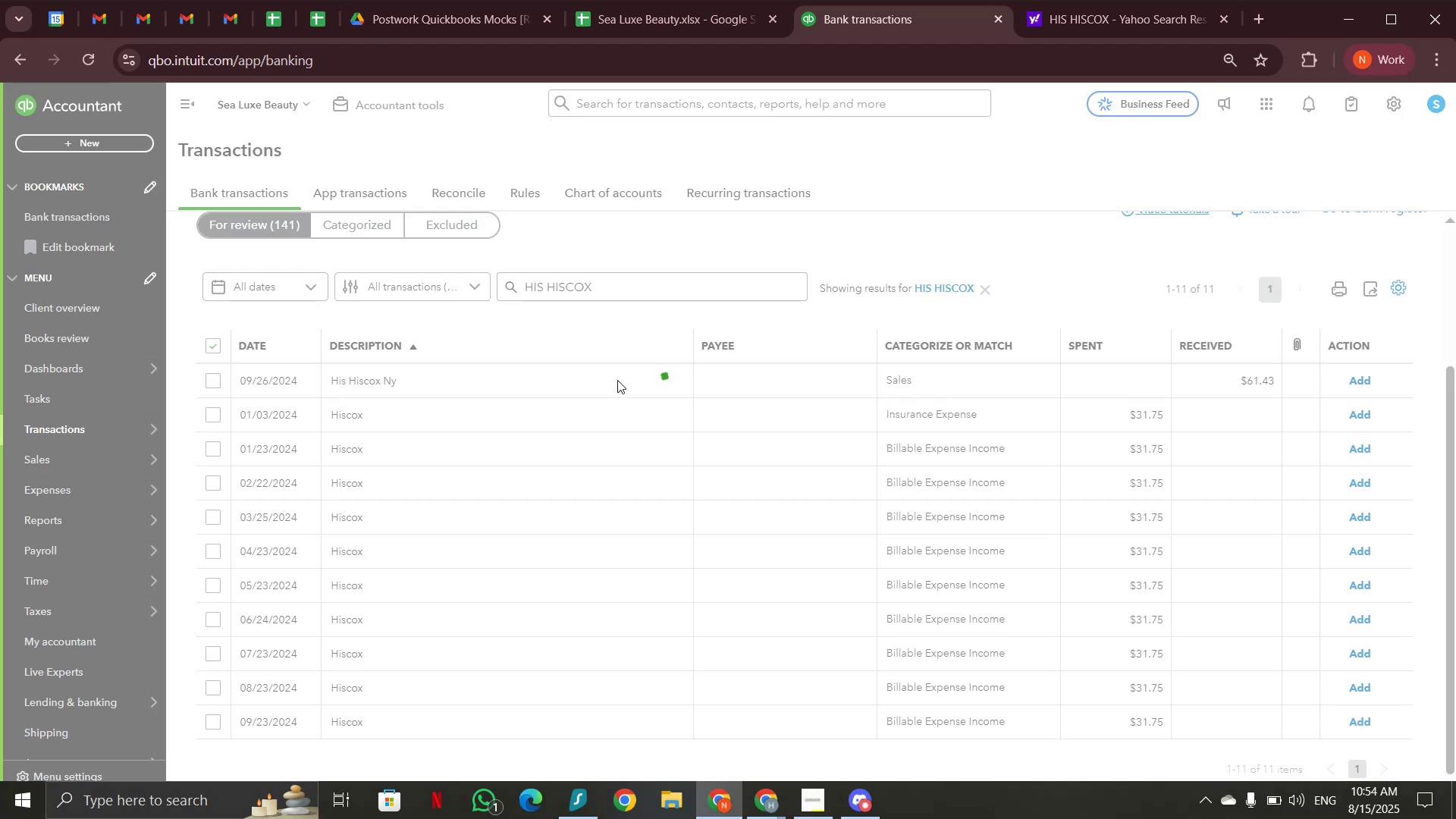 
left_click([533, 560])
 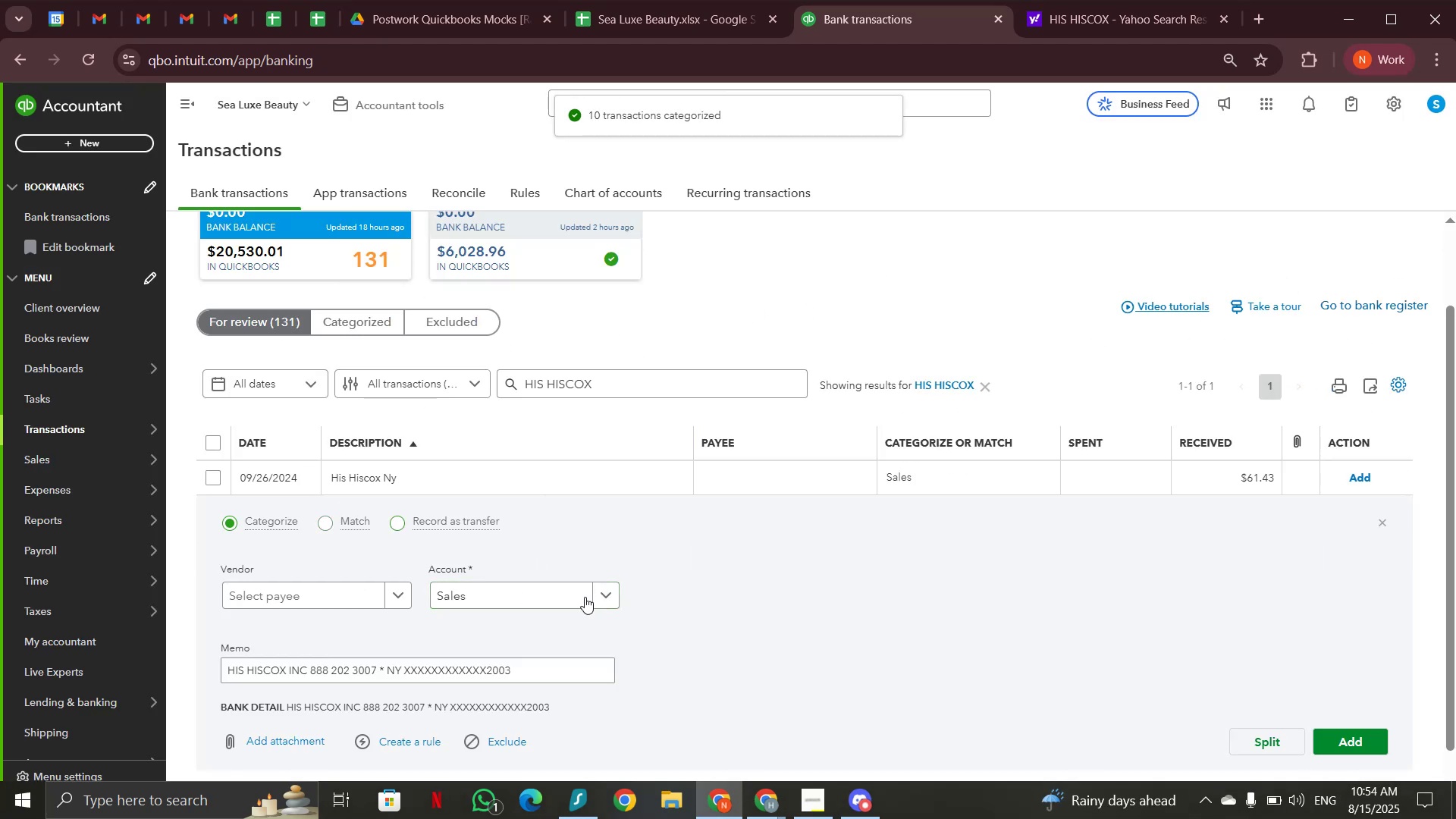 
scroll: coordinate [600, 496], scroll_direction: up, amount: 11.0
 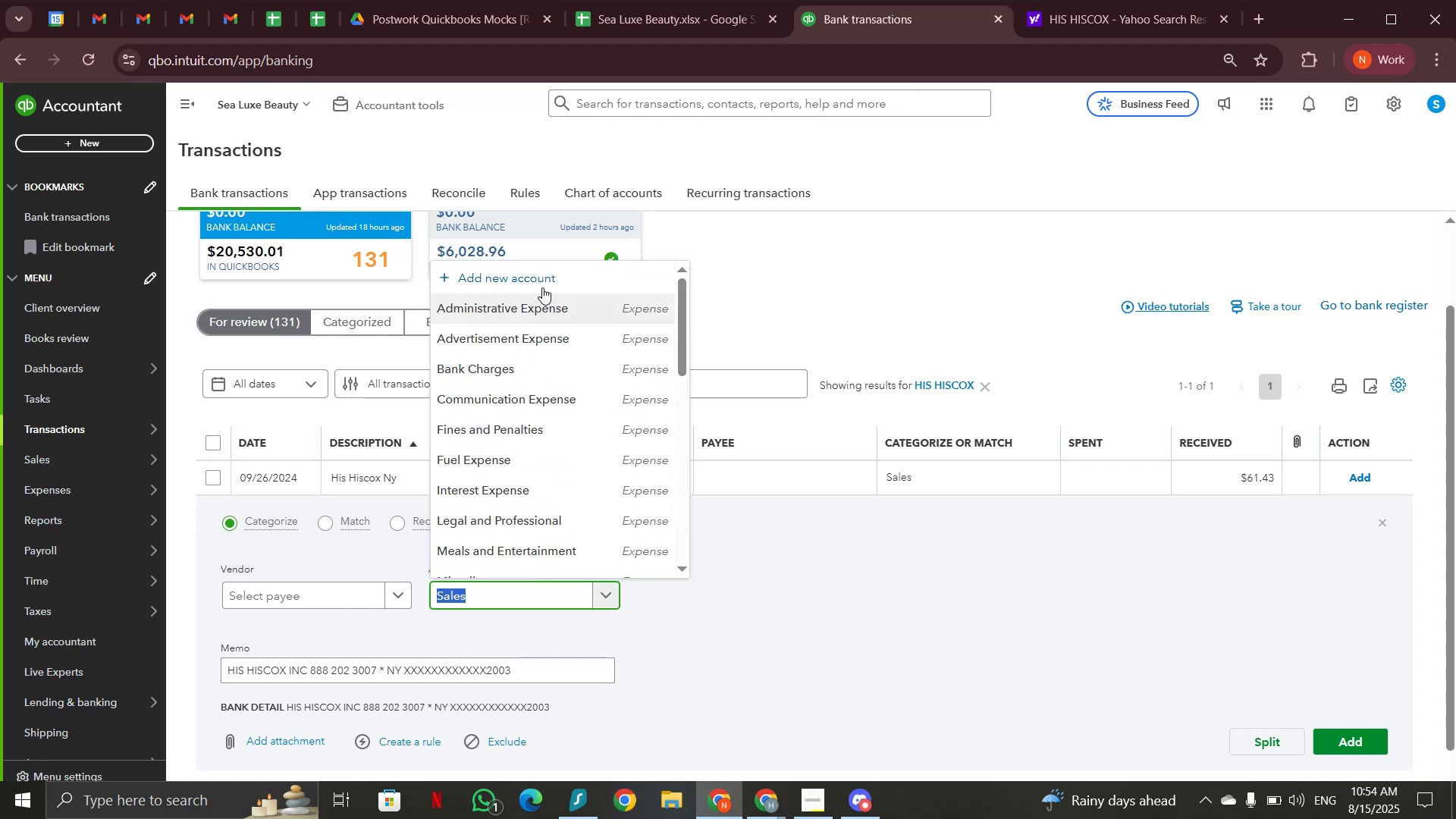 
left_click([542, 284])
 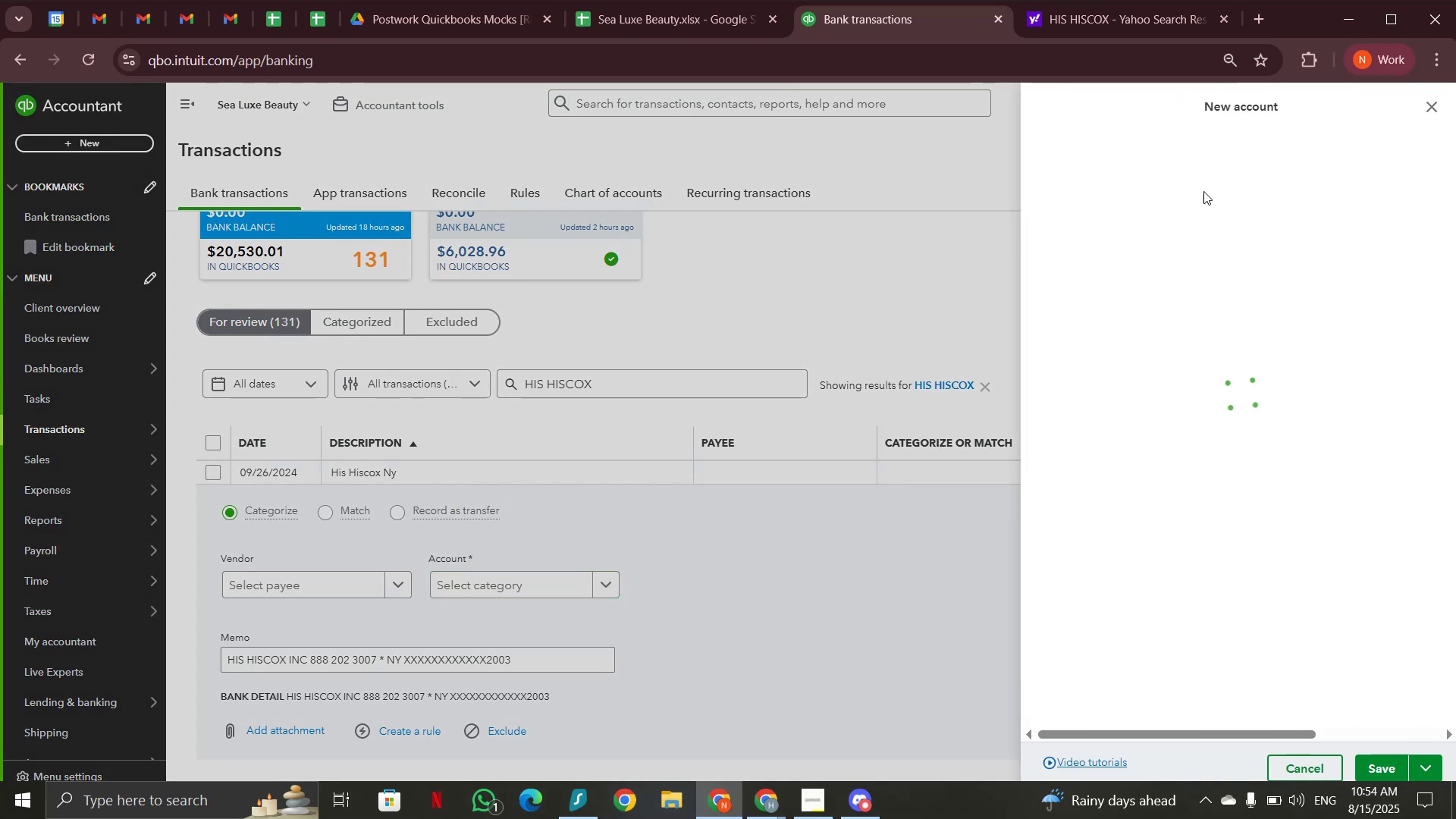 
left_click([1185, 175])
 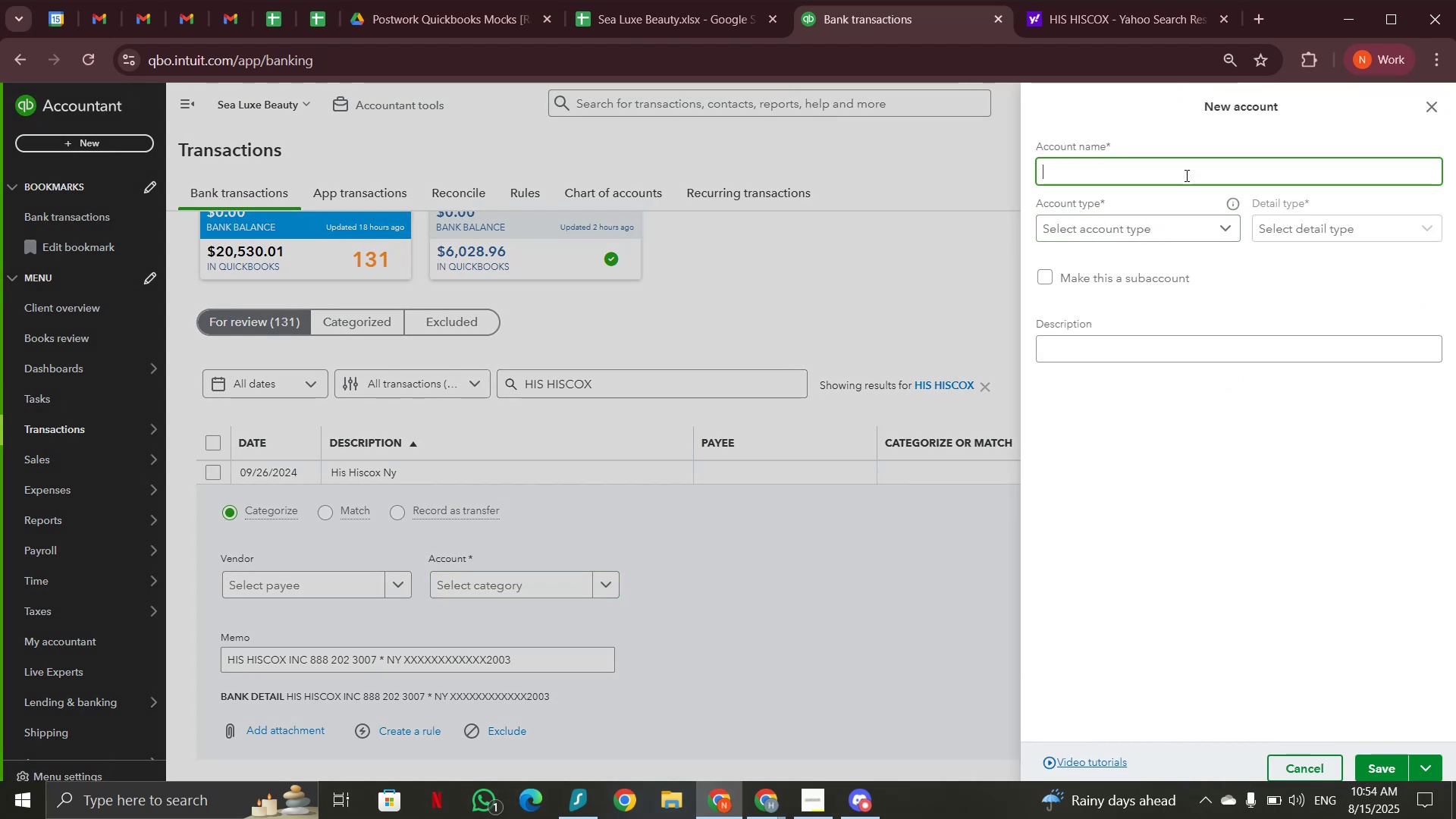 
type(Insurance Income)
 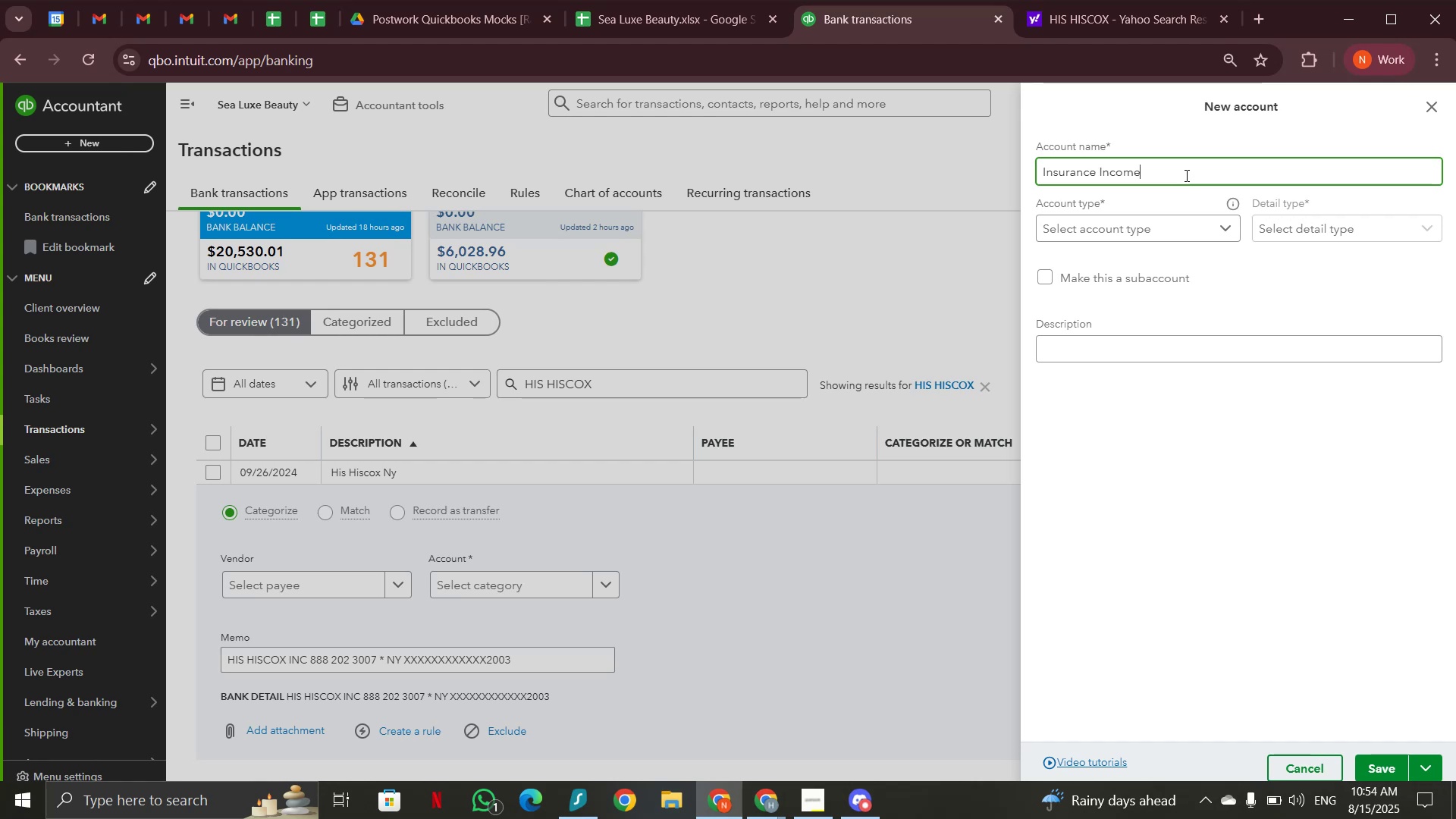 
left_click([1181, 219])
 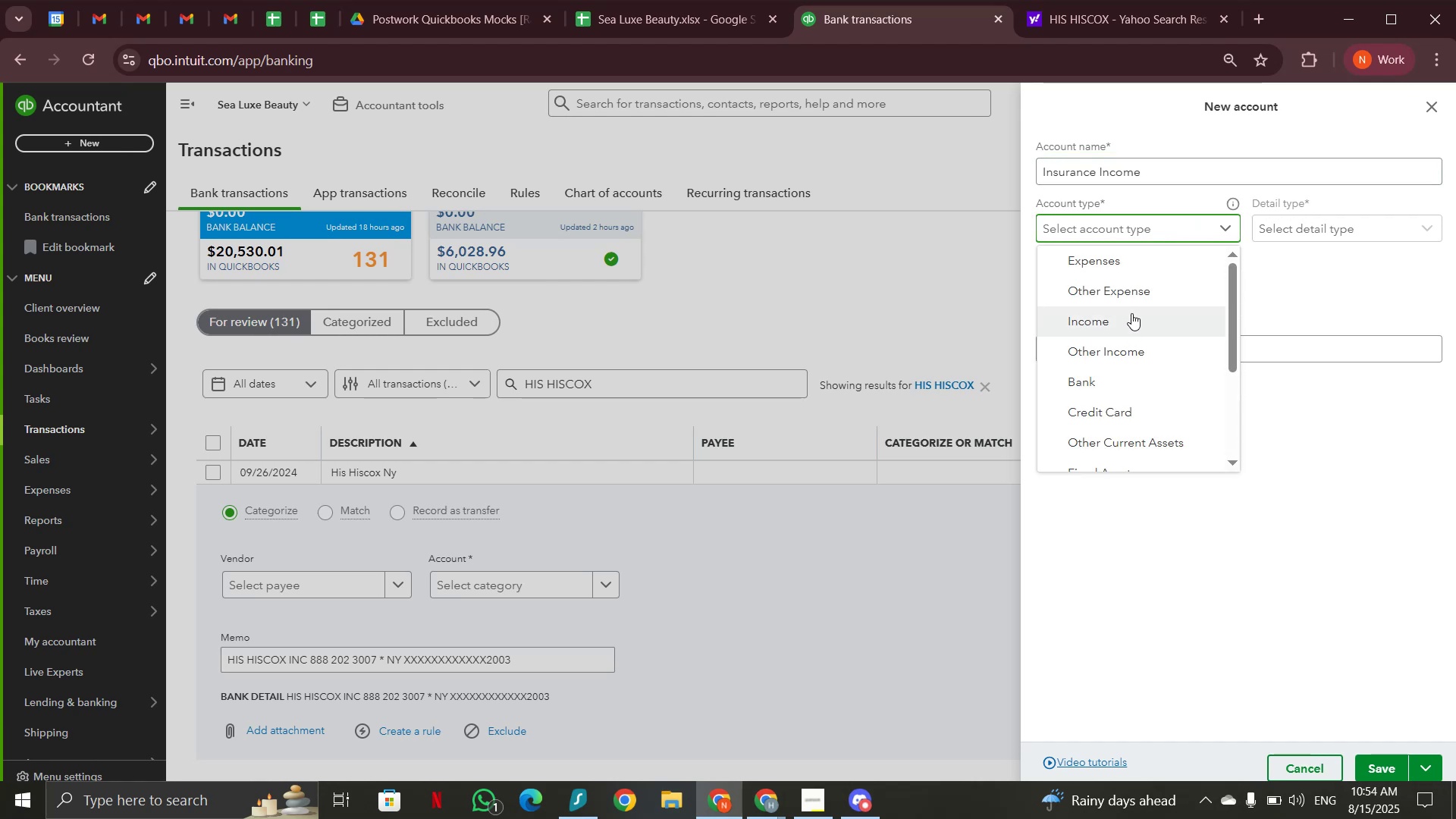 
left_click([1131, 318])
 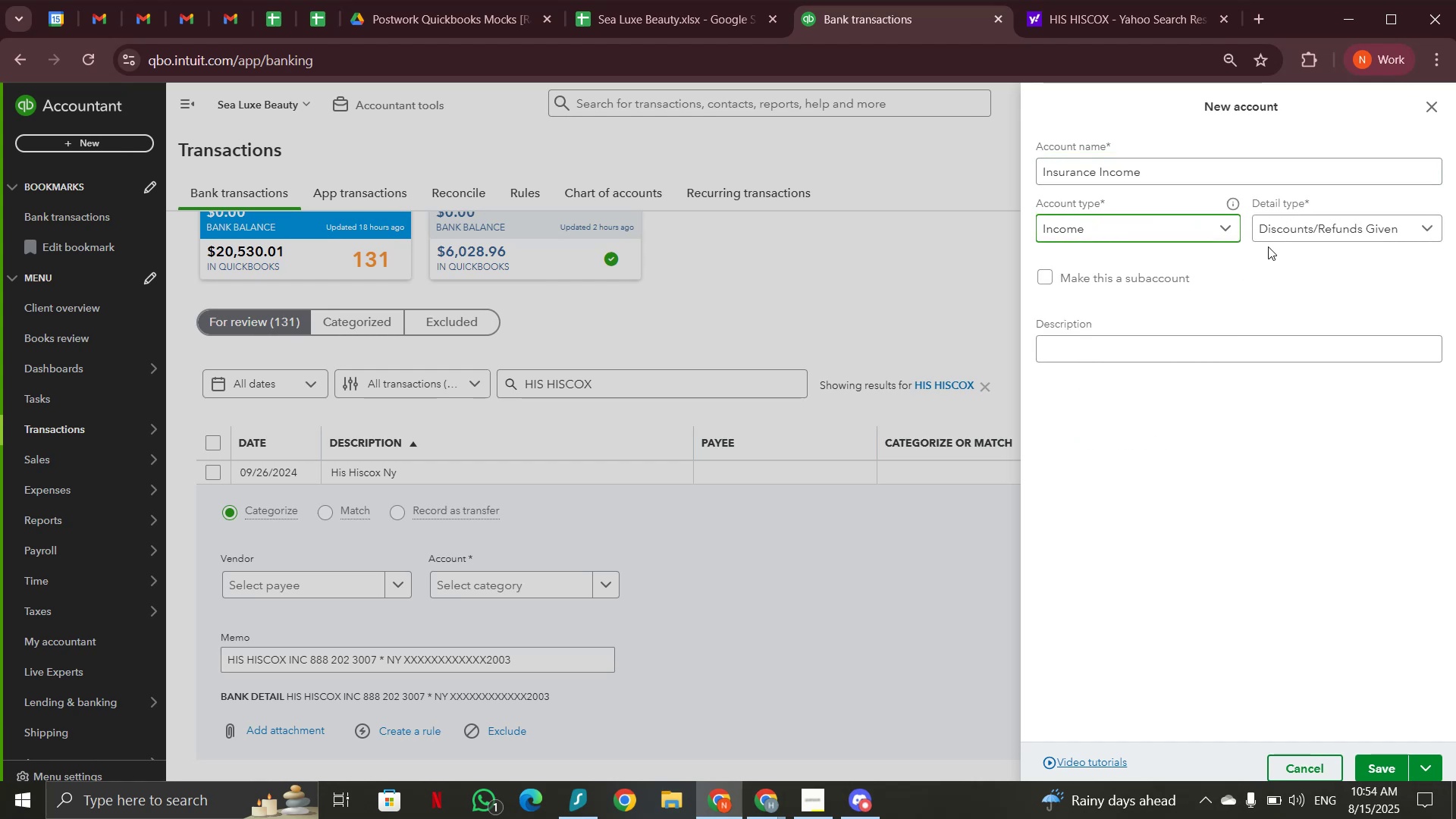 
left_click([1293, 229])
 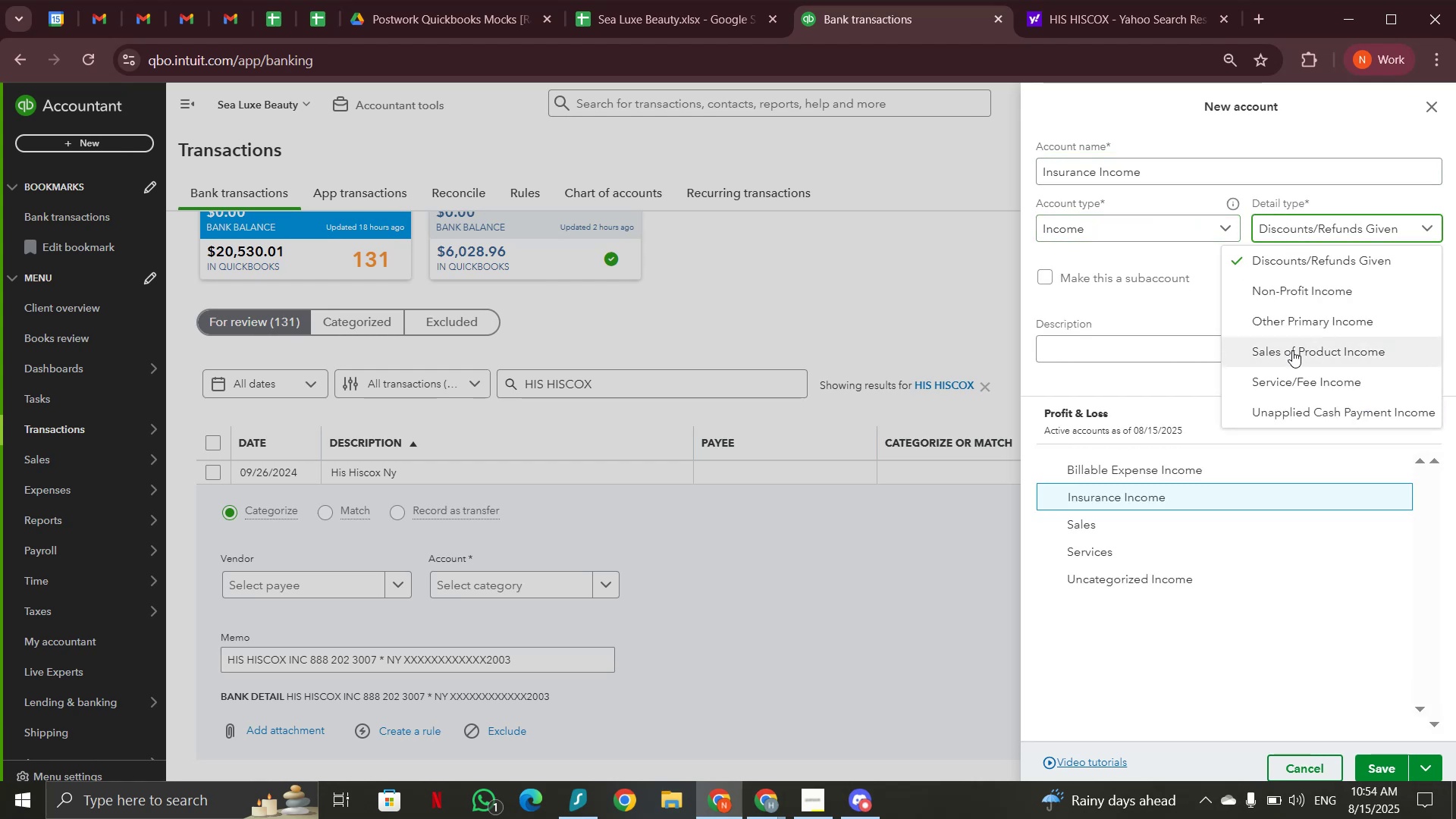 
scroll: coordinate [1292, 350], scroll_direction: down, amount: 2.0
 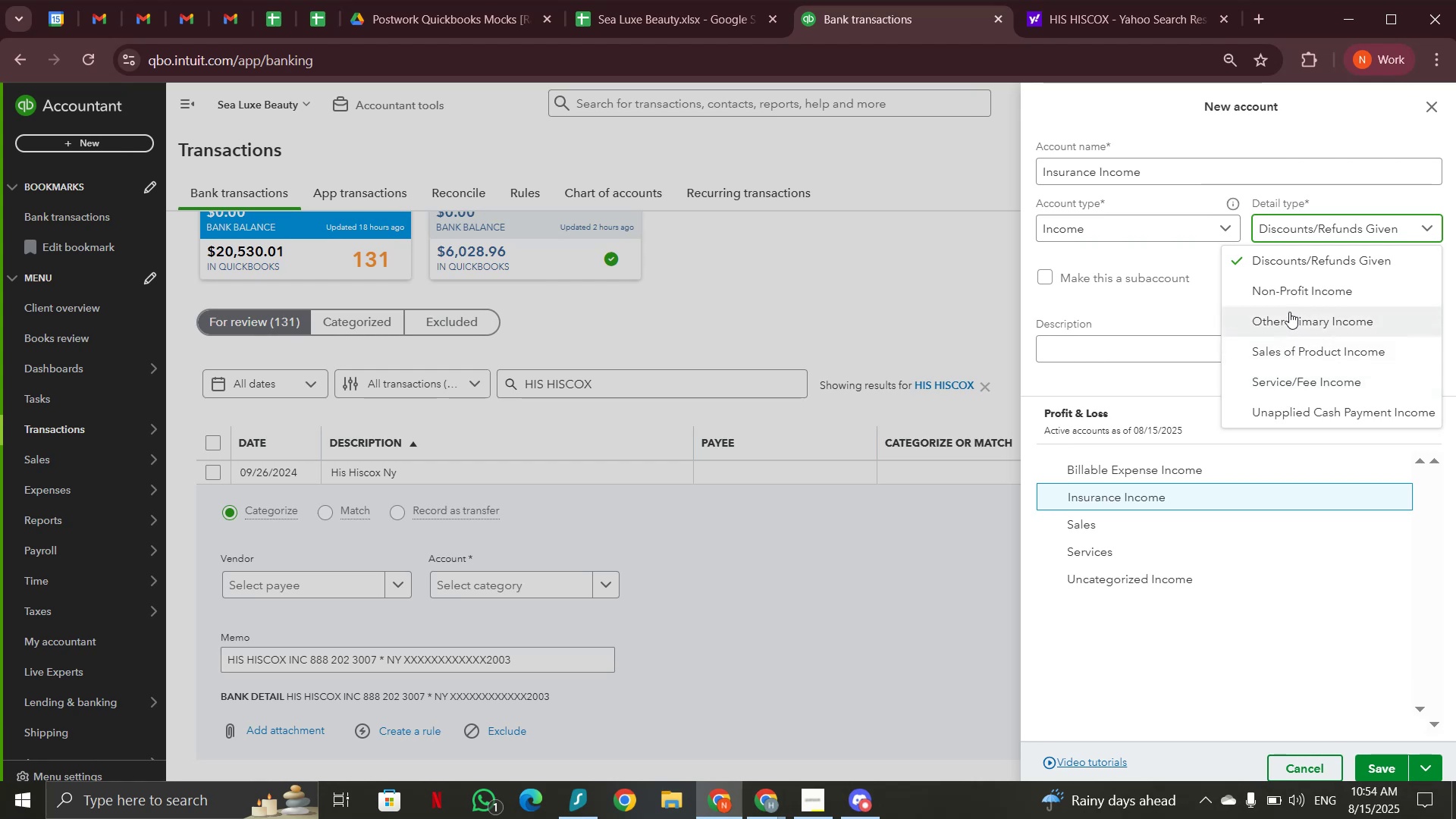 
left_click([1103, 230])
 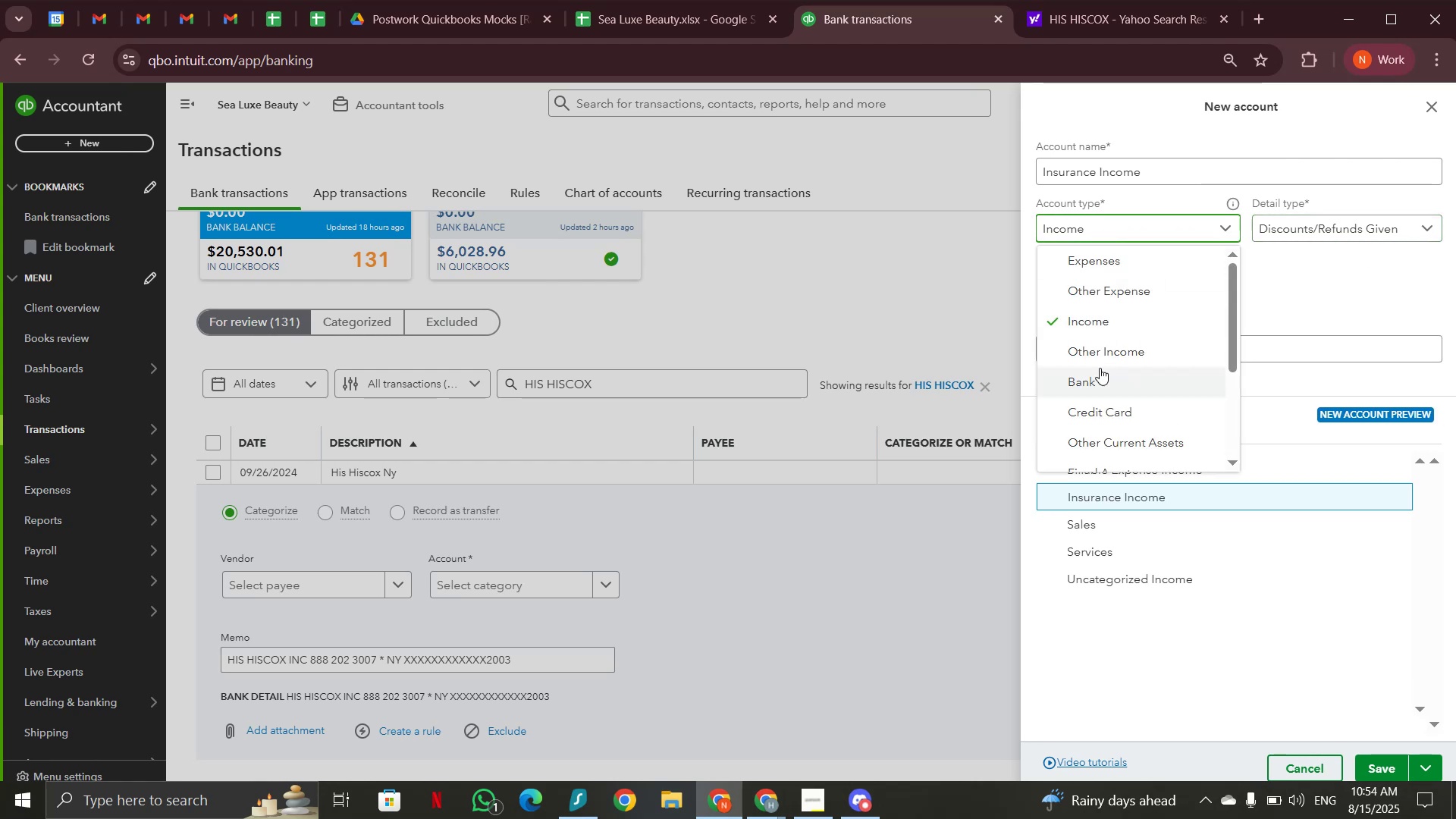 
left_click([1102, 353])
 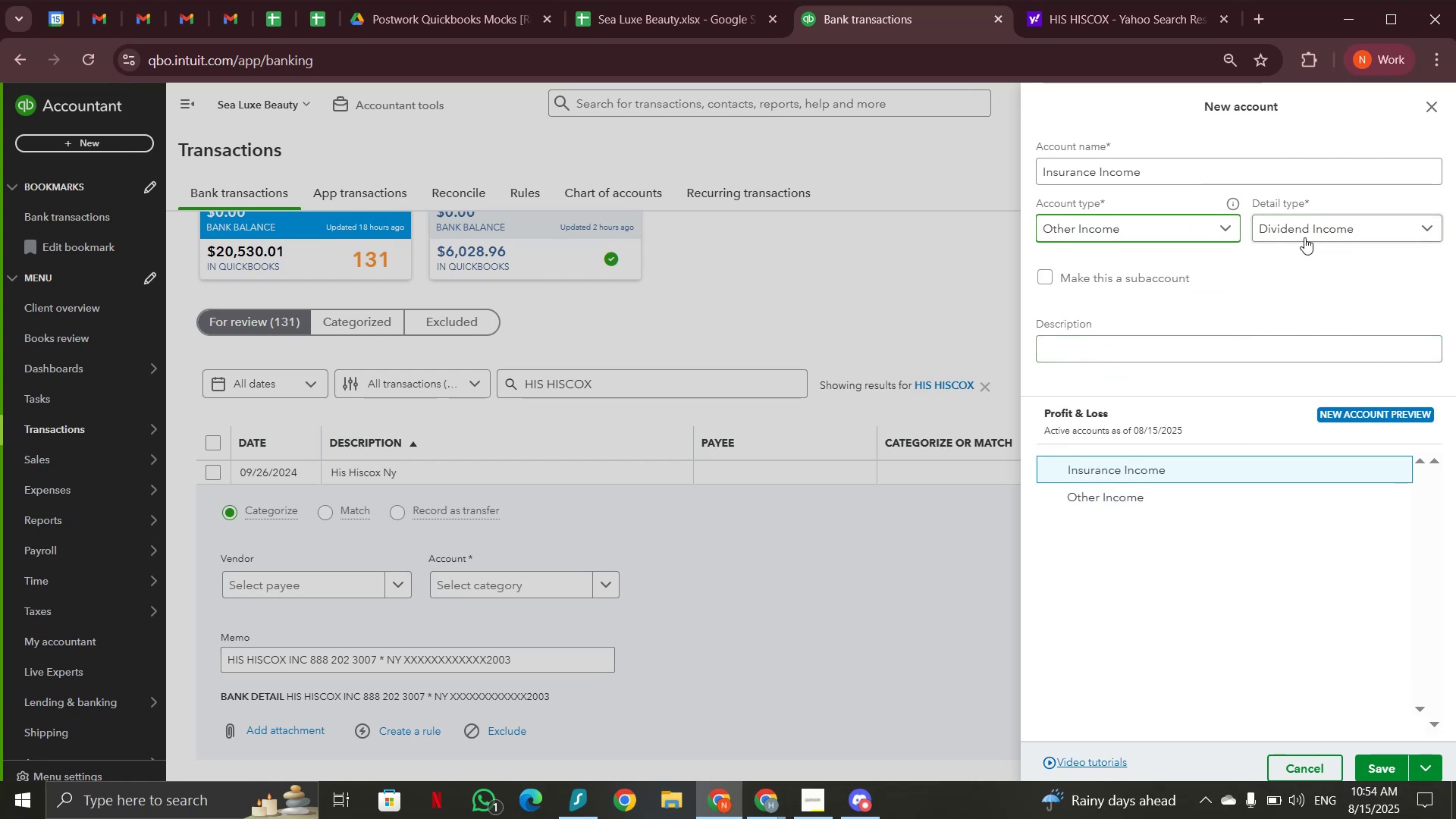 
left_click([1306, 233])
 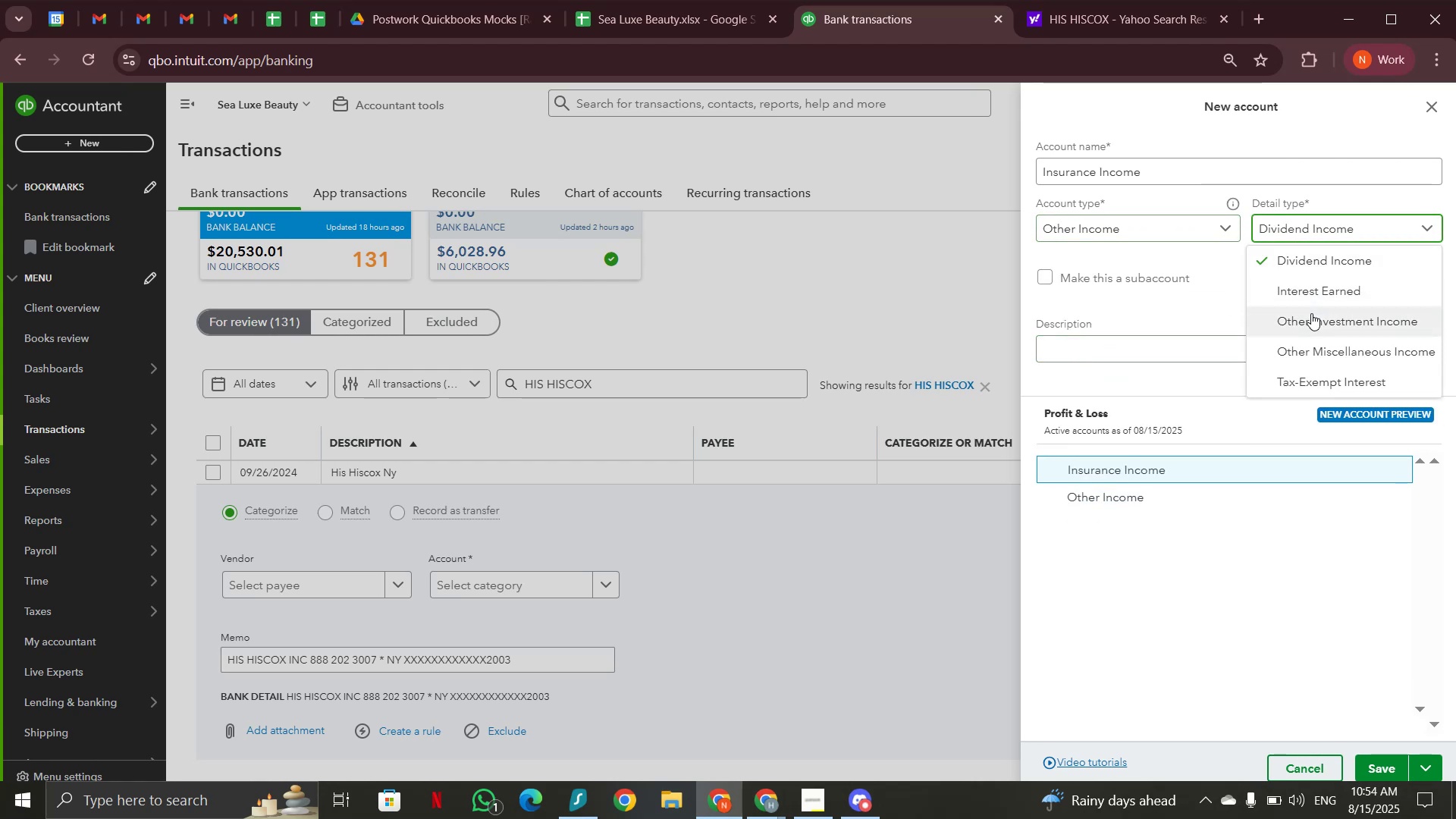 
scroll: coordinate [1311, 313], scroll_direction: down, amount: 2.0
 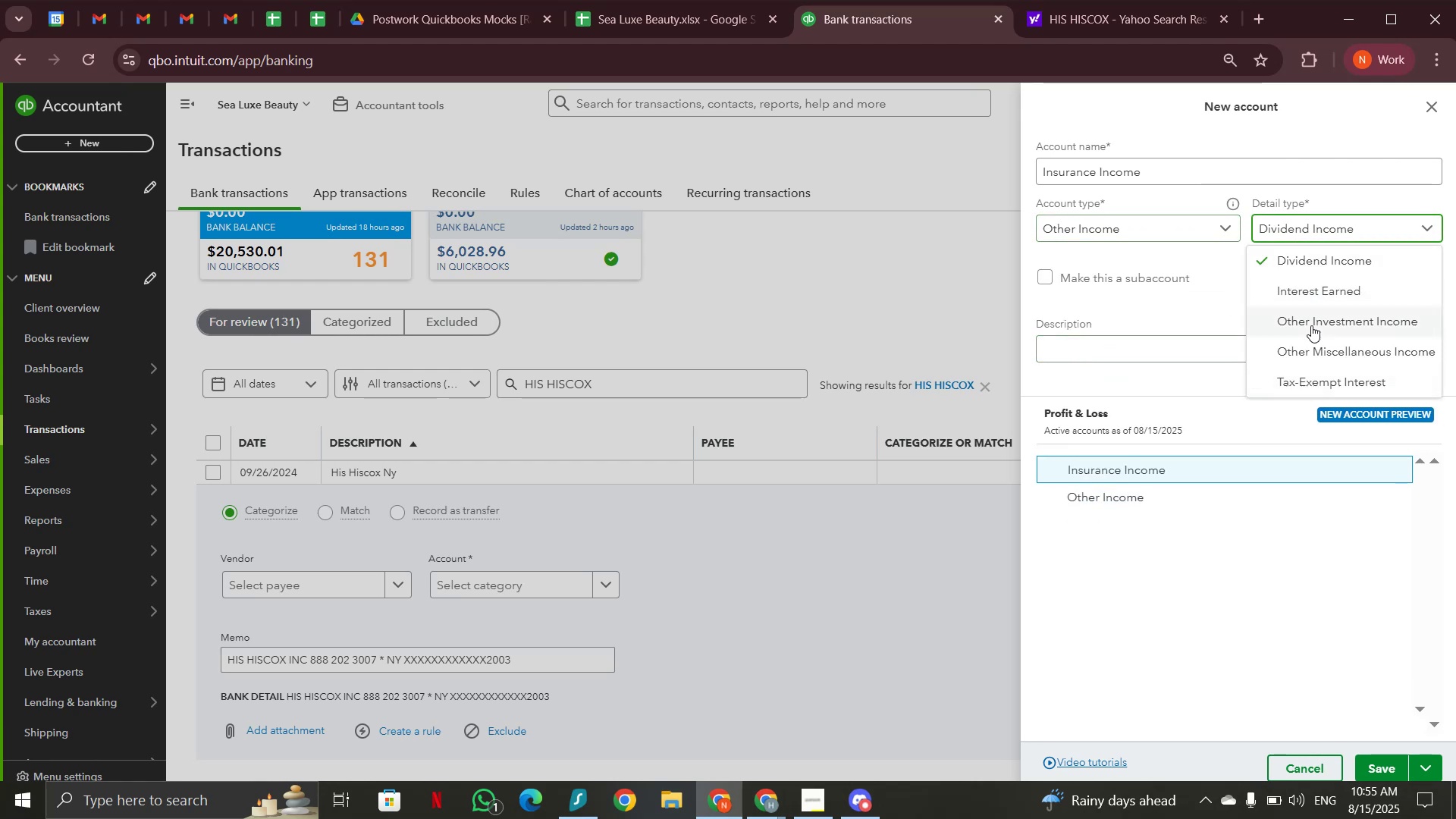 
left_click([1311, 325])
 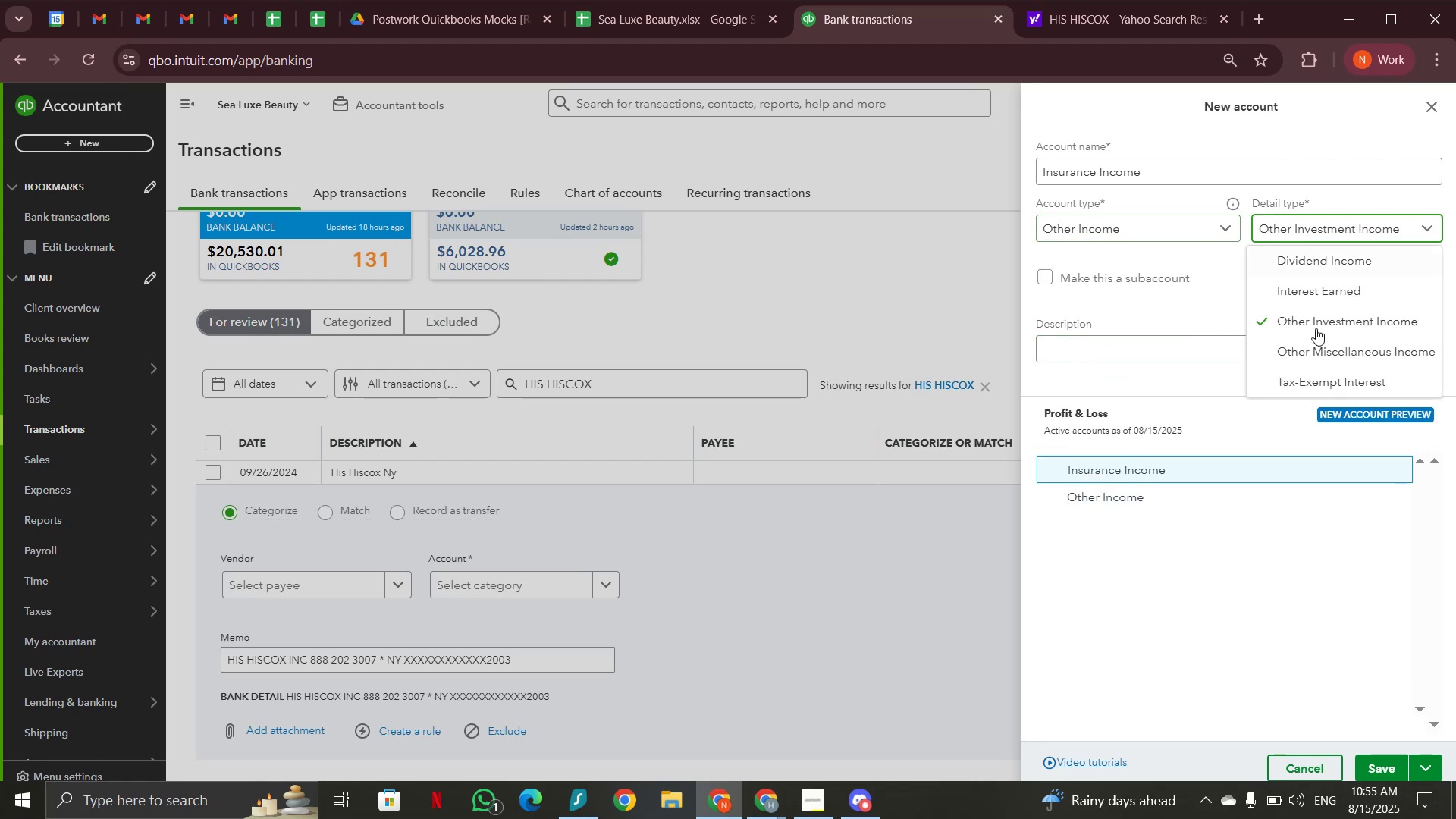 
left_click([1313, 352])
 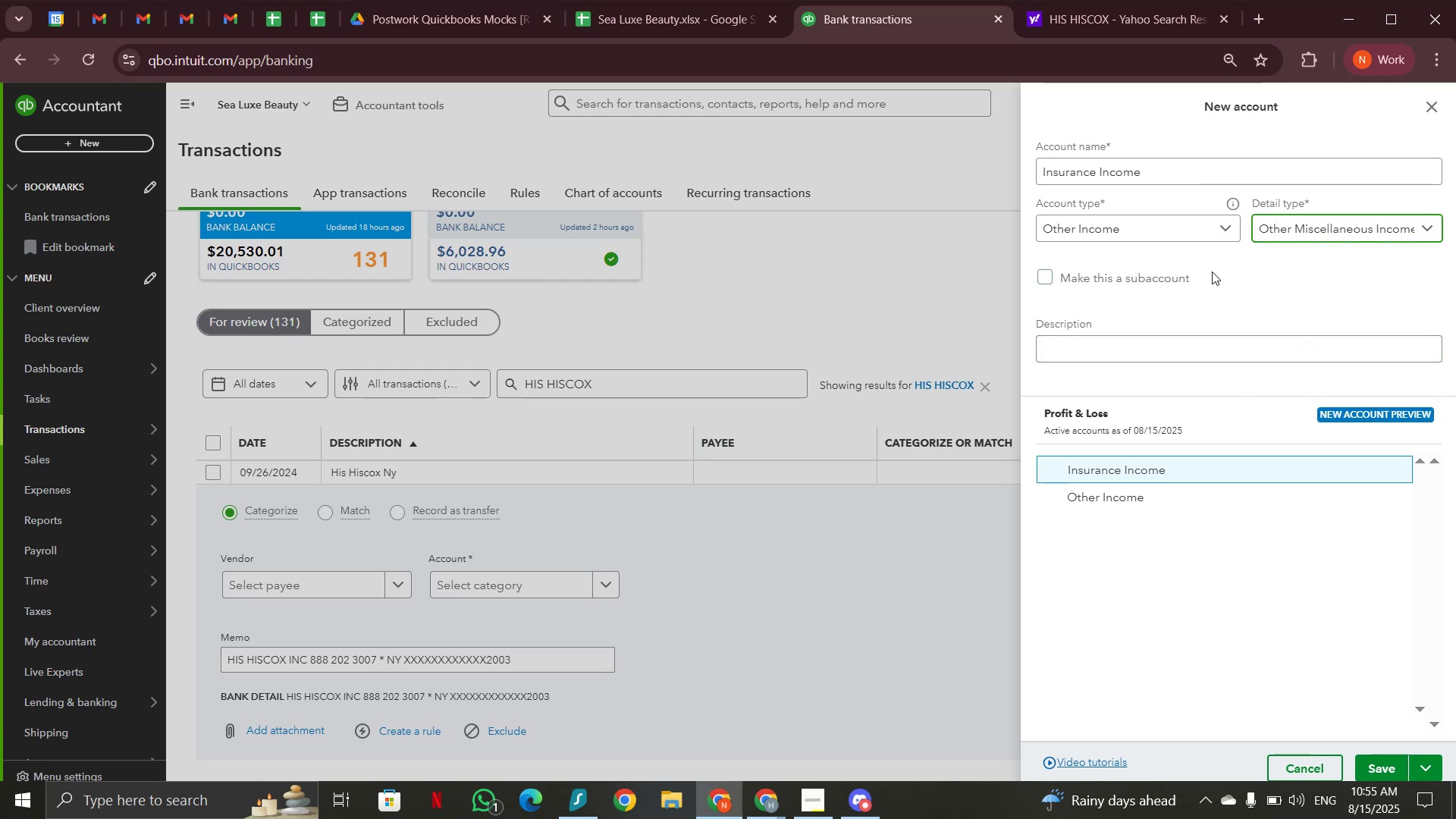 
wait(9.9)
 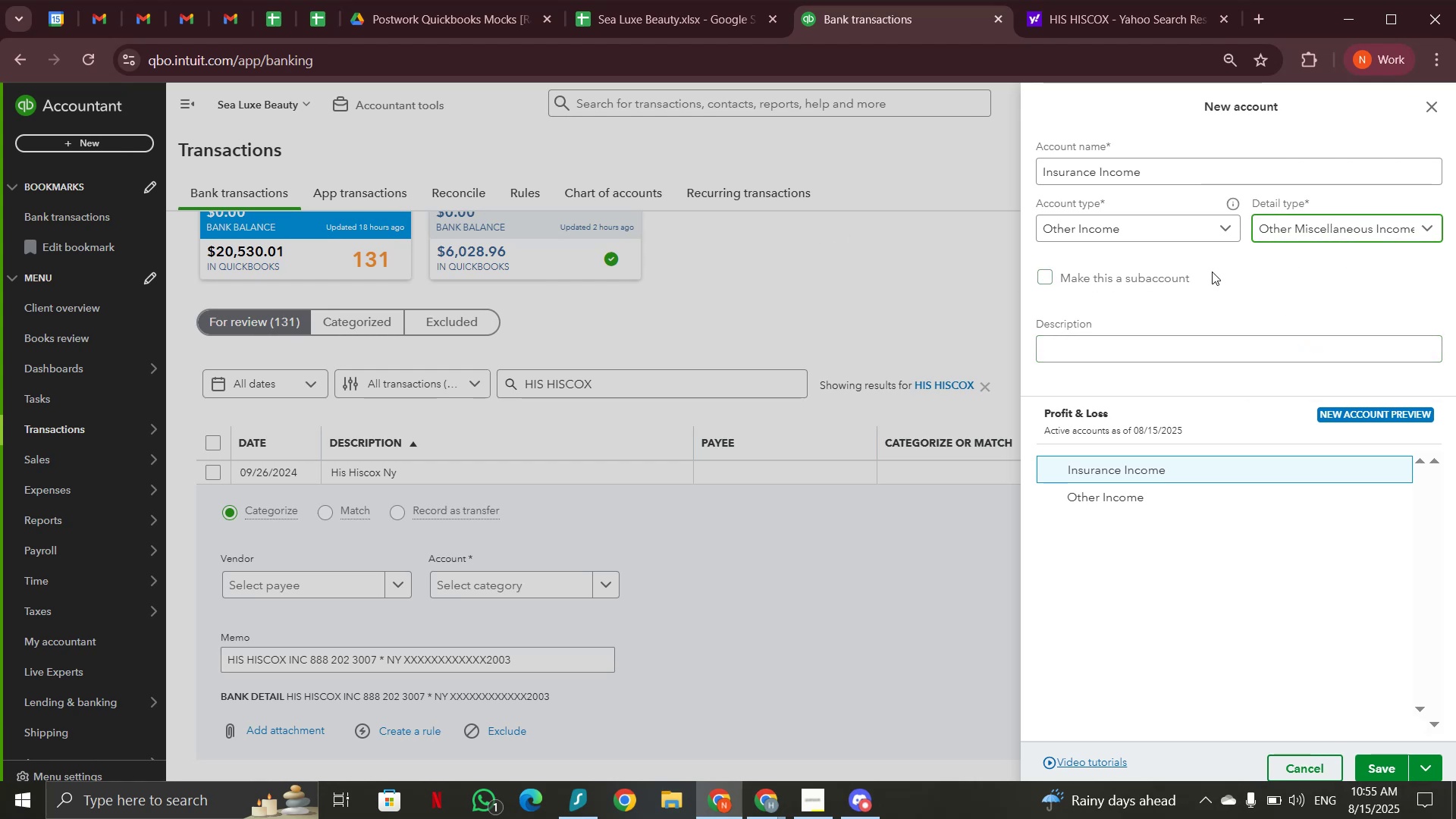 
left_click([1430, 111])
 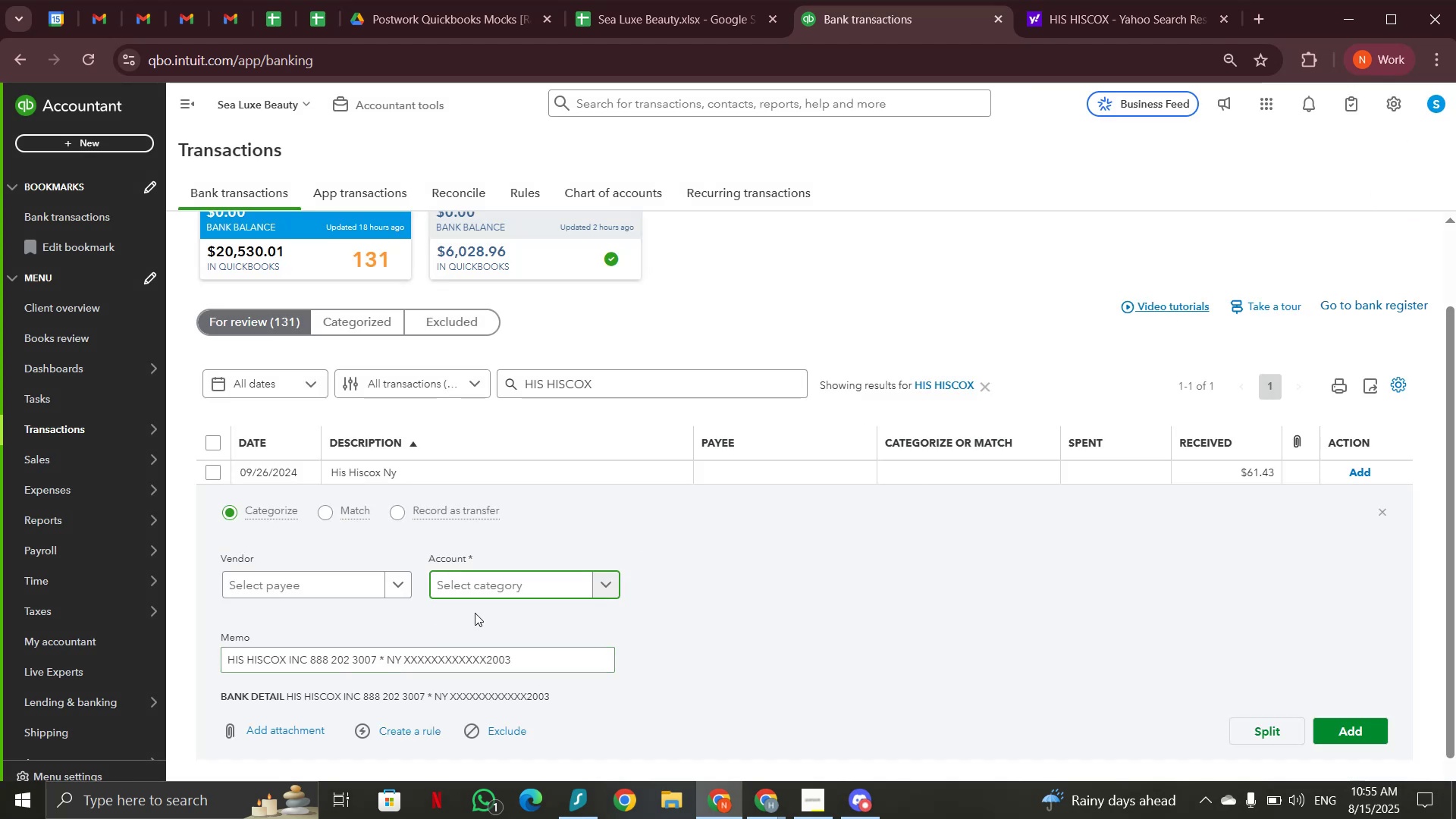 
left_click([499, 582])
 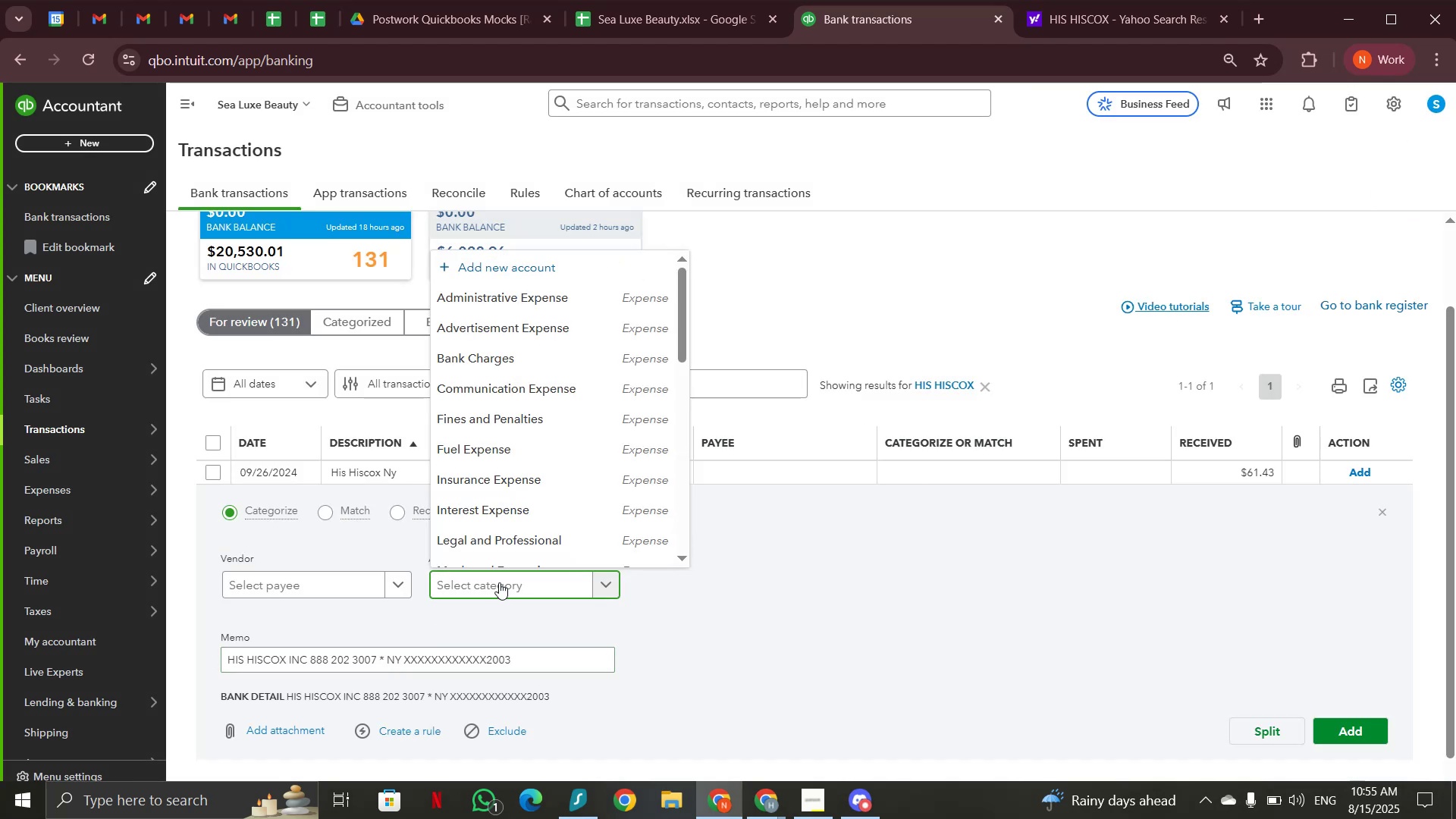 
type(other)
 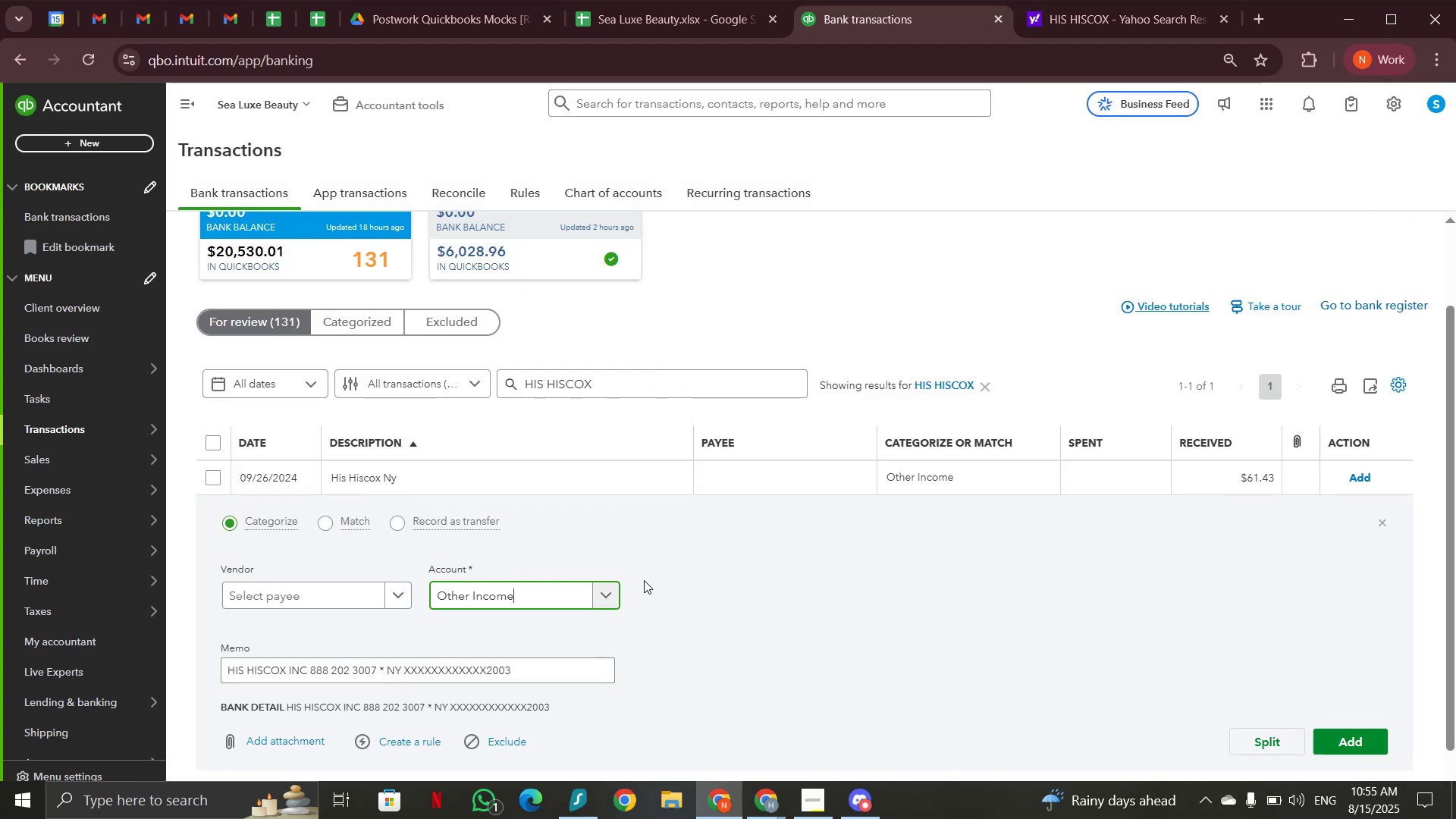 
left_click([1348, 744])
 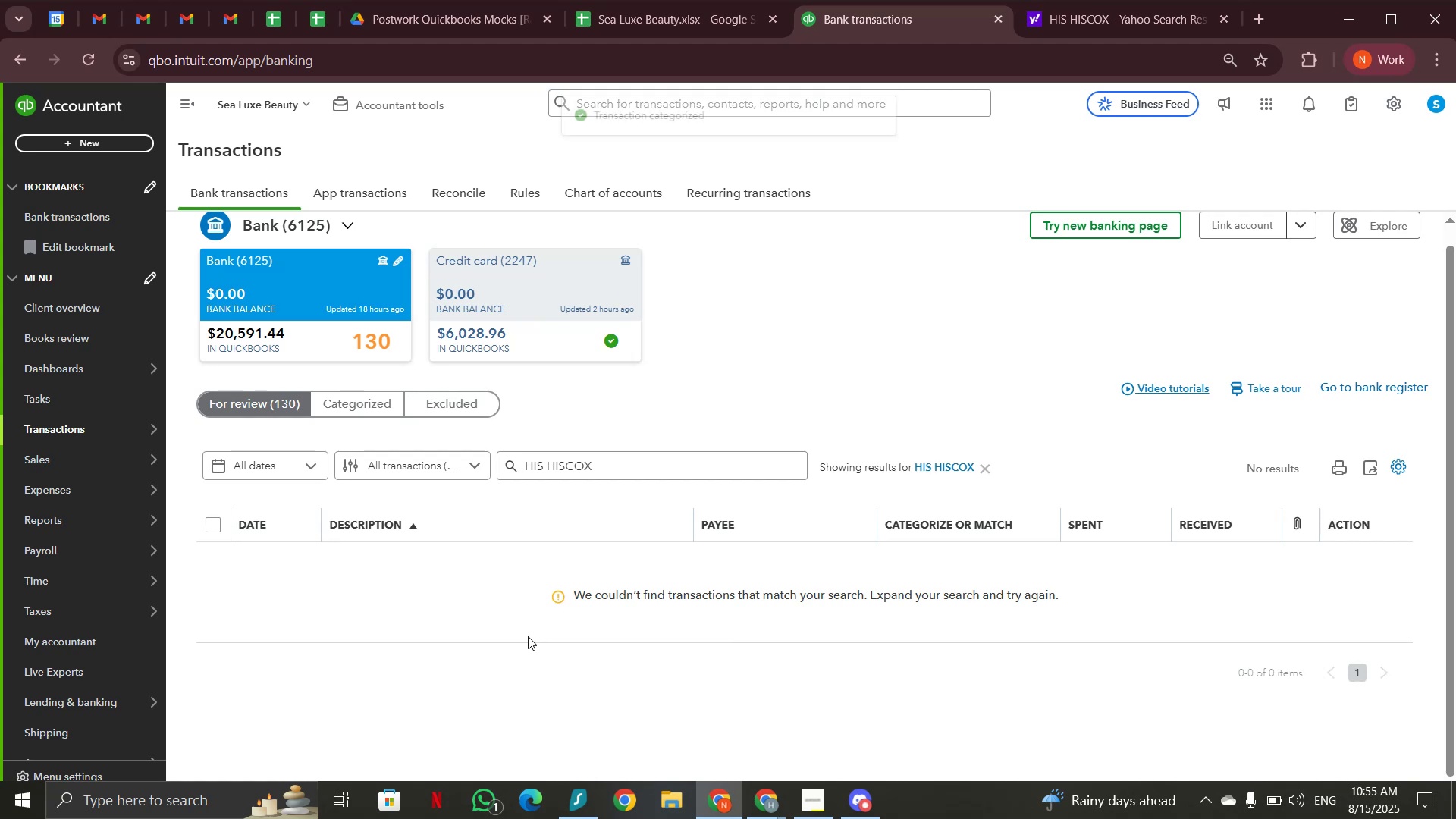 
left_click([987, 466])
 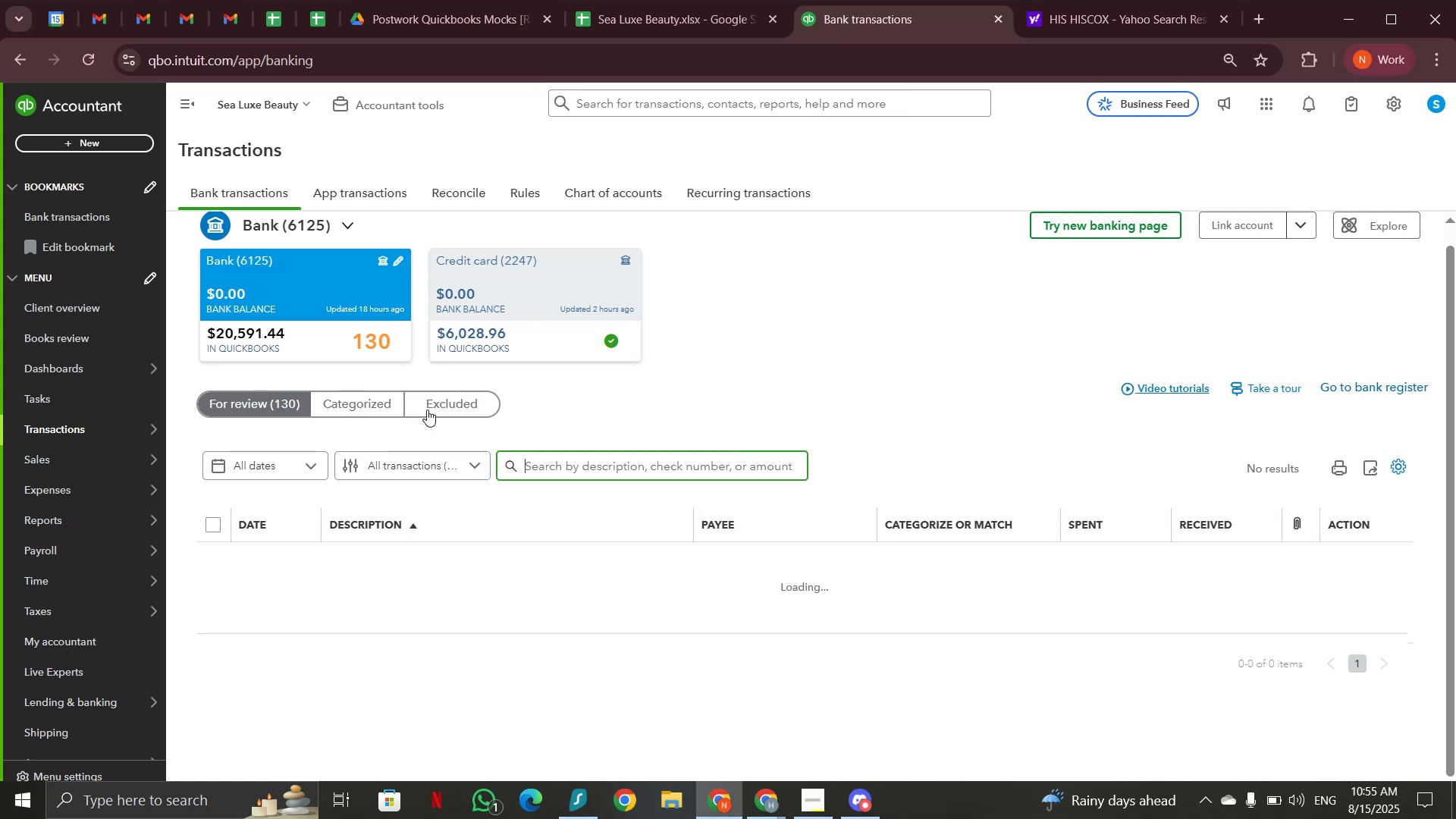 
wait(7.43)
 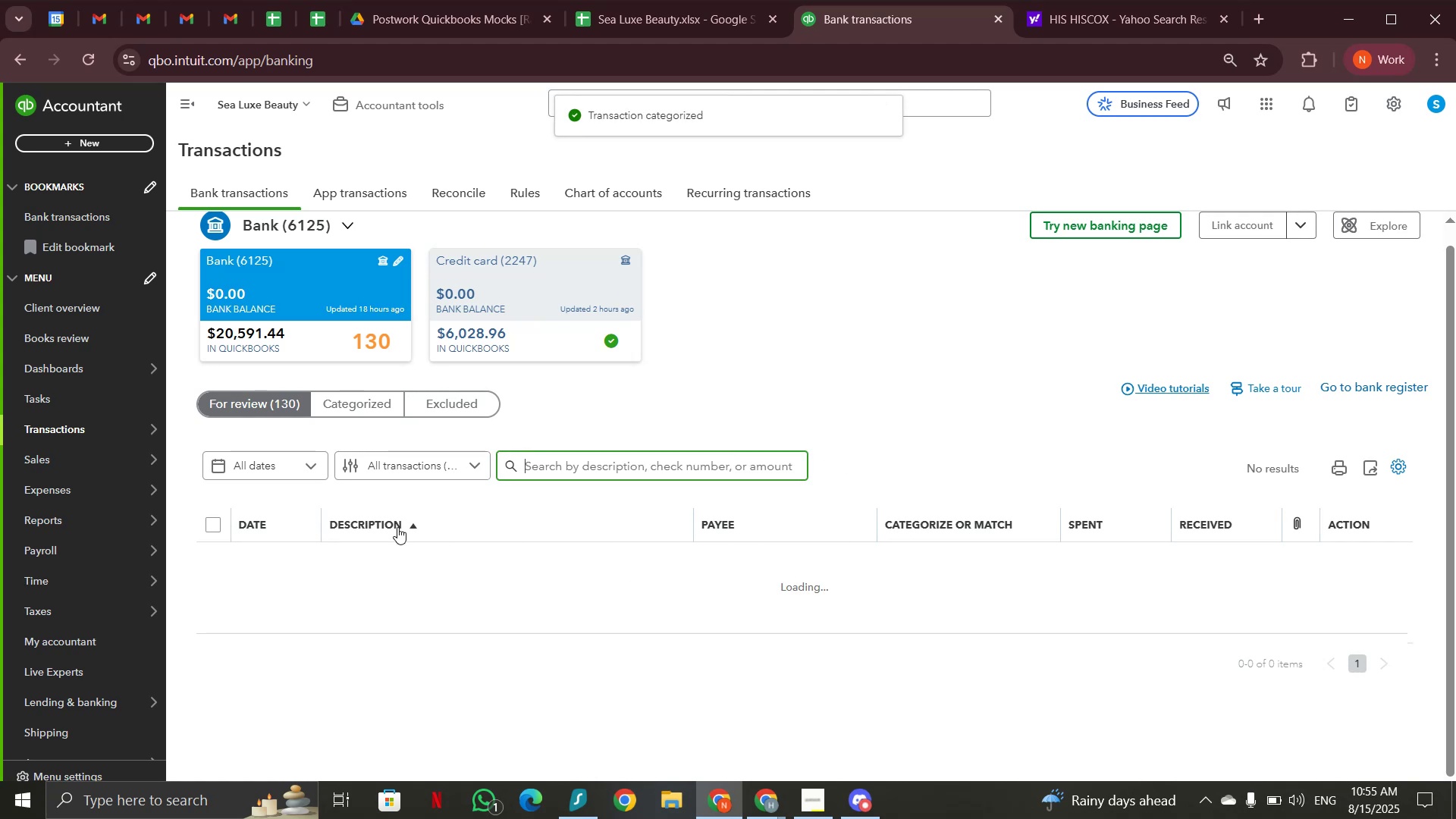 
scroll: coordinate [506, 460], scroll_direction: down, amount: 6.0
 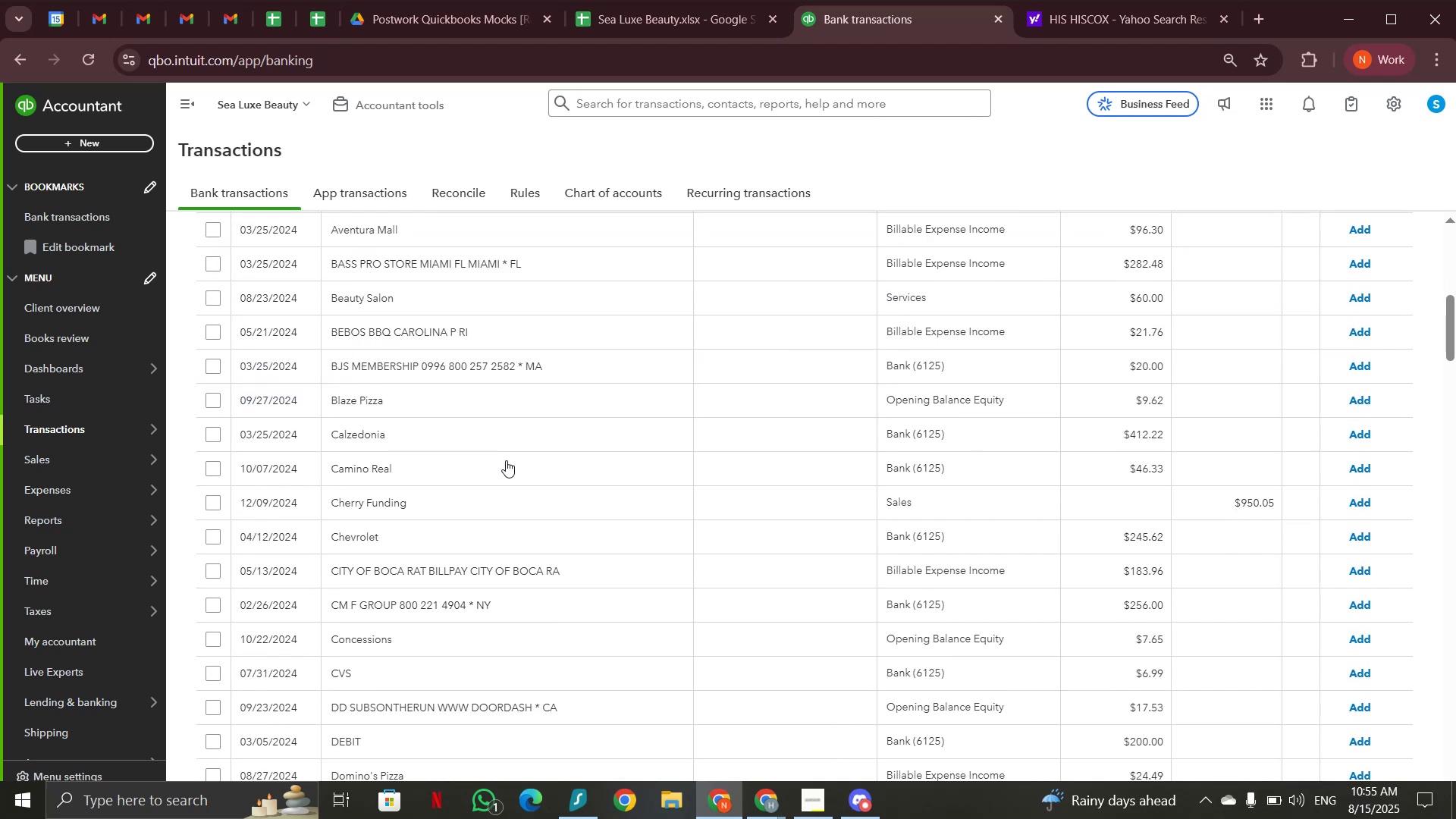 
scroll: coordinate [506, 460], scroll_direction: up, amount: 7.0
 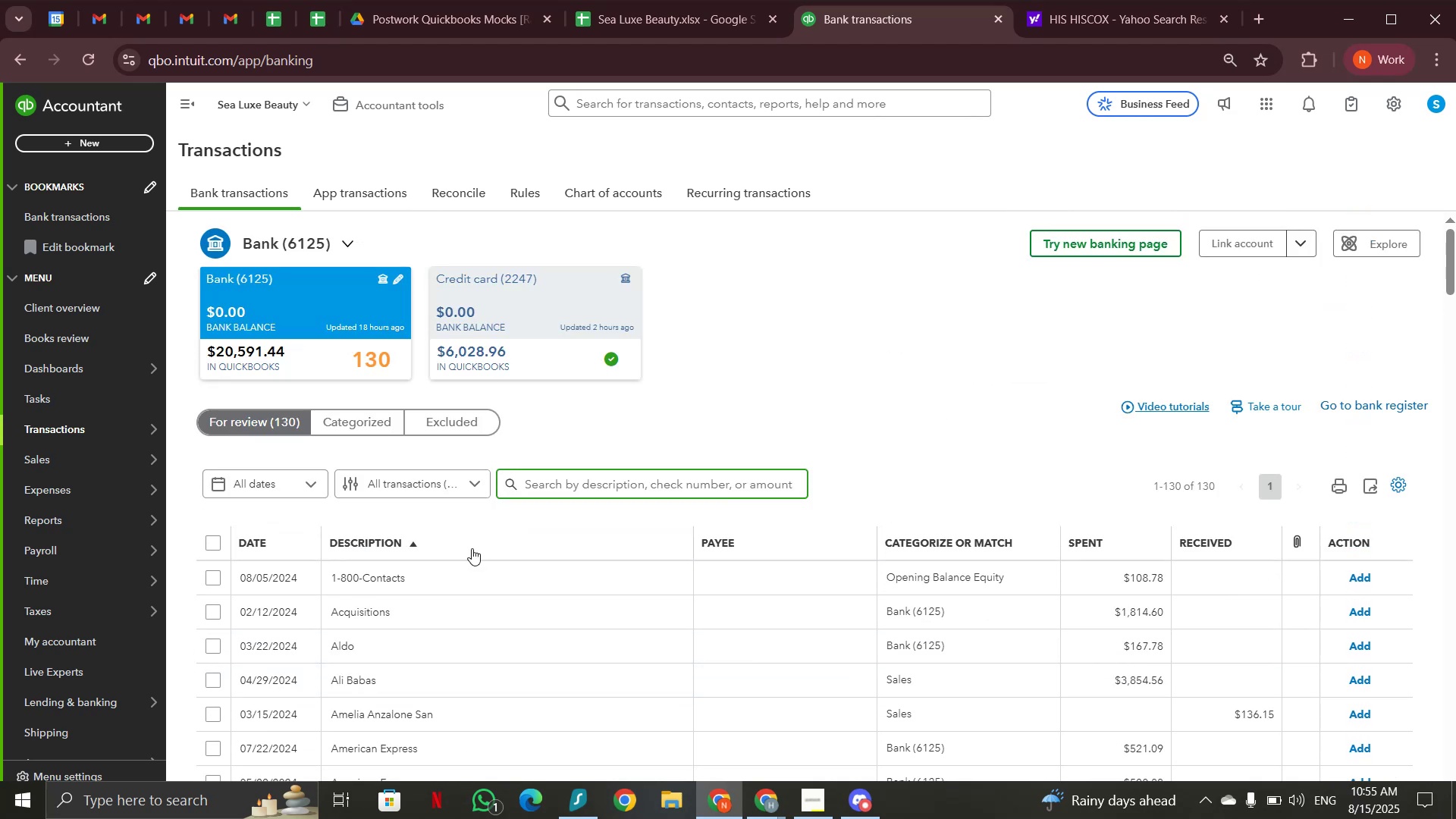 
left_click([470, 547])
 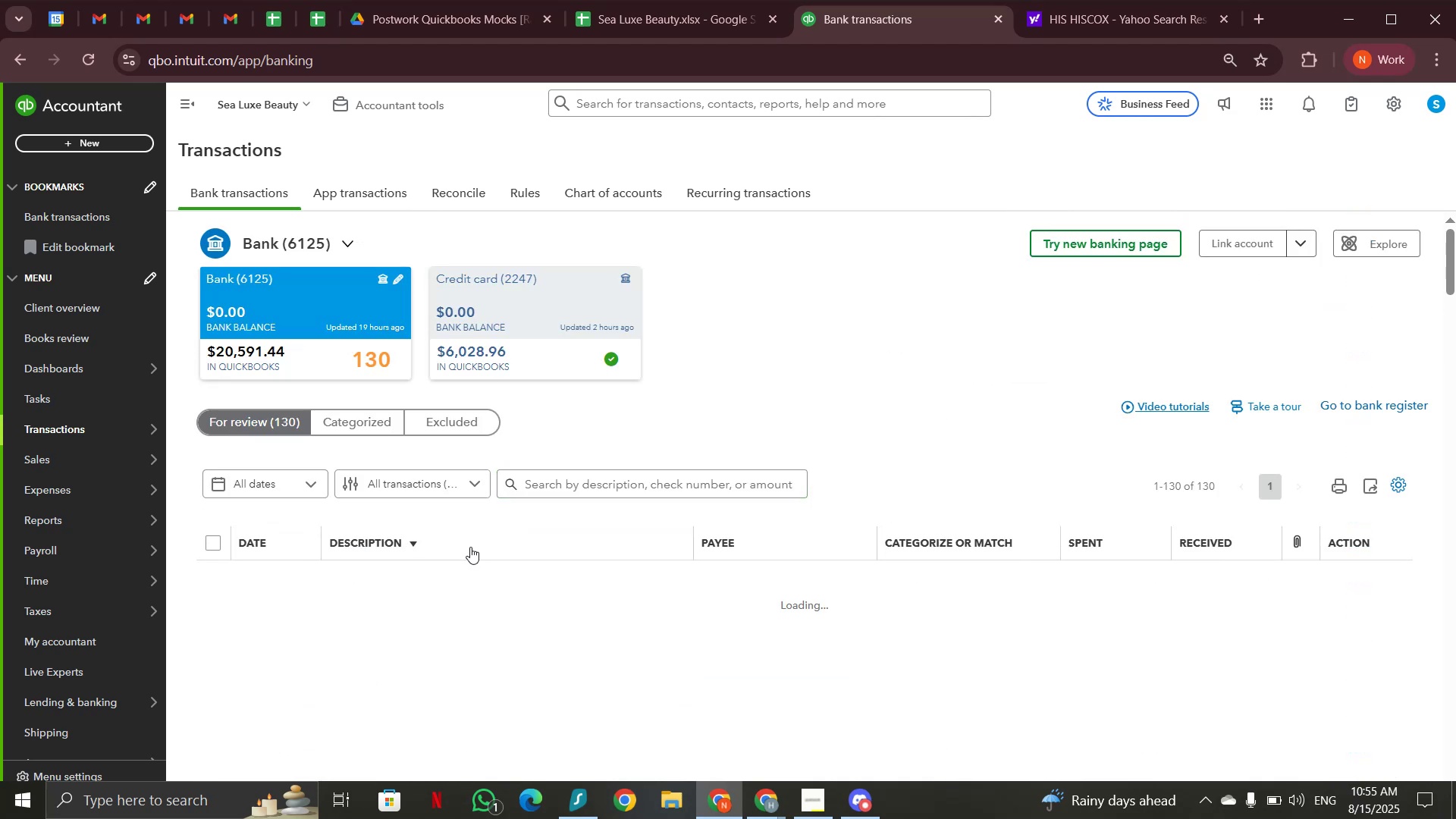 
wait(9.22)
 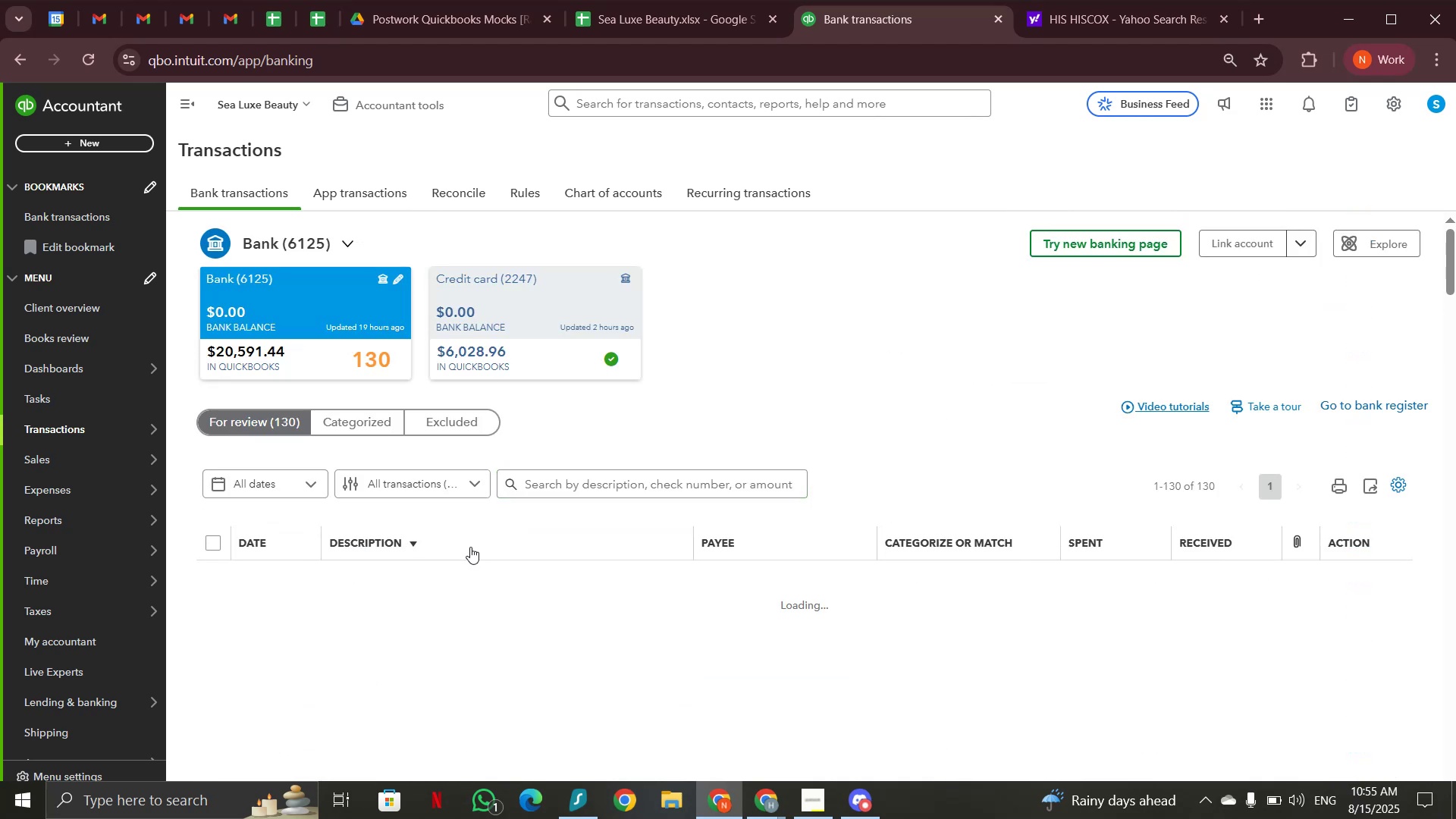 
left_click([462, 581])
 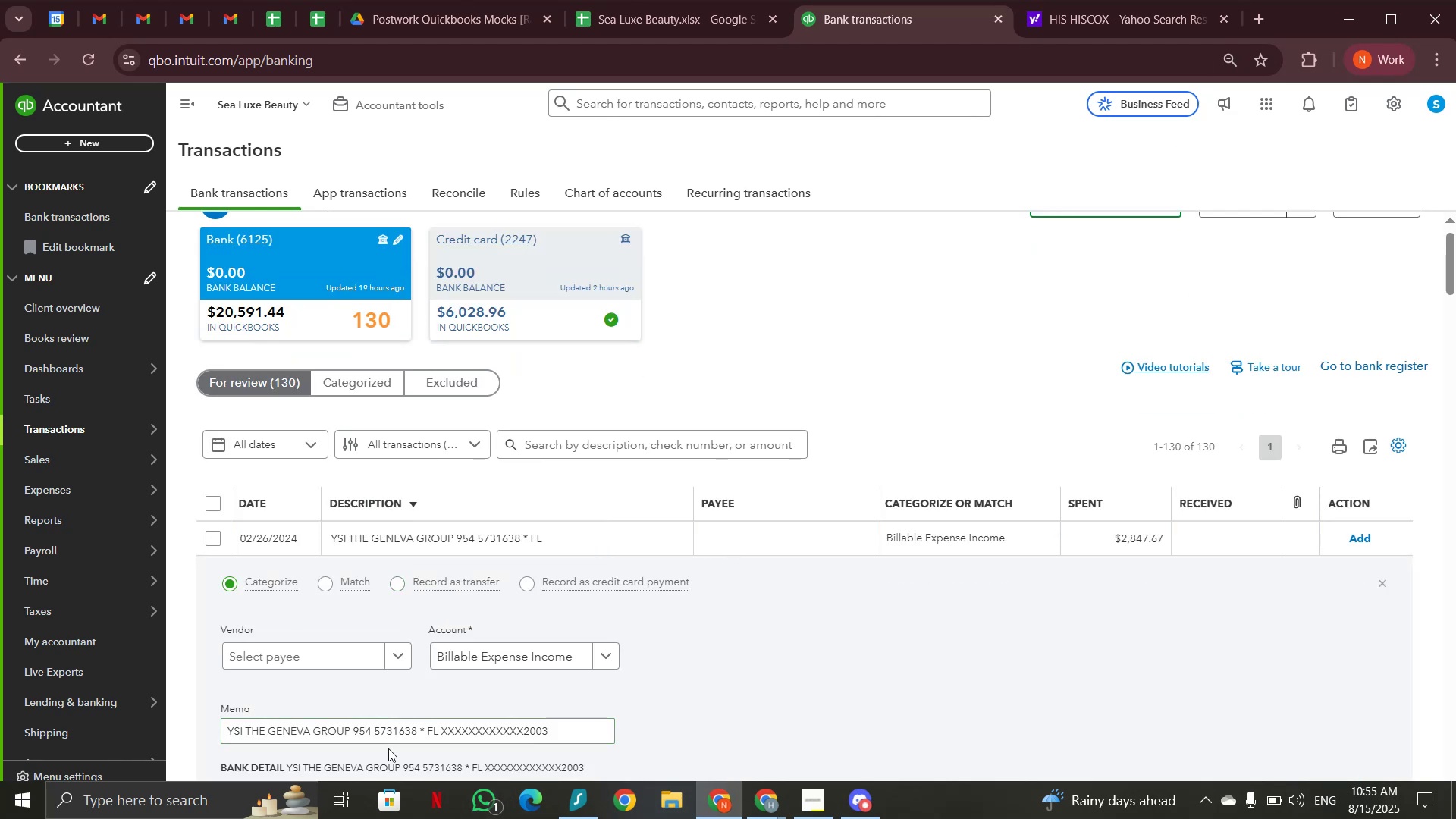 
wait(5.45)
 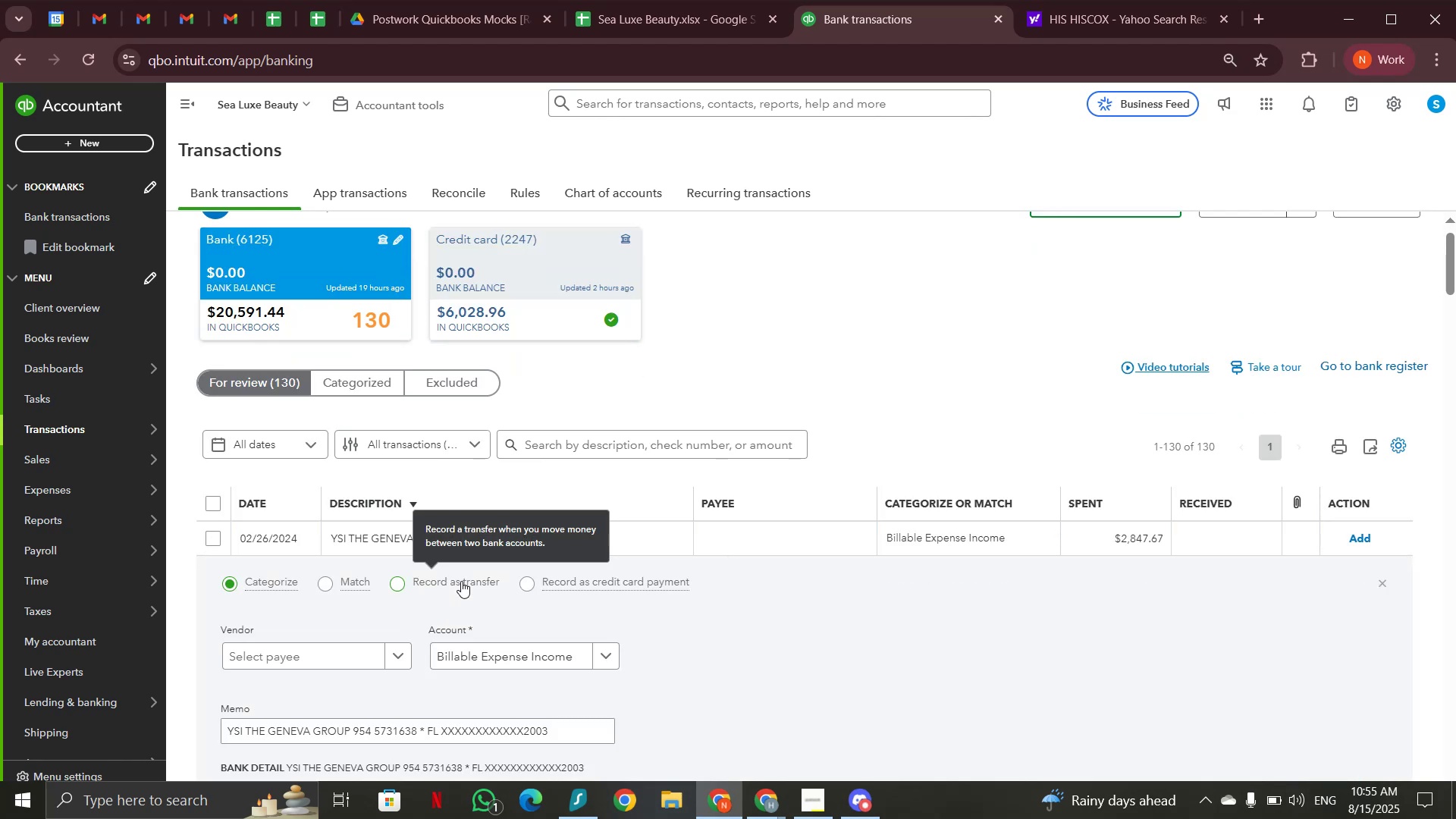 
left_click_drag(start_coordinate=[350, 730], to_coordinate=[204, 720])
 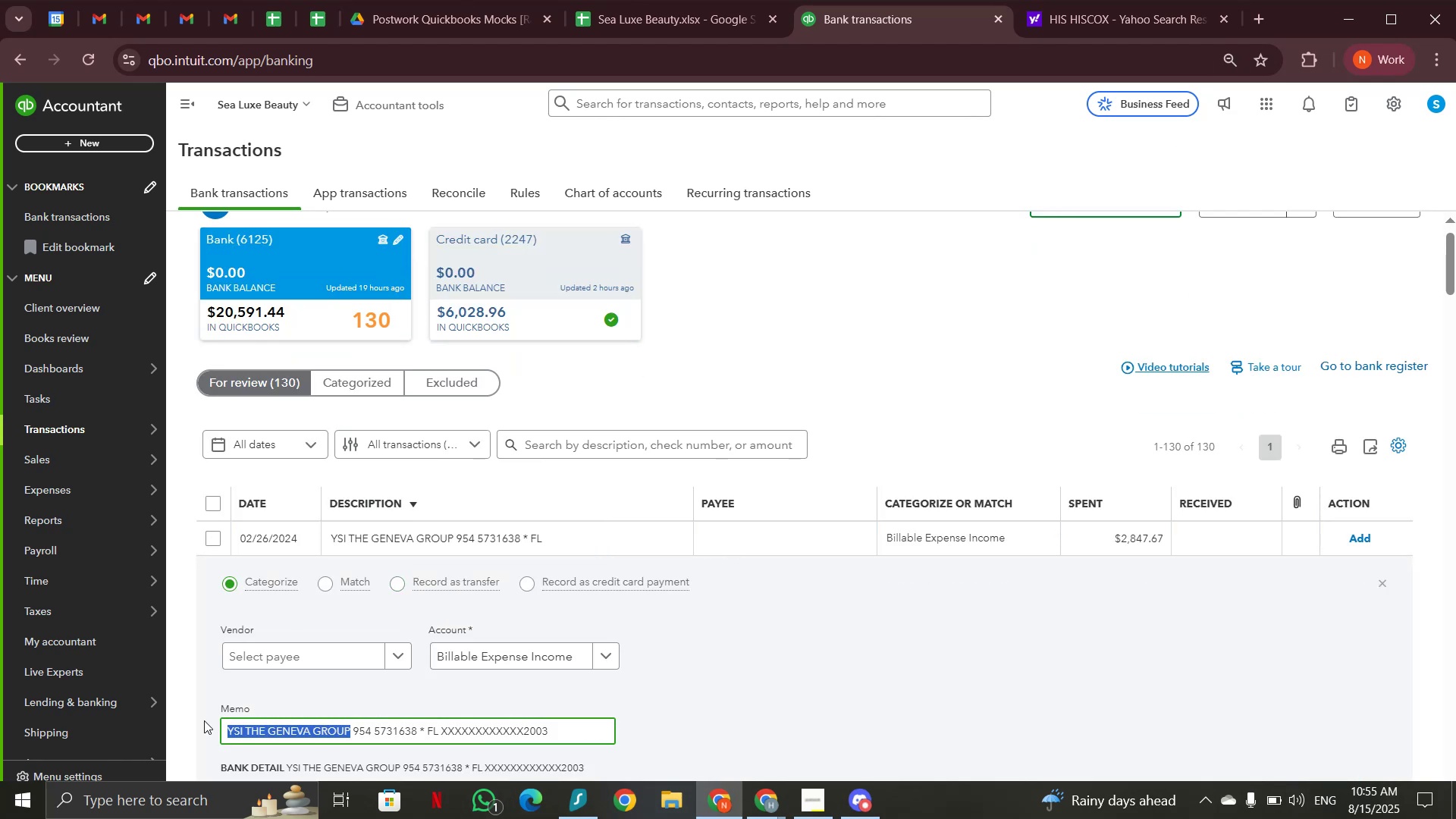 
key(Control+C)
 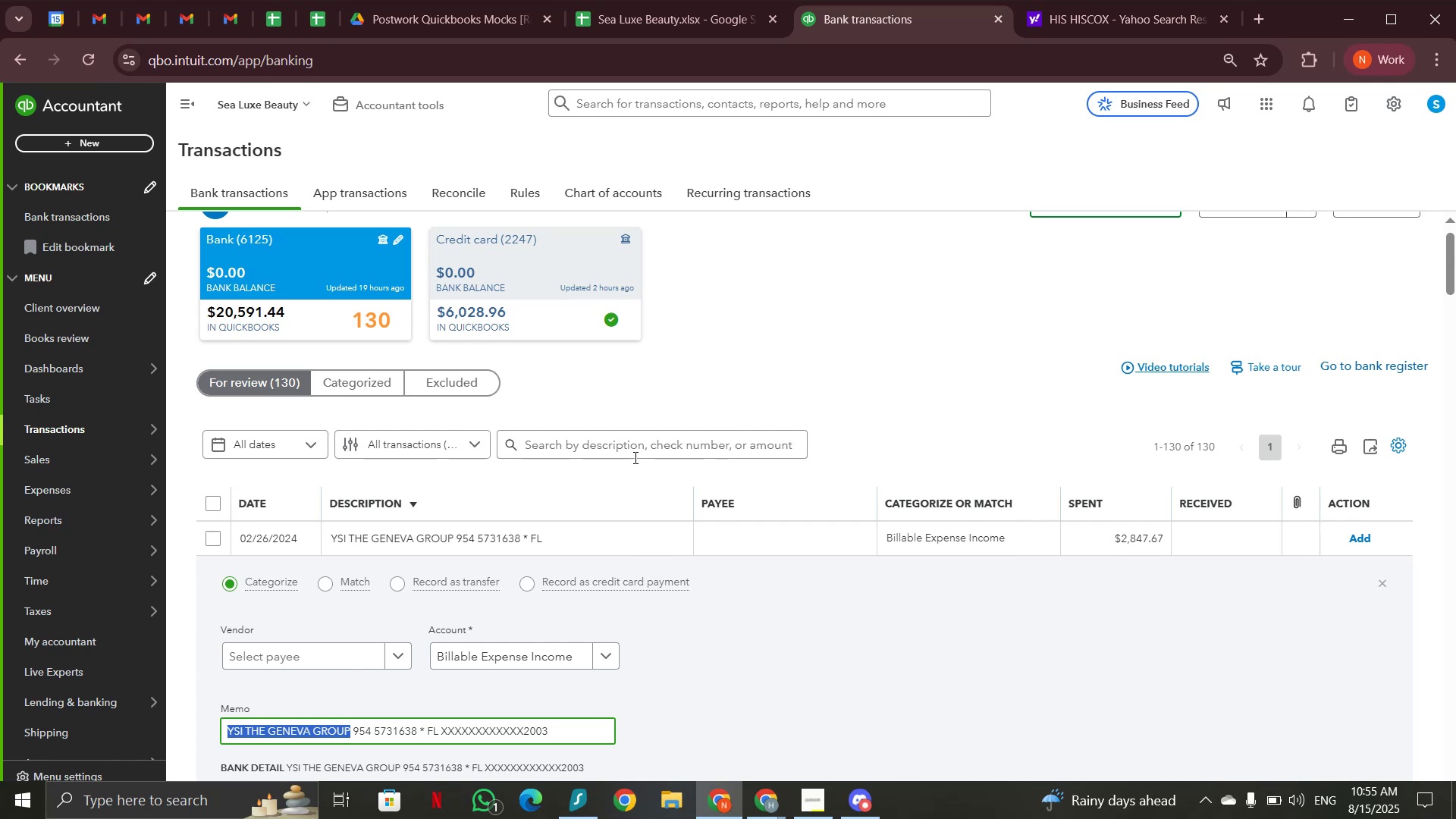 
left_click([640, 441])
 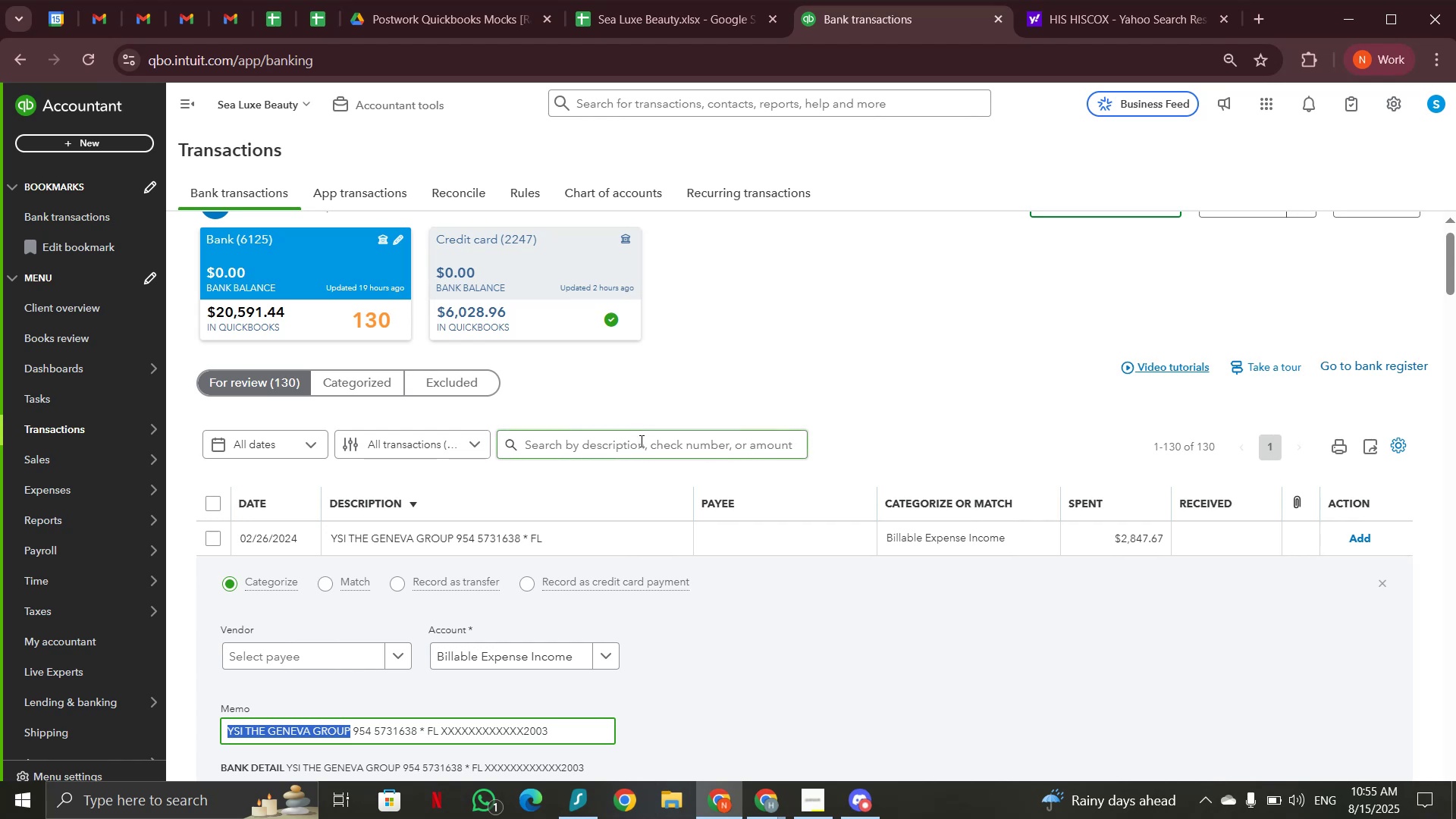 
key(Control+V)
 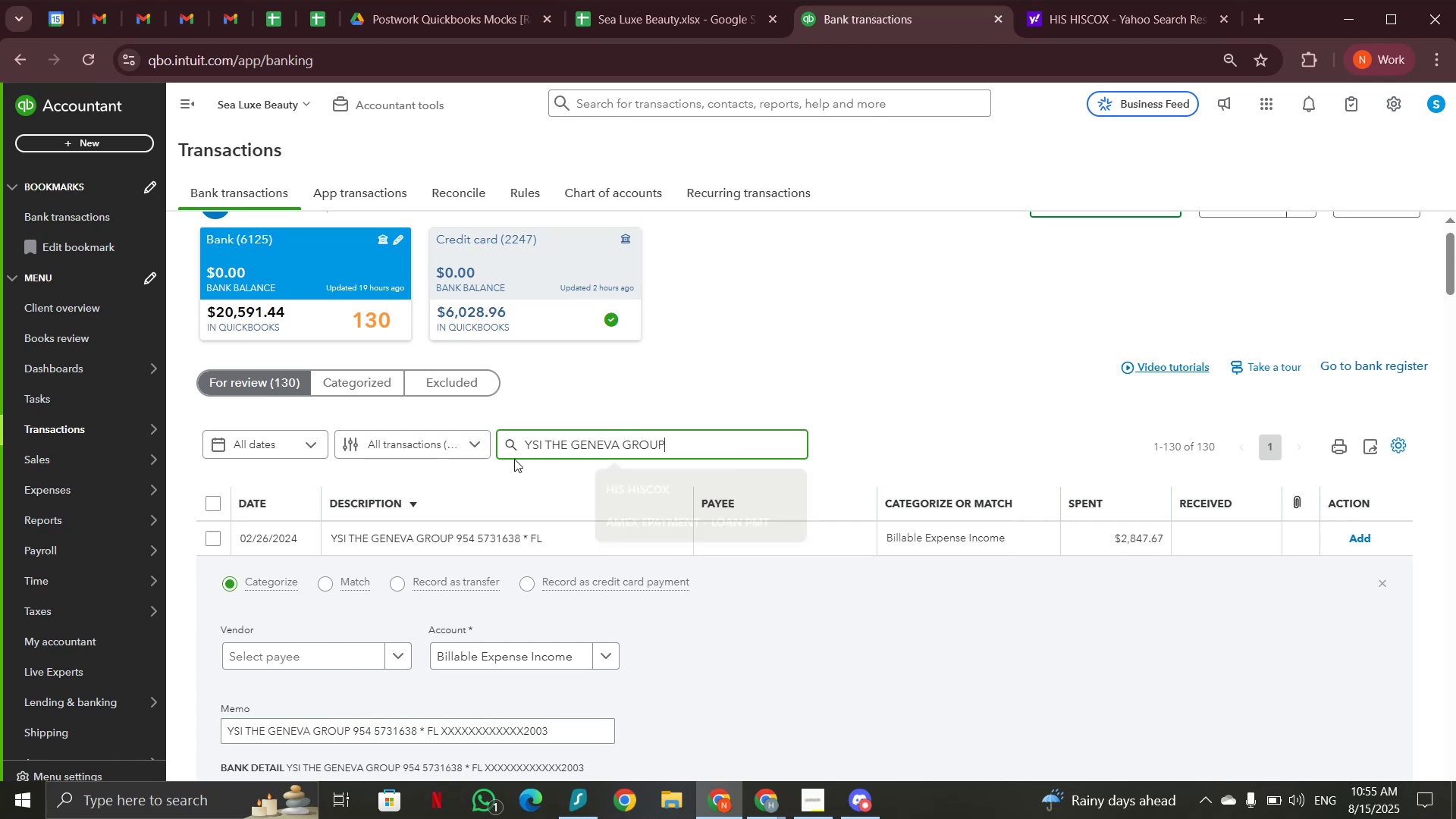 
left_click([513, 448])
 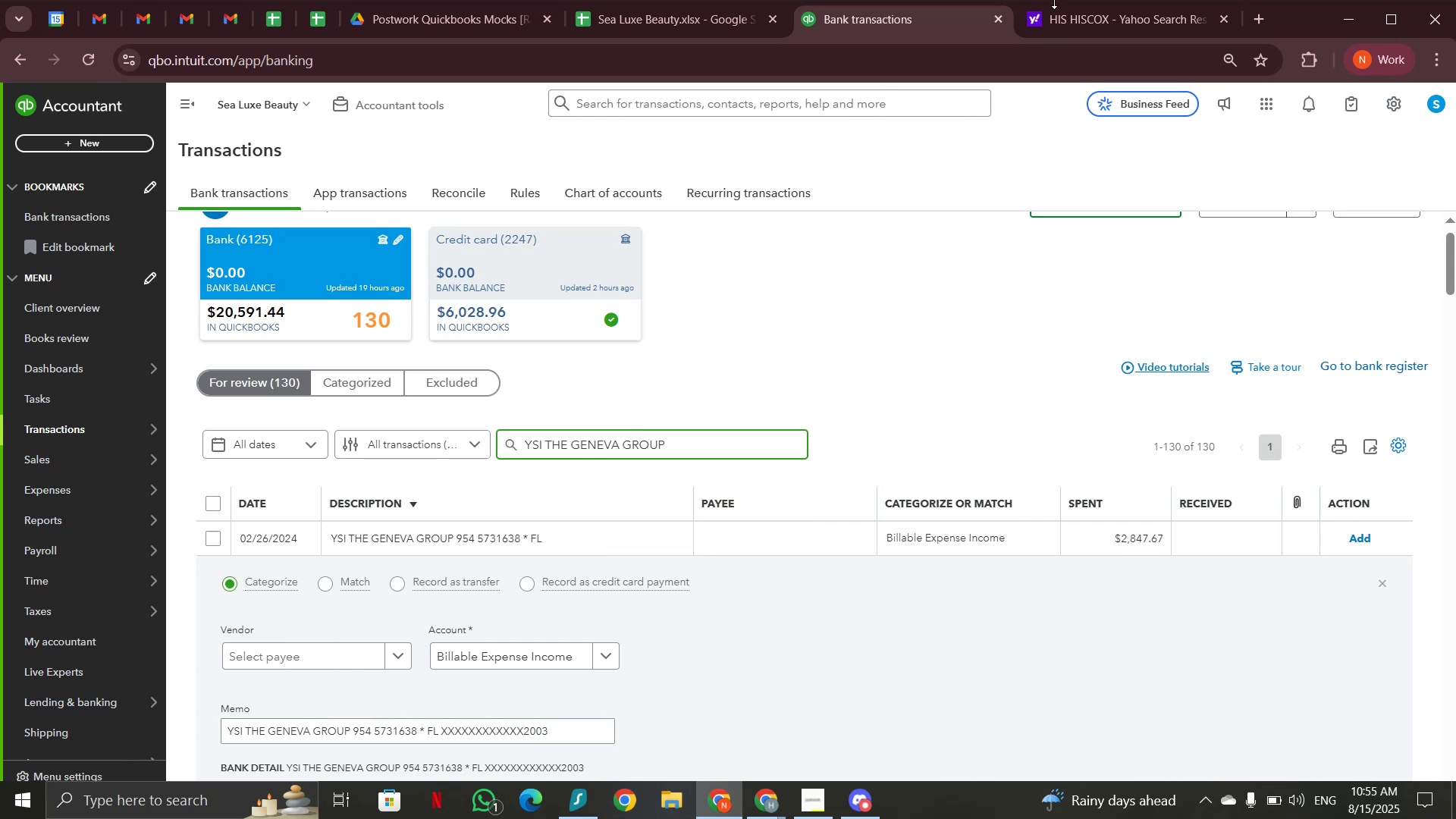 
left_click([1074, 9])
 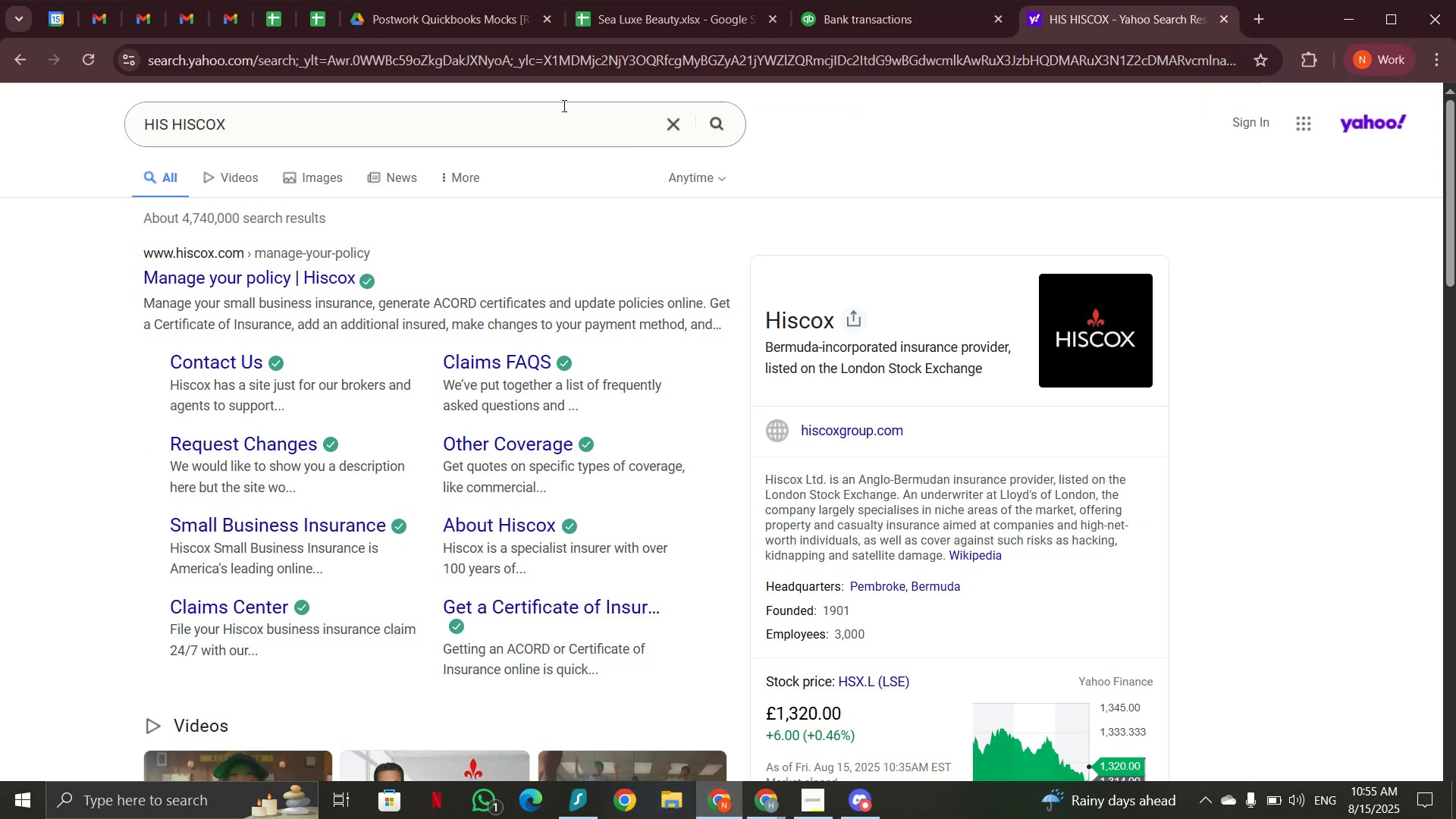 
left_click_drag(start_coordinate=[523, 127], to_coordinate=[96, 135])
 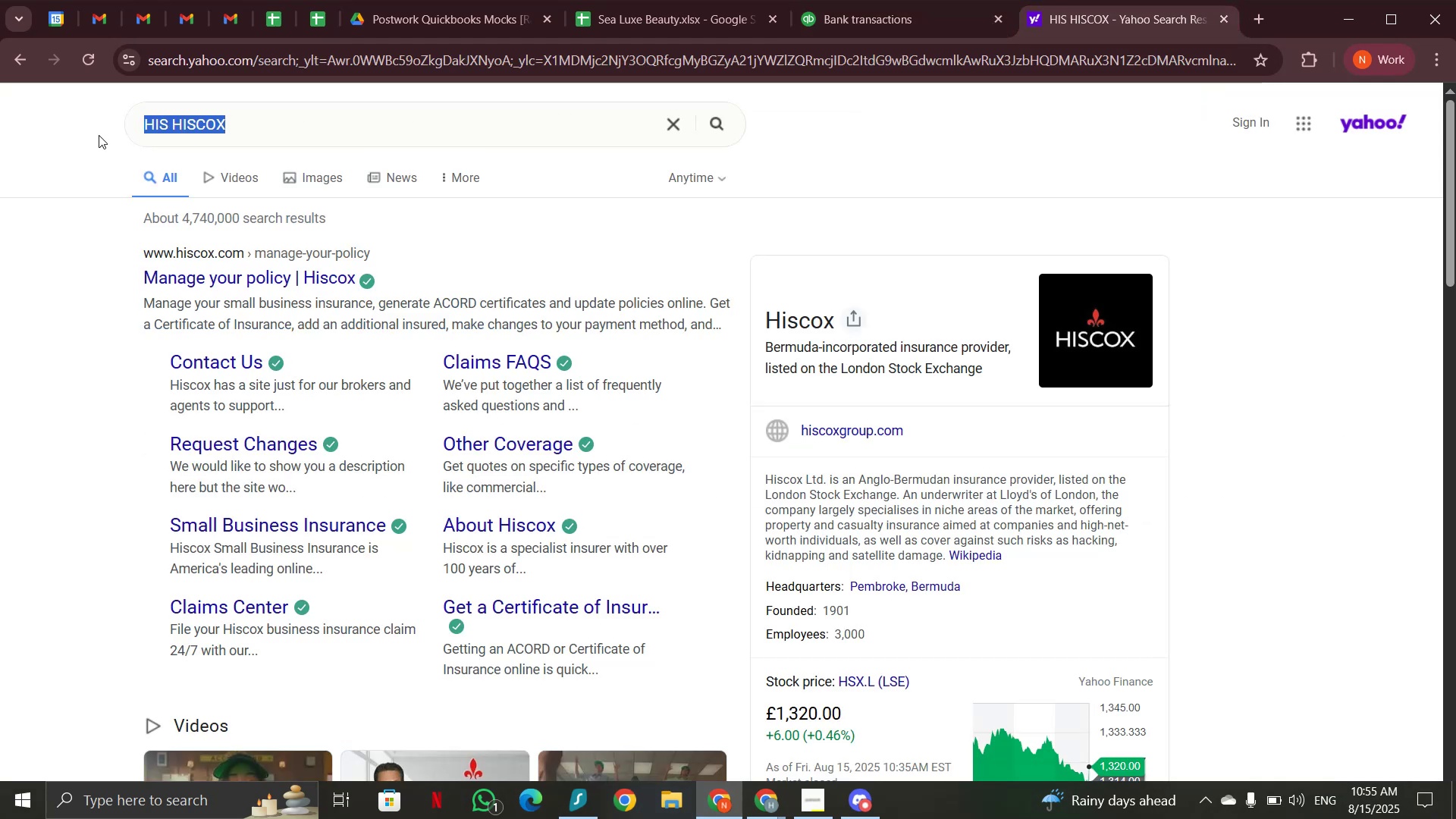 
key(Control+V)
 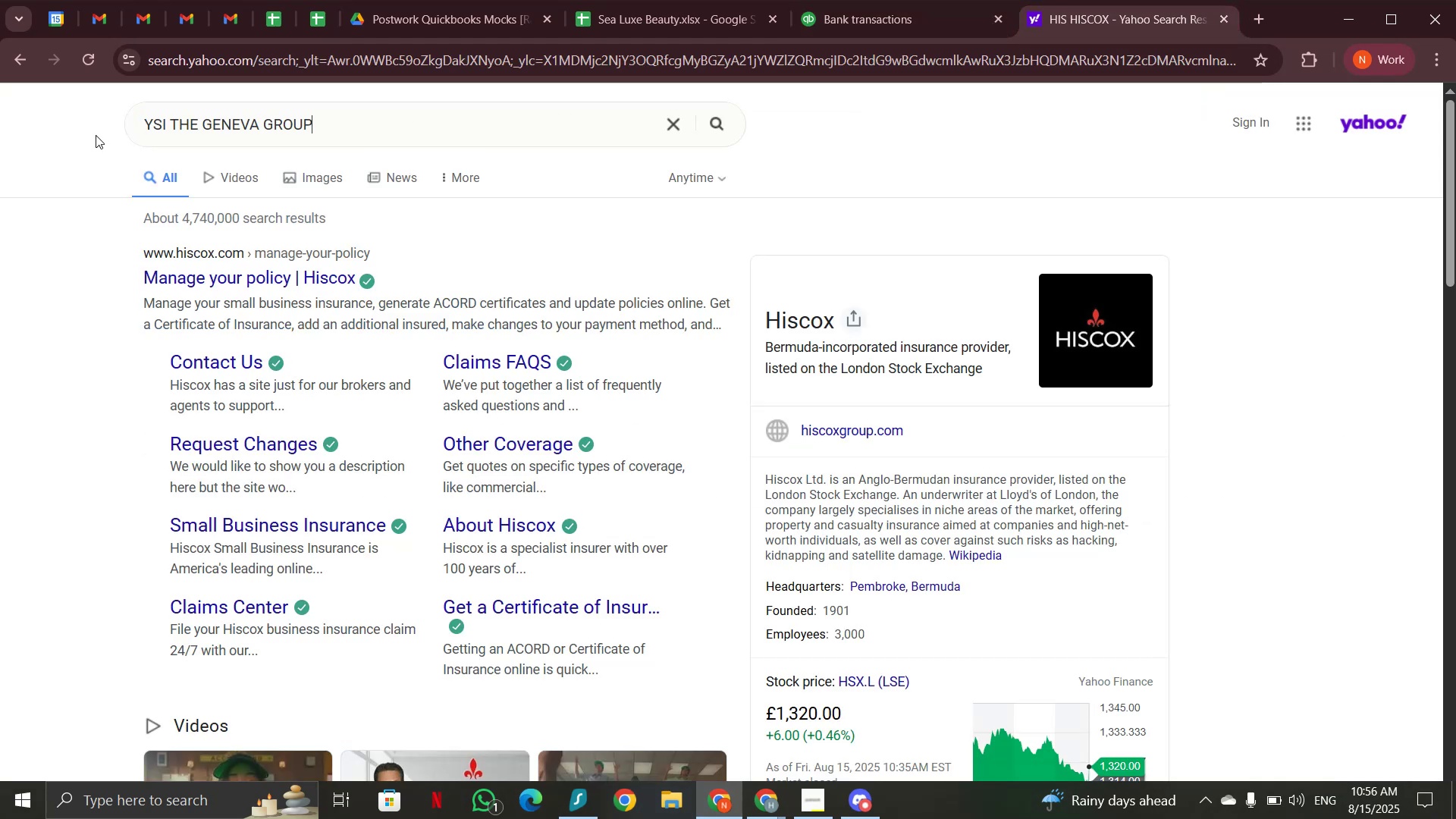 
key(Enter)
 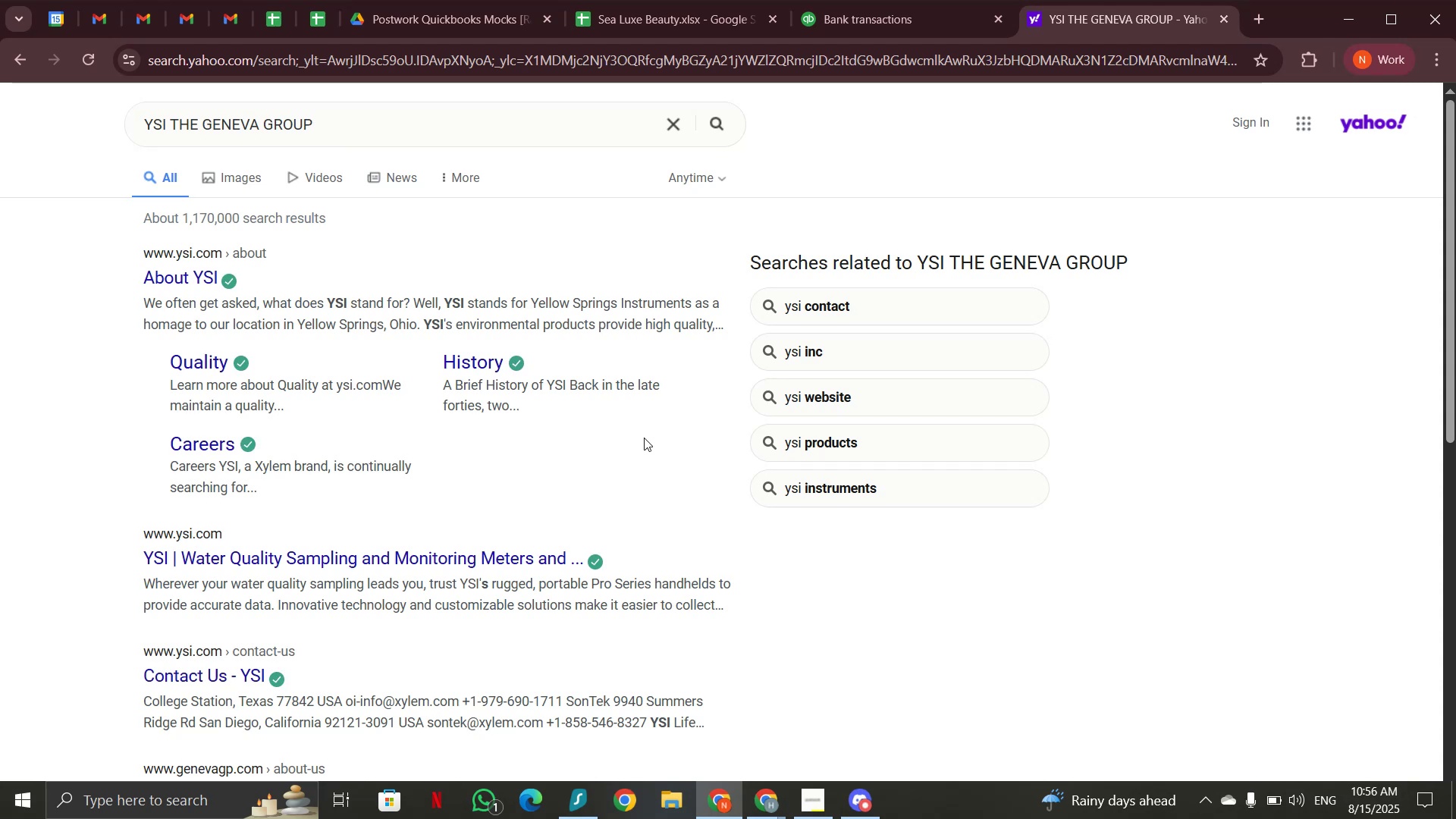 
wait(16.54)
 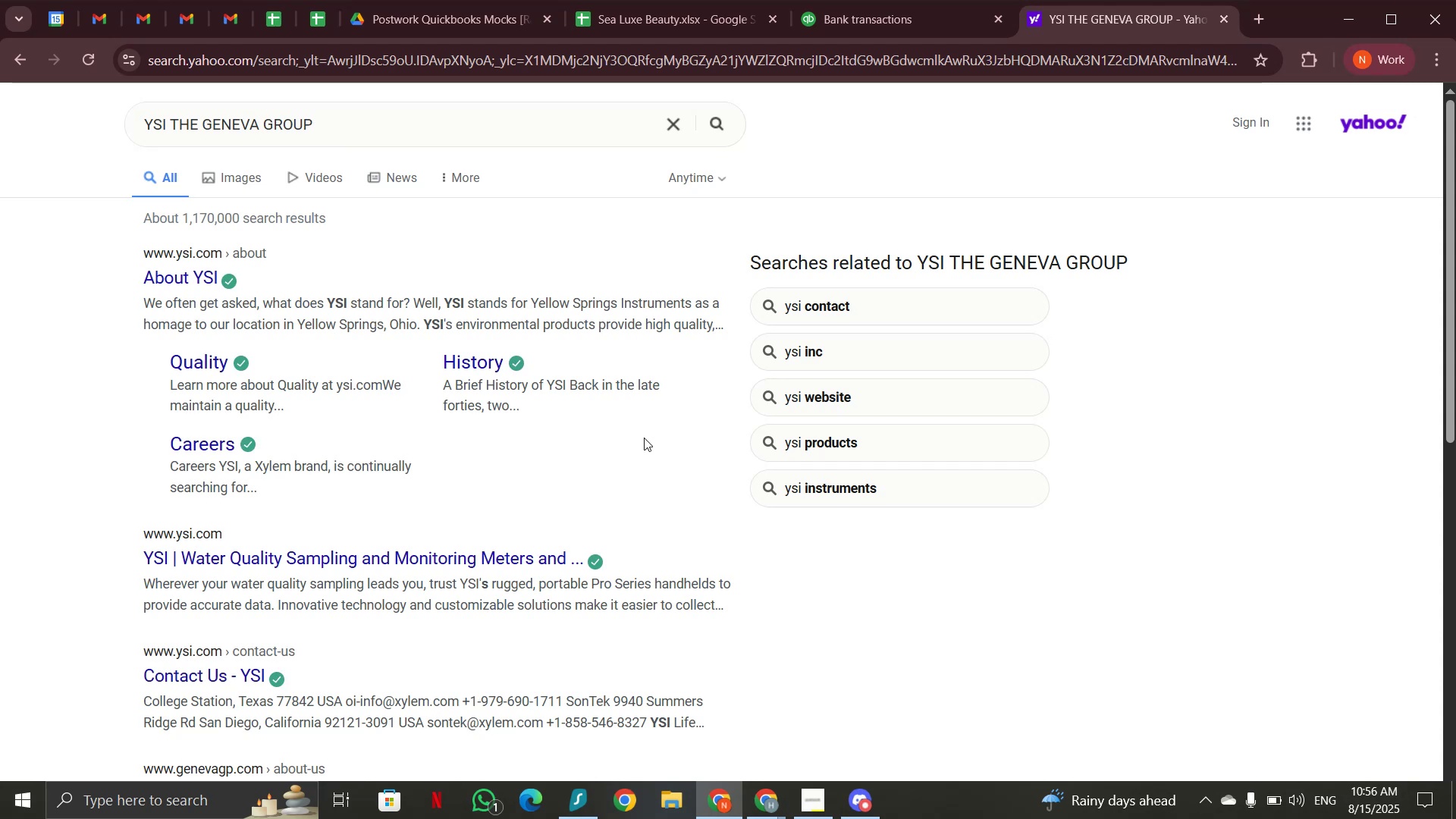 
left_click([838, 12])
 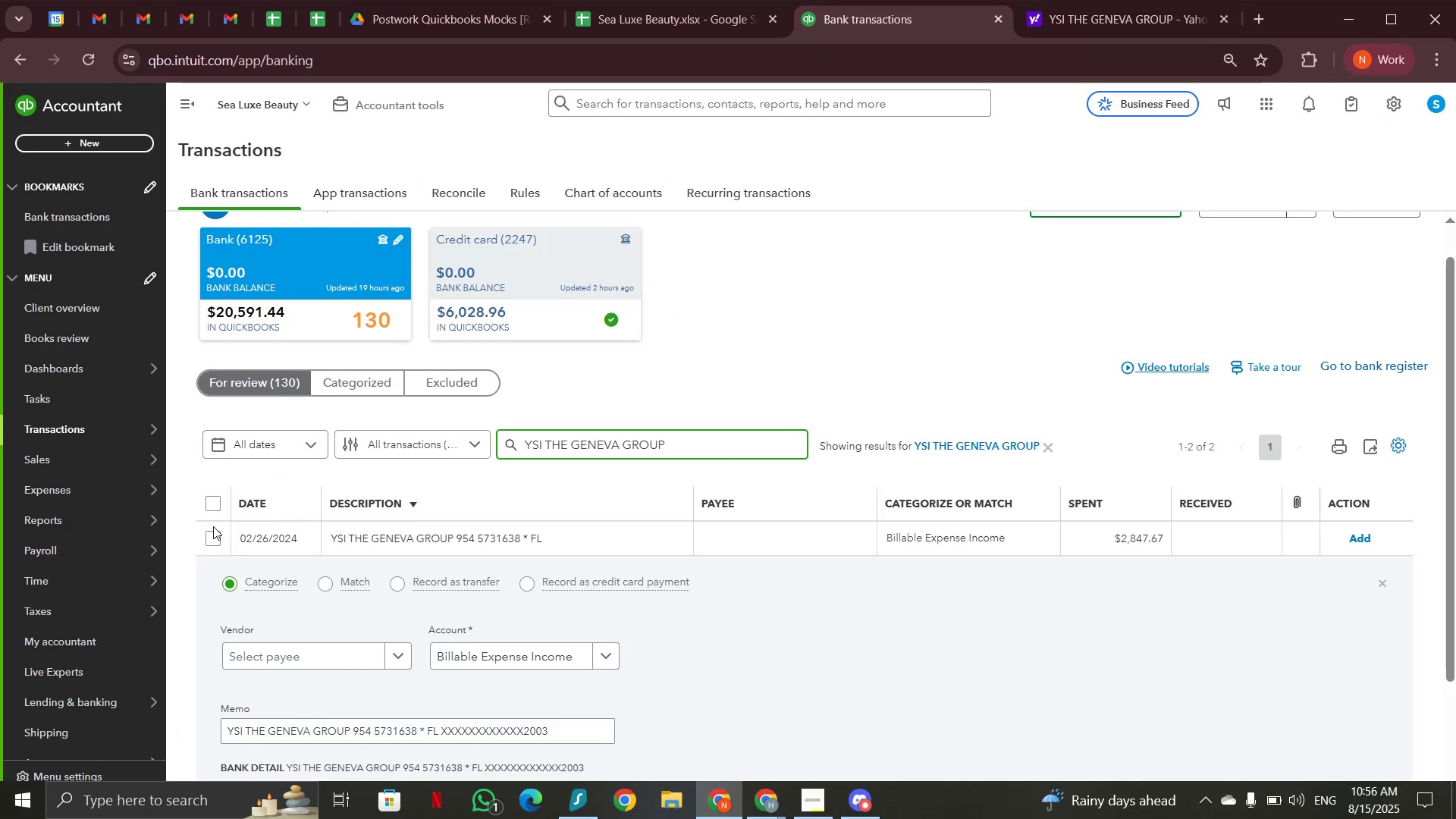 
left_click([212, 506])
 